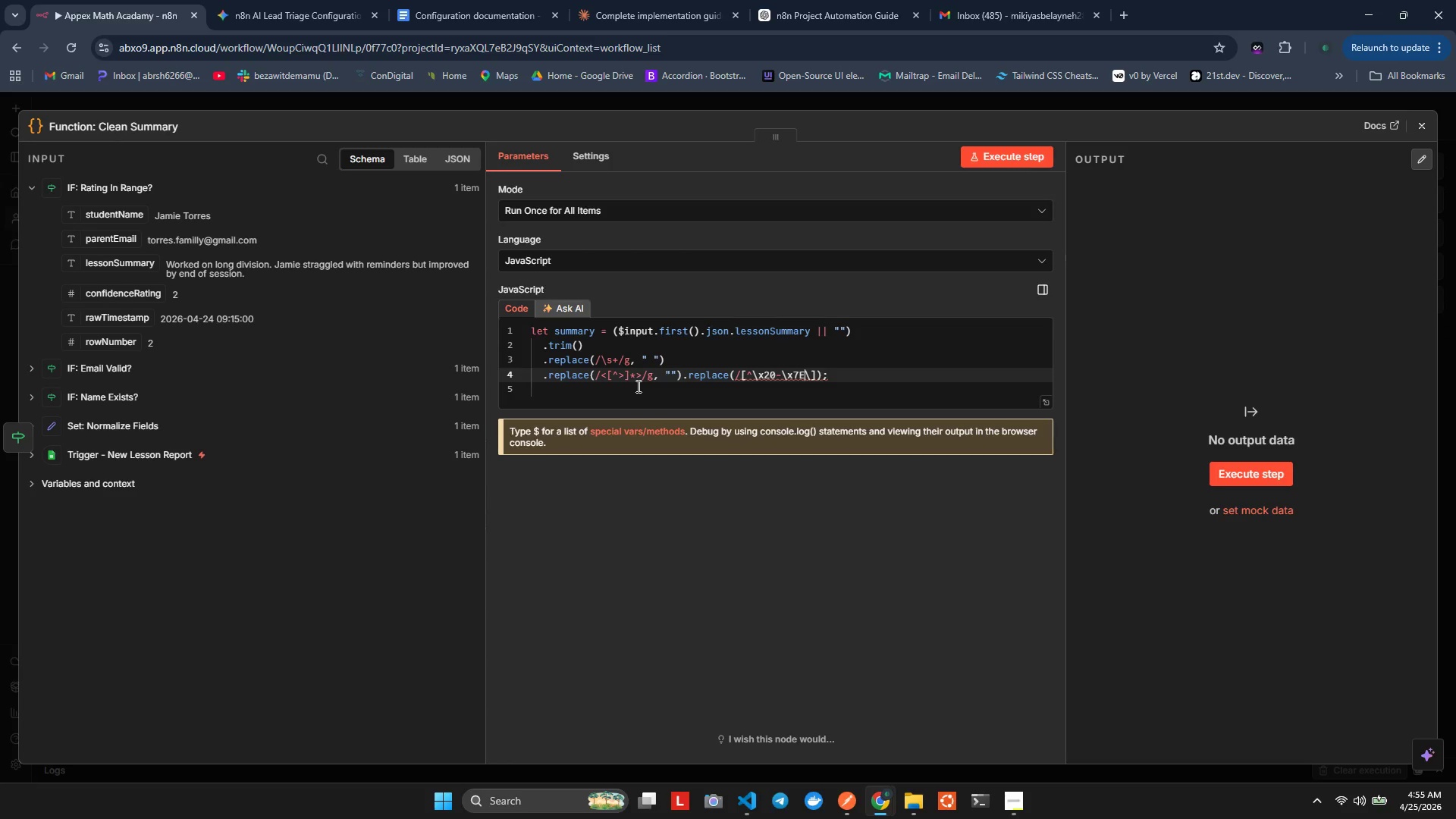 
wait(7.06)
 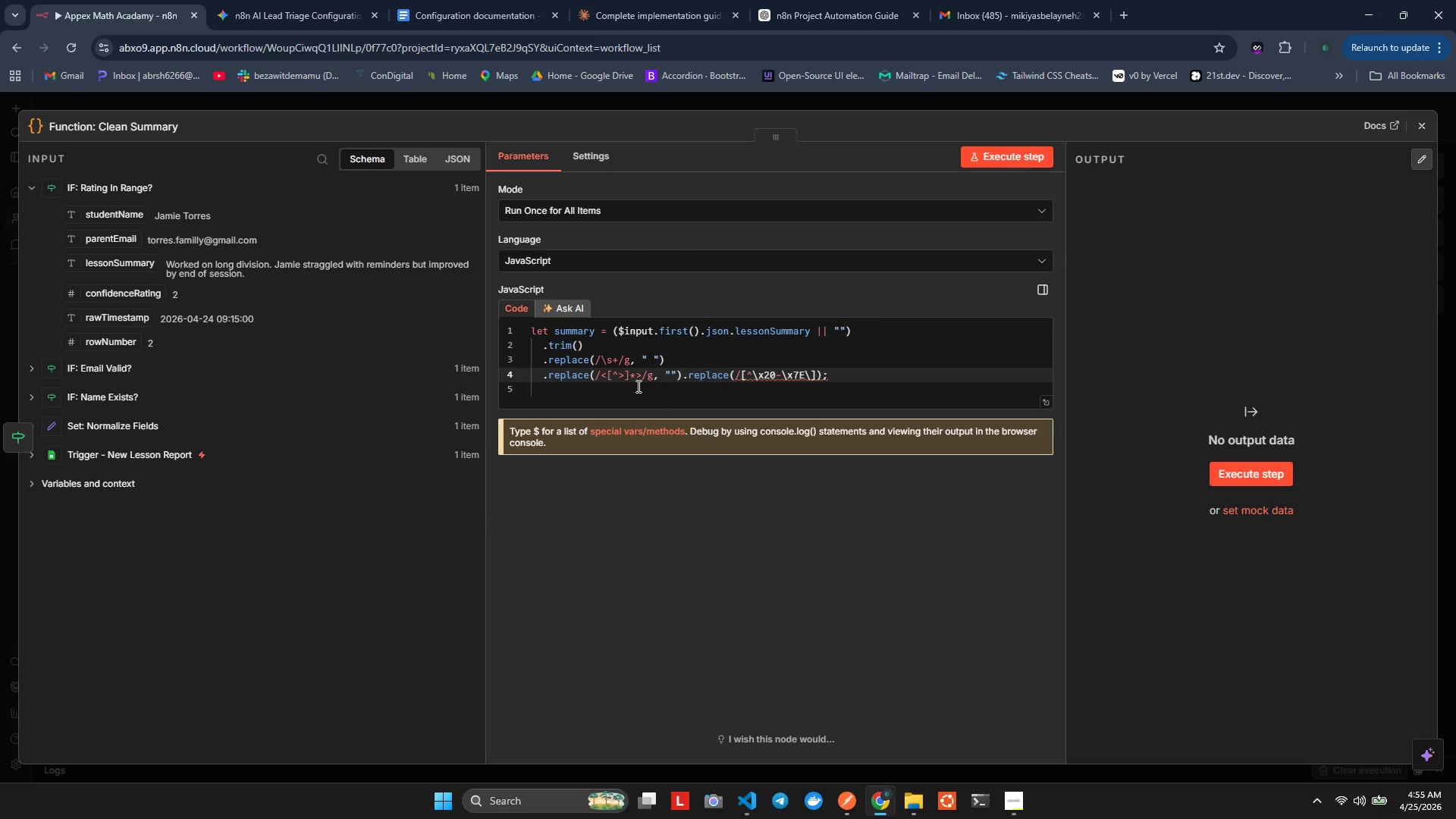 
key(ArrowRight)
 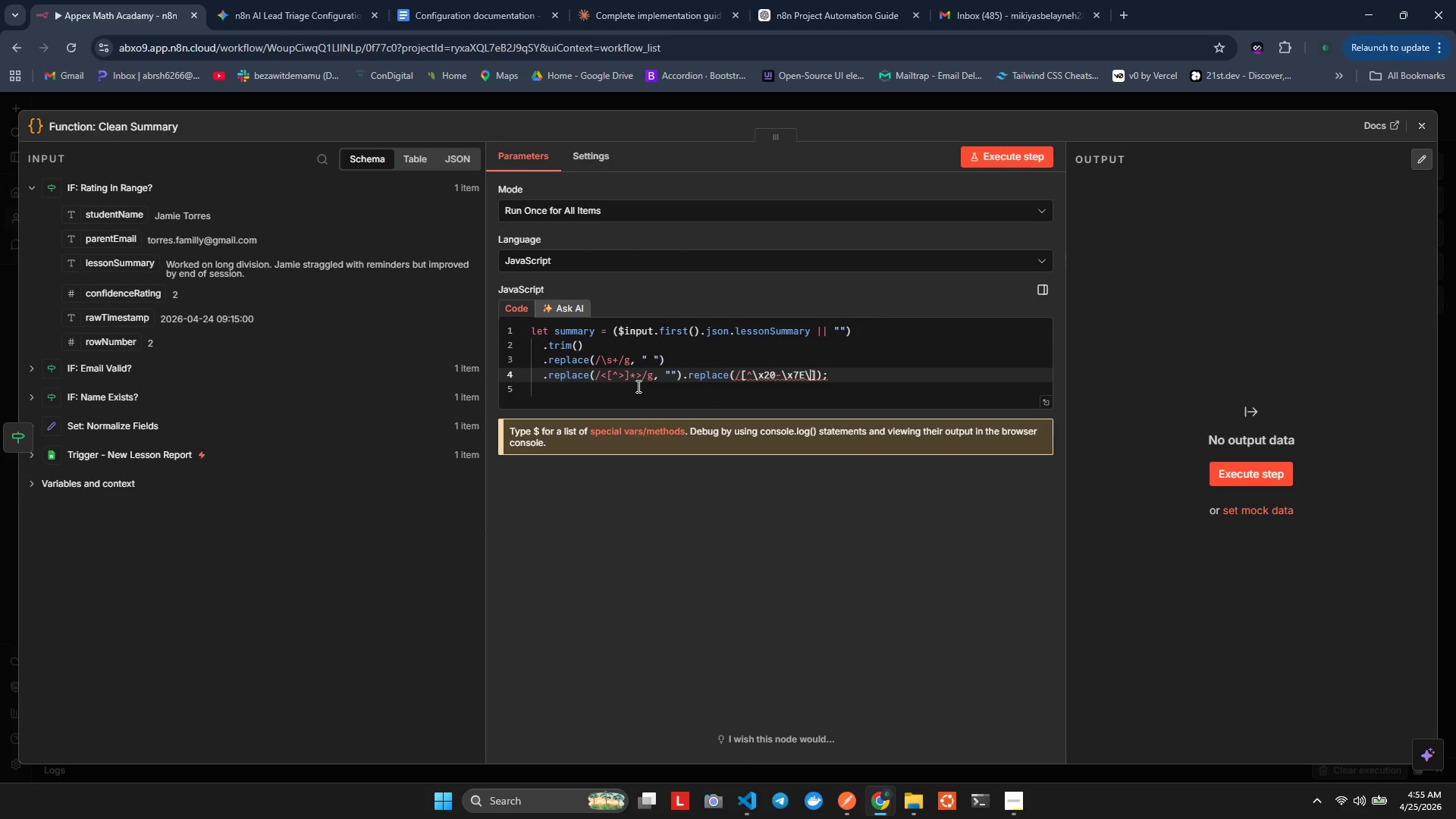 
key(N)
 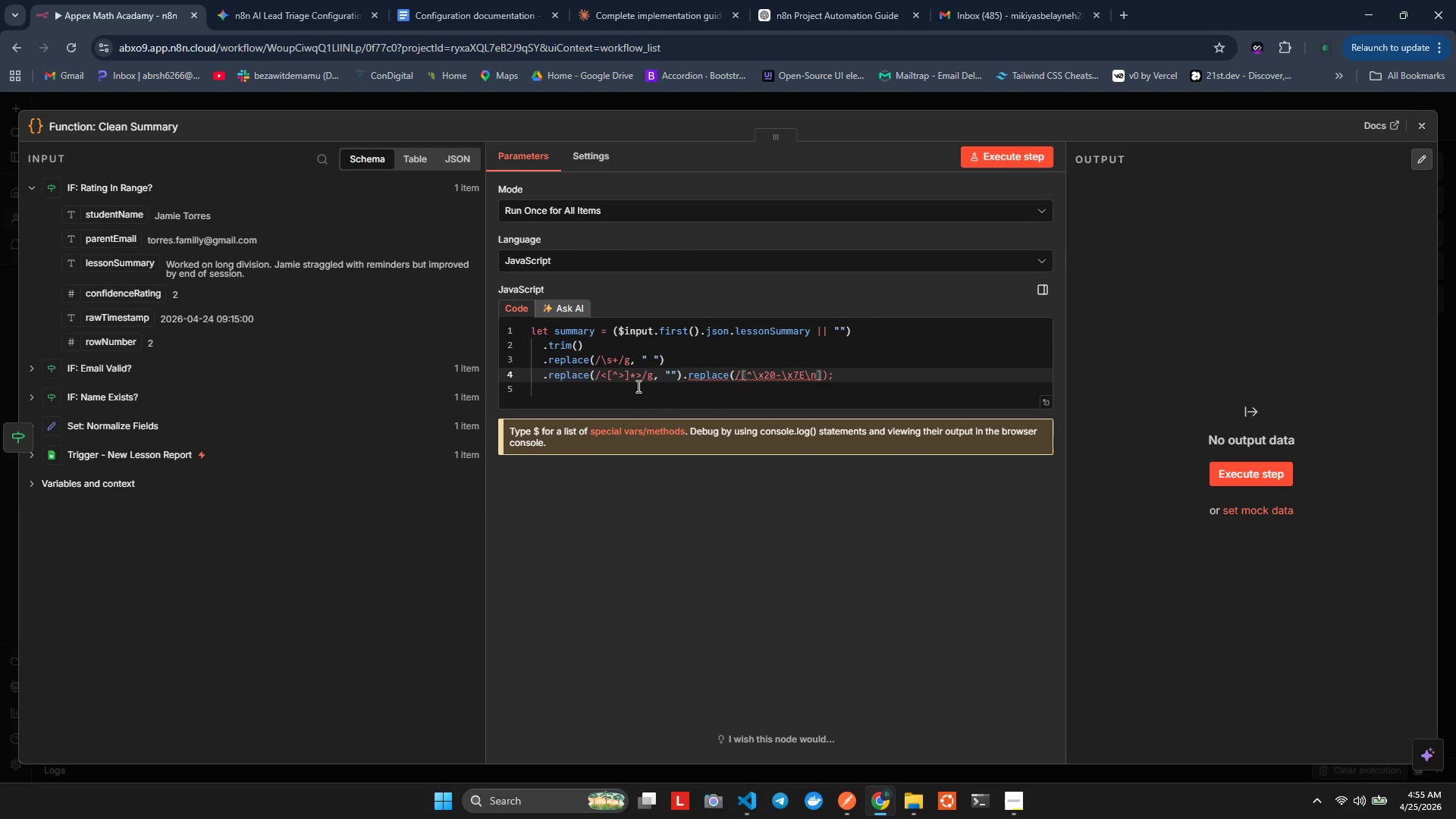 
key(ArrowRight)
 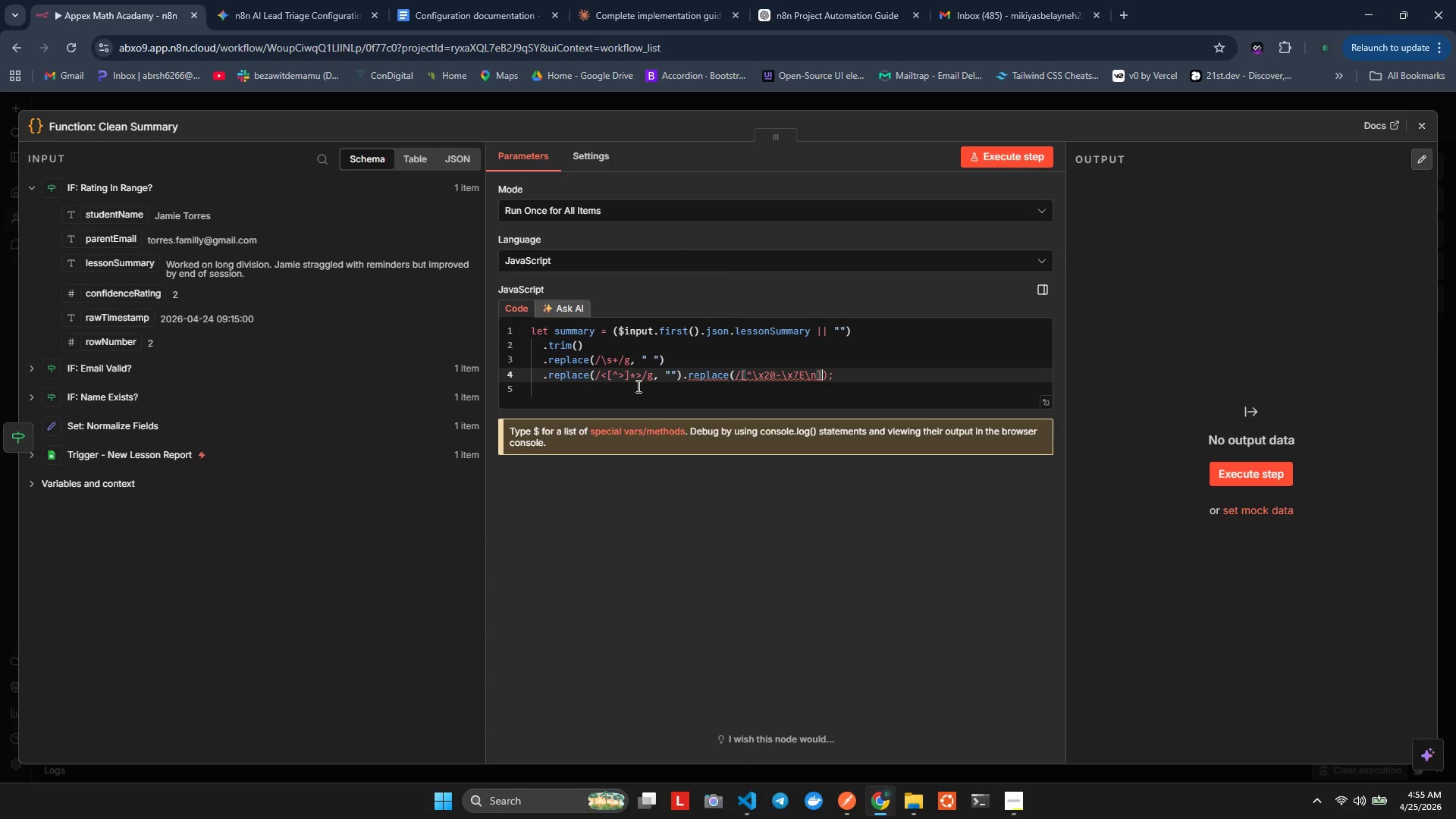 
key(NumpadDivide)
 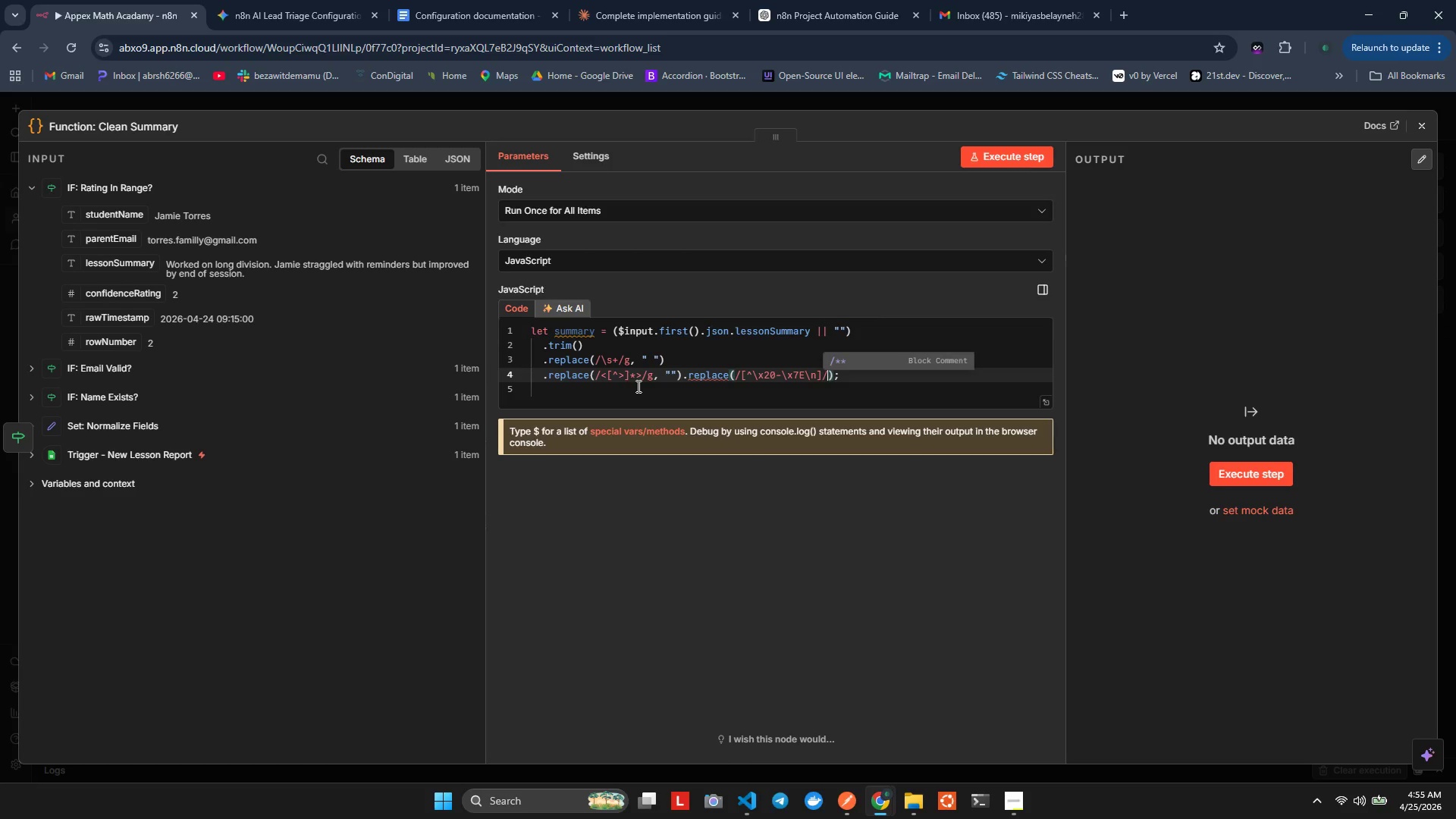 
key(G)
 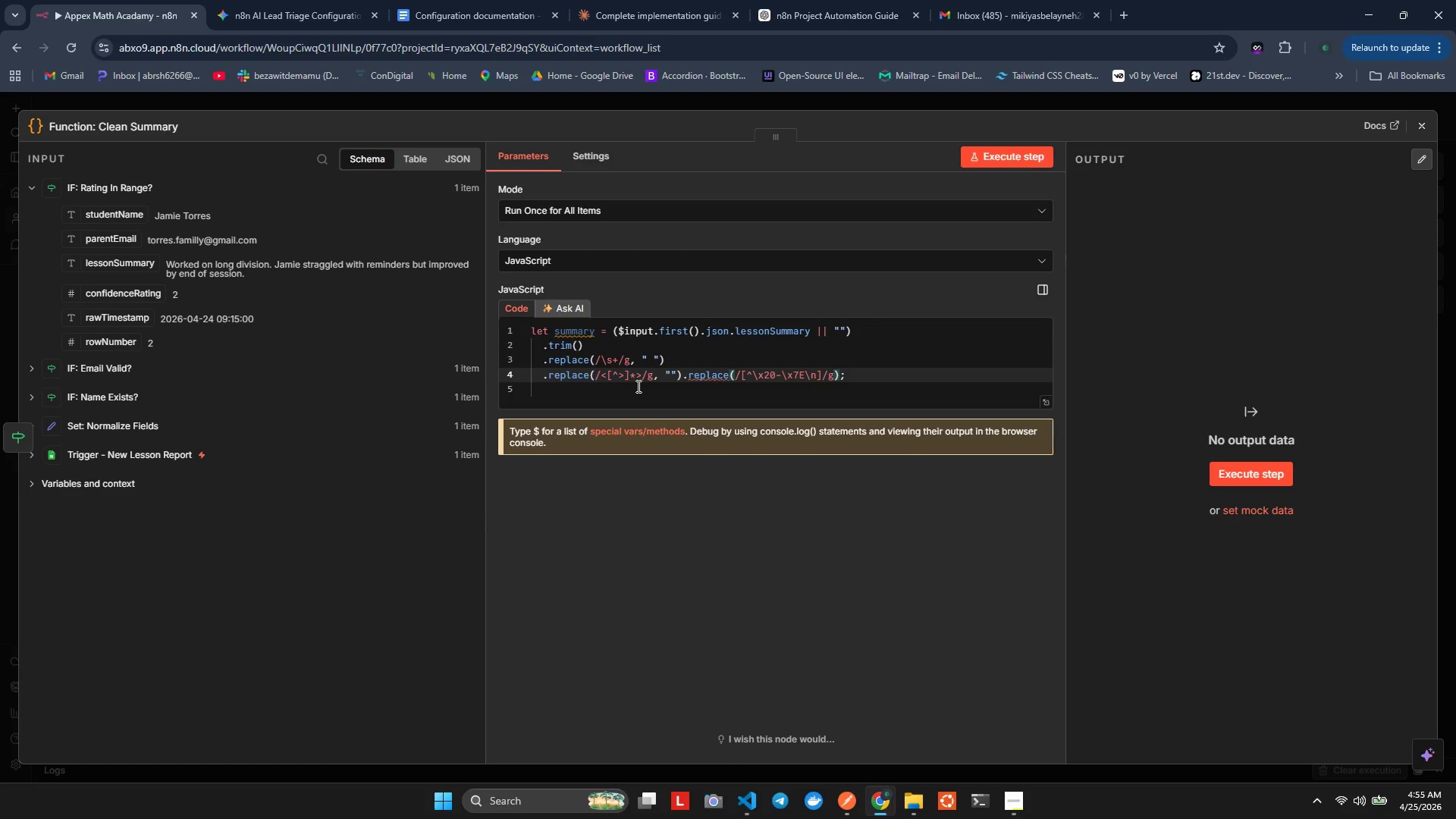 
key(Comma)
 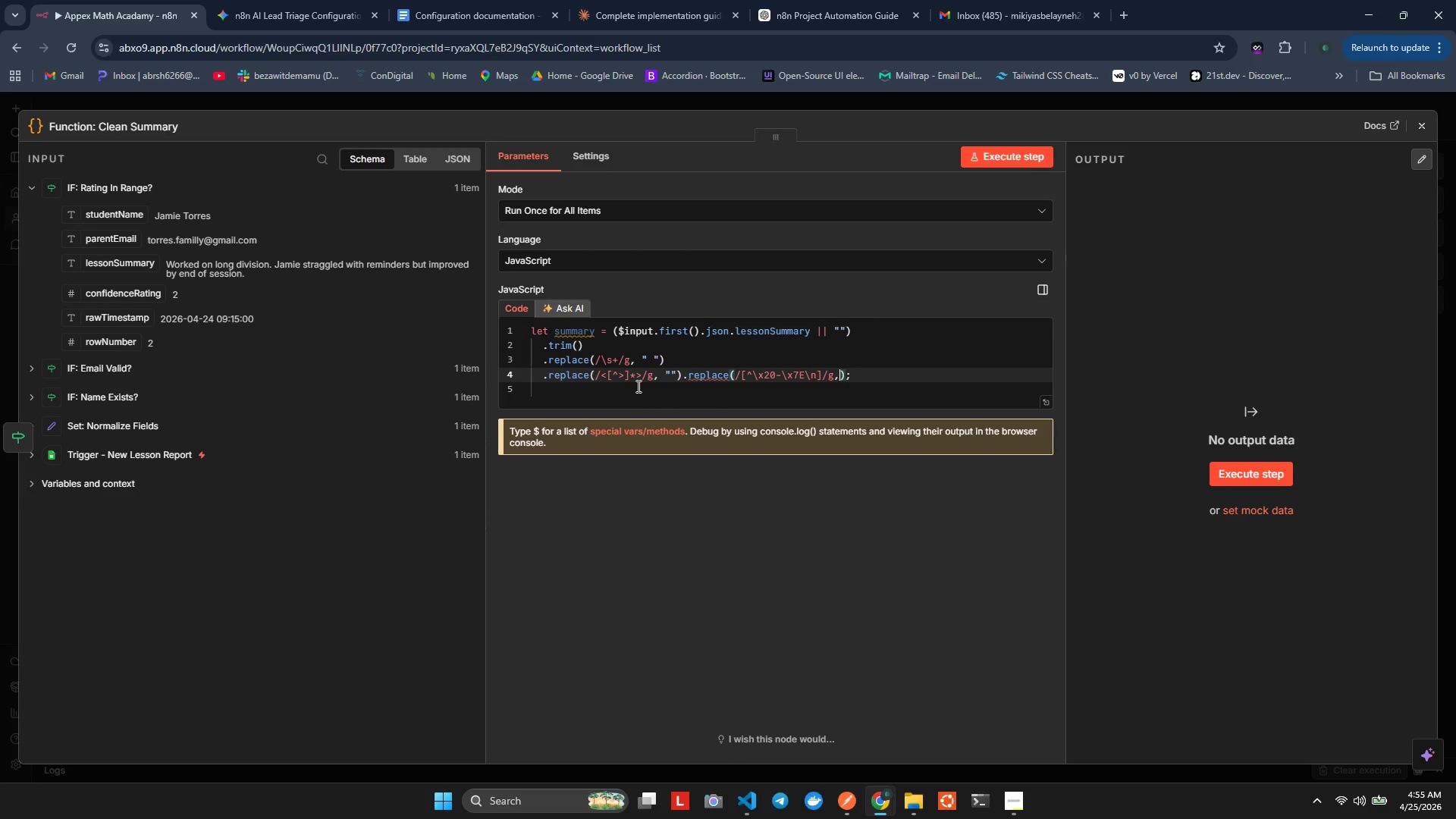 
key(Quote)
 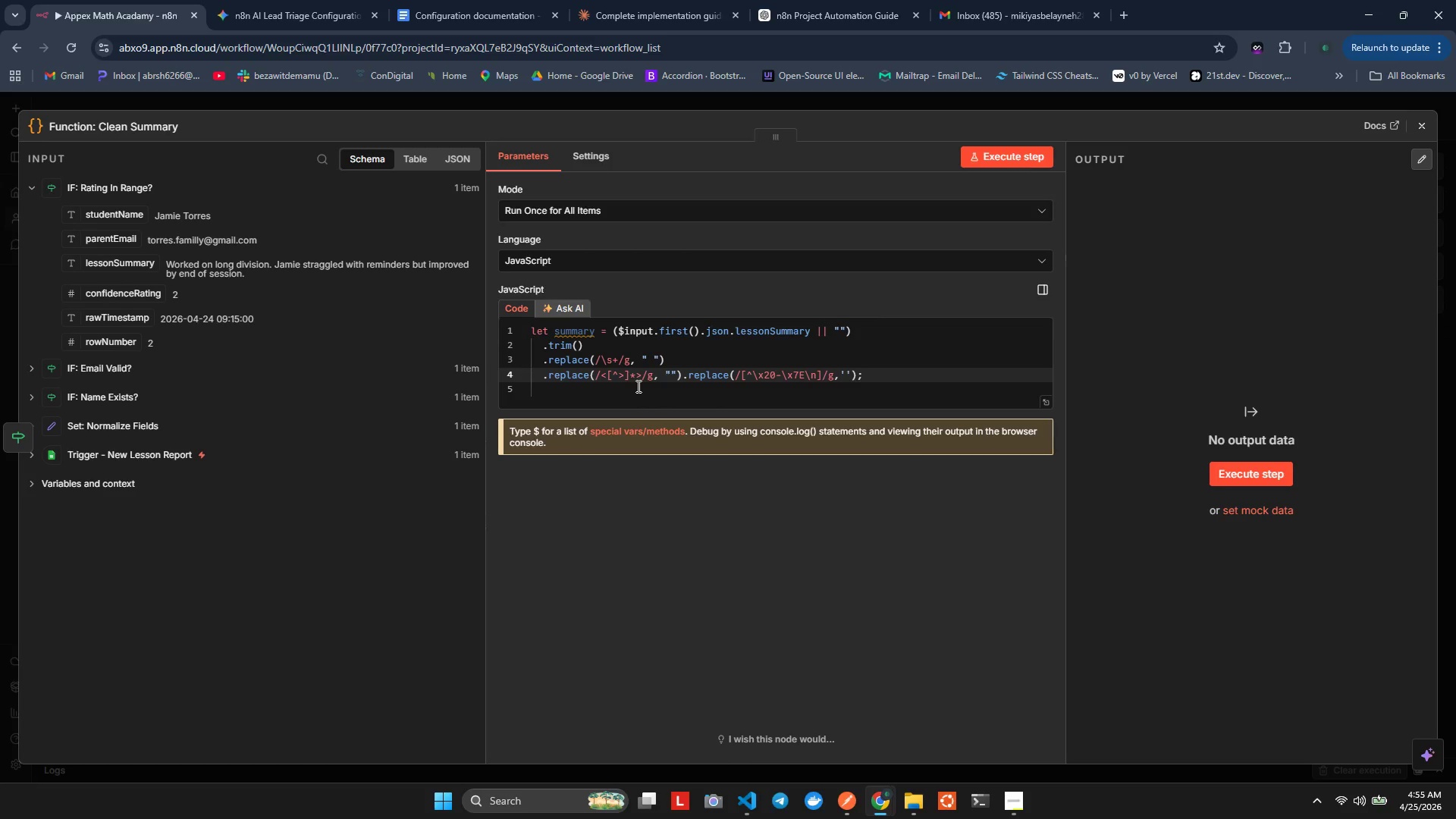 
key(Alt+Shift+ShiftLeft)
 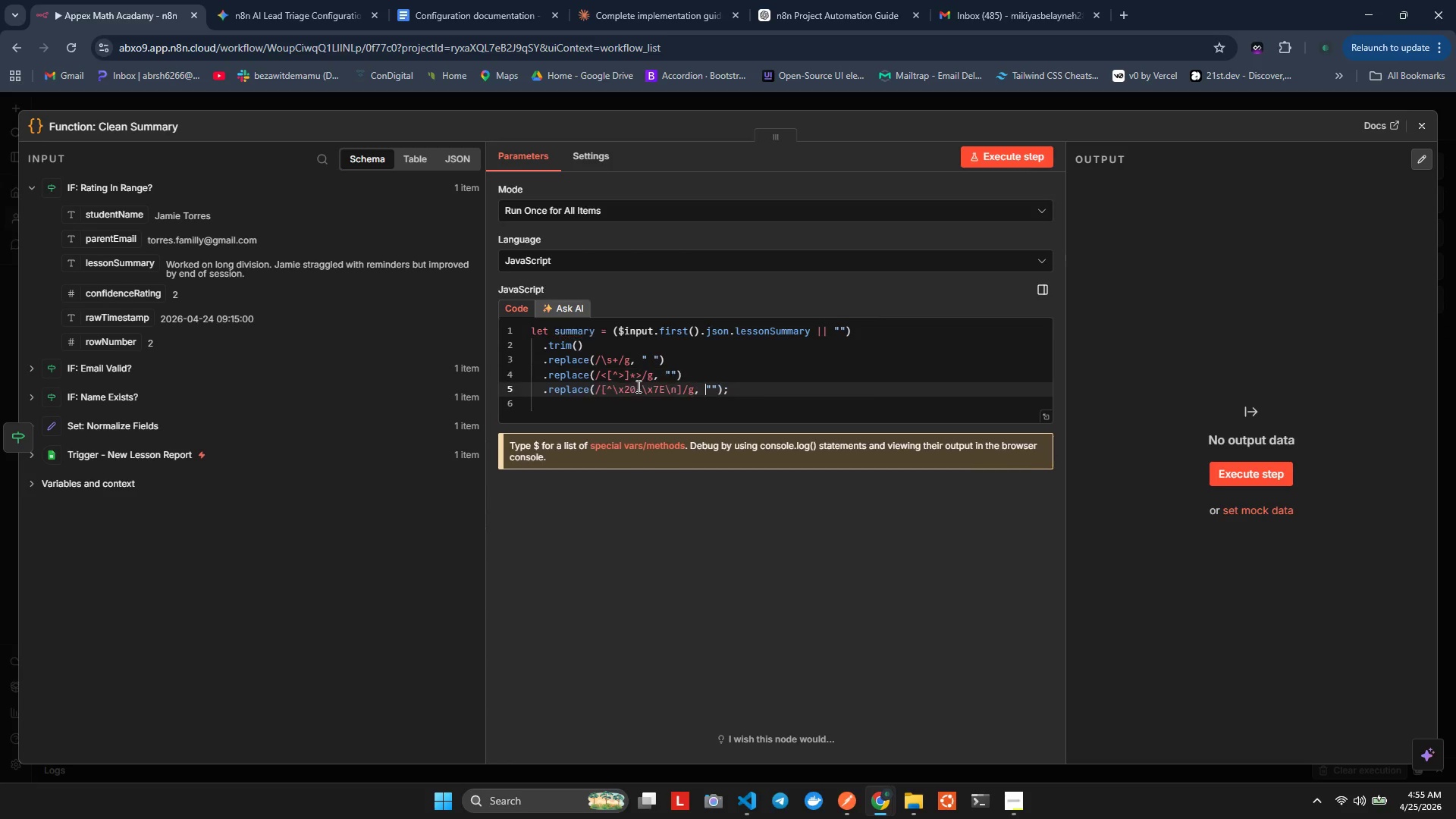 
key(Alt+Shift+F)
 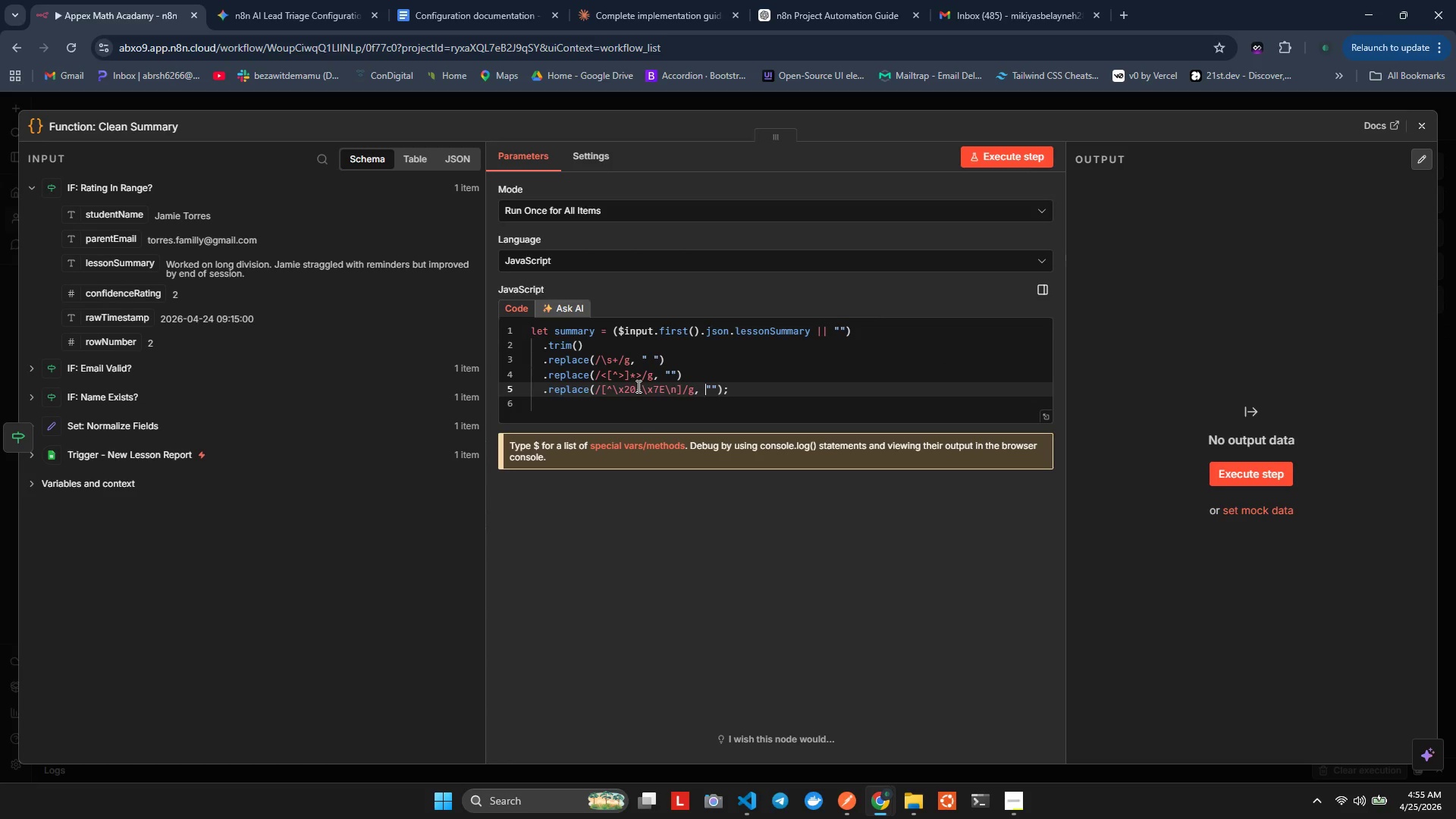 
key(ArrowRight)
 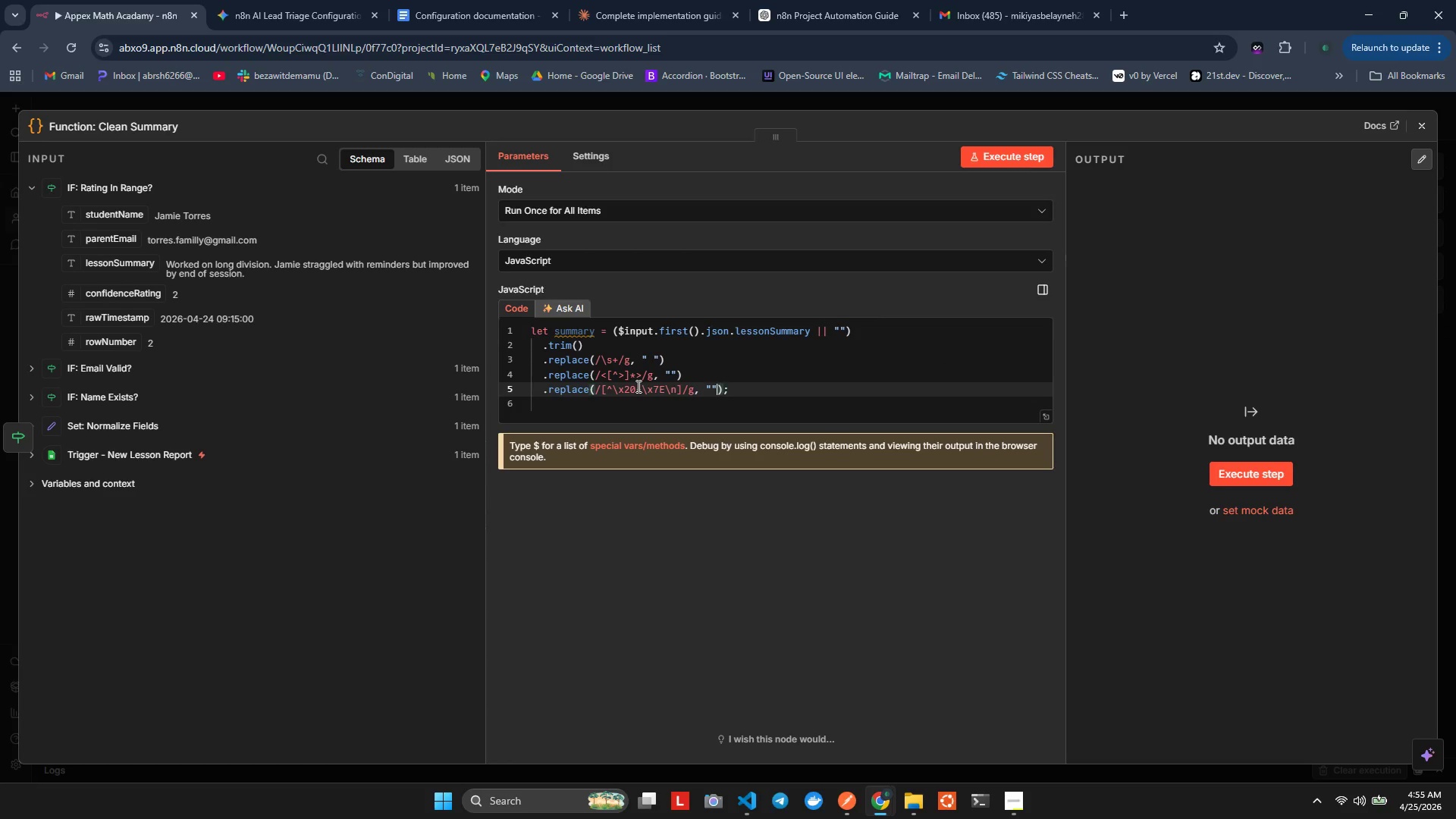 
key(ArrowRight)
 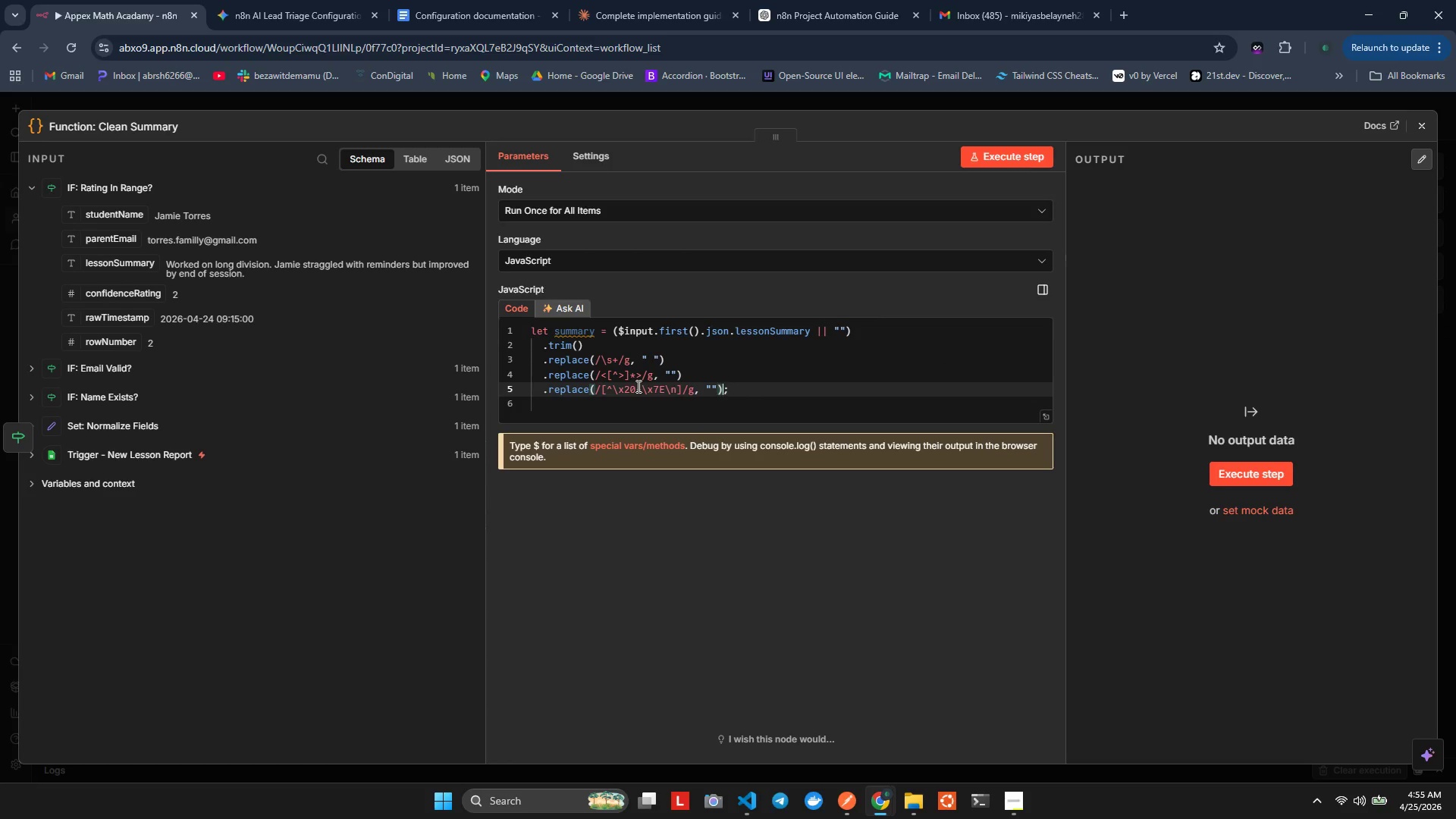 
key(ArrowRight)
 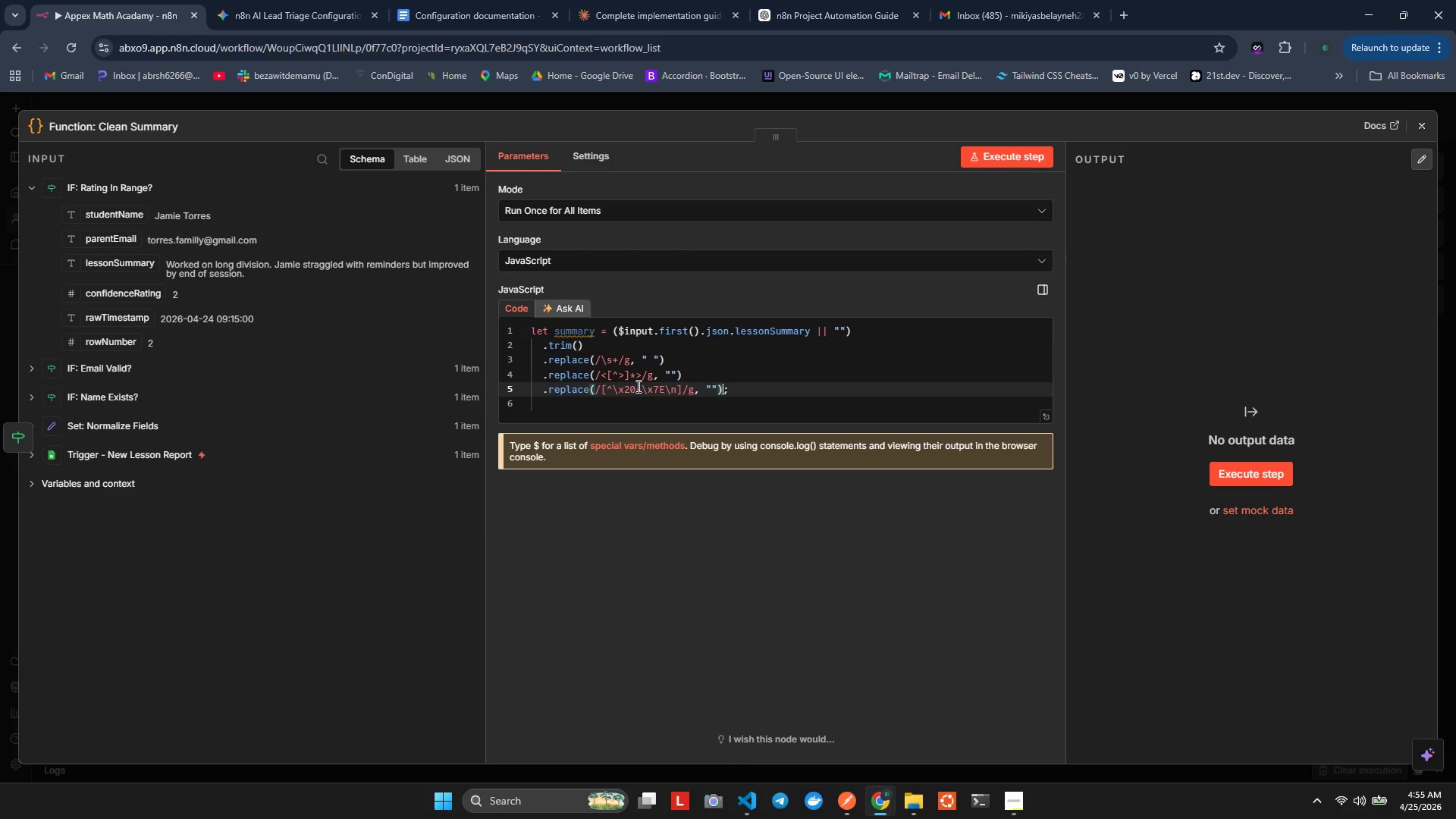 
wait(13.58)
 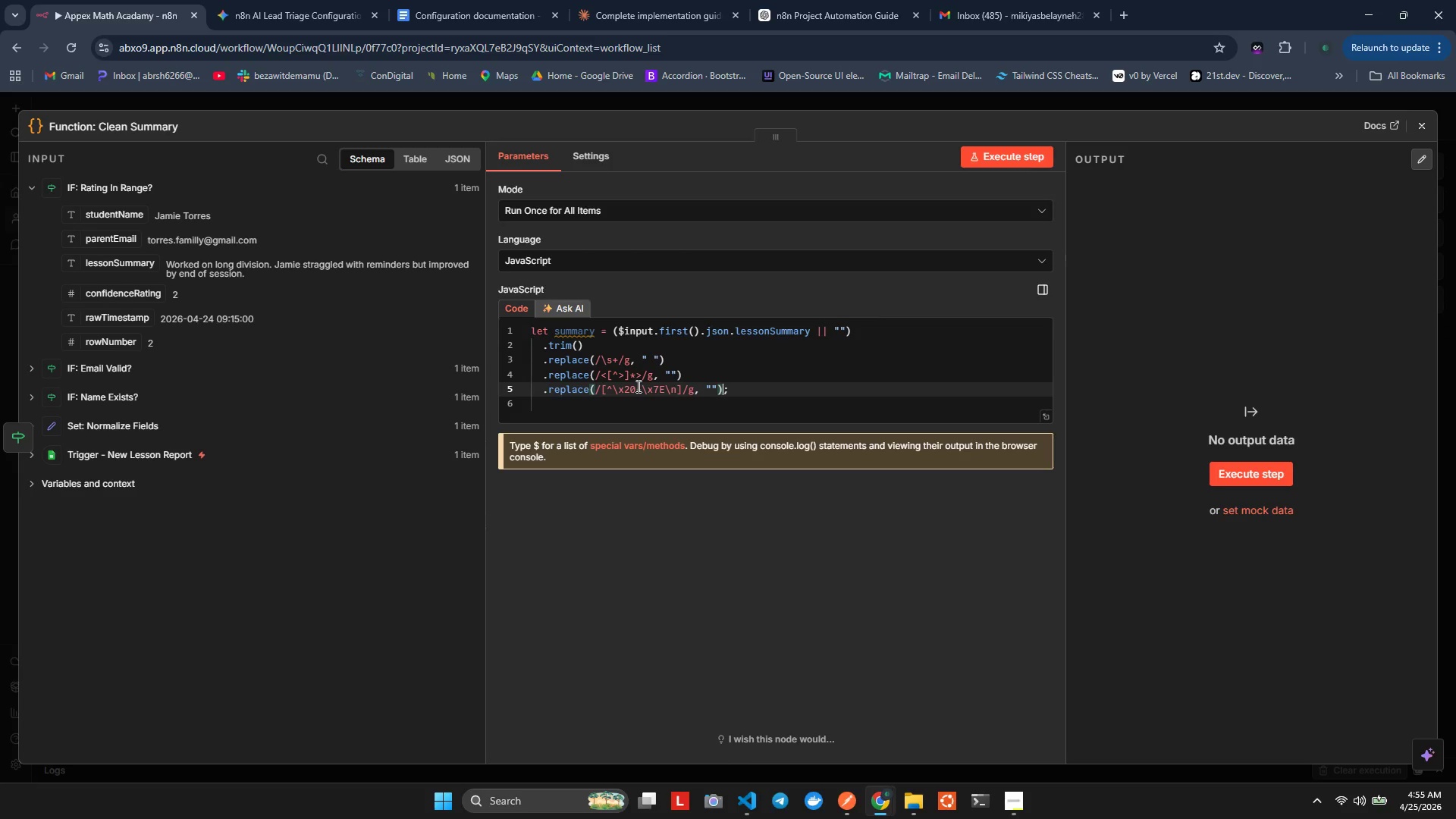 
key(ArrowRight)
 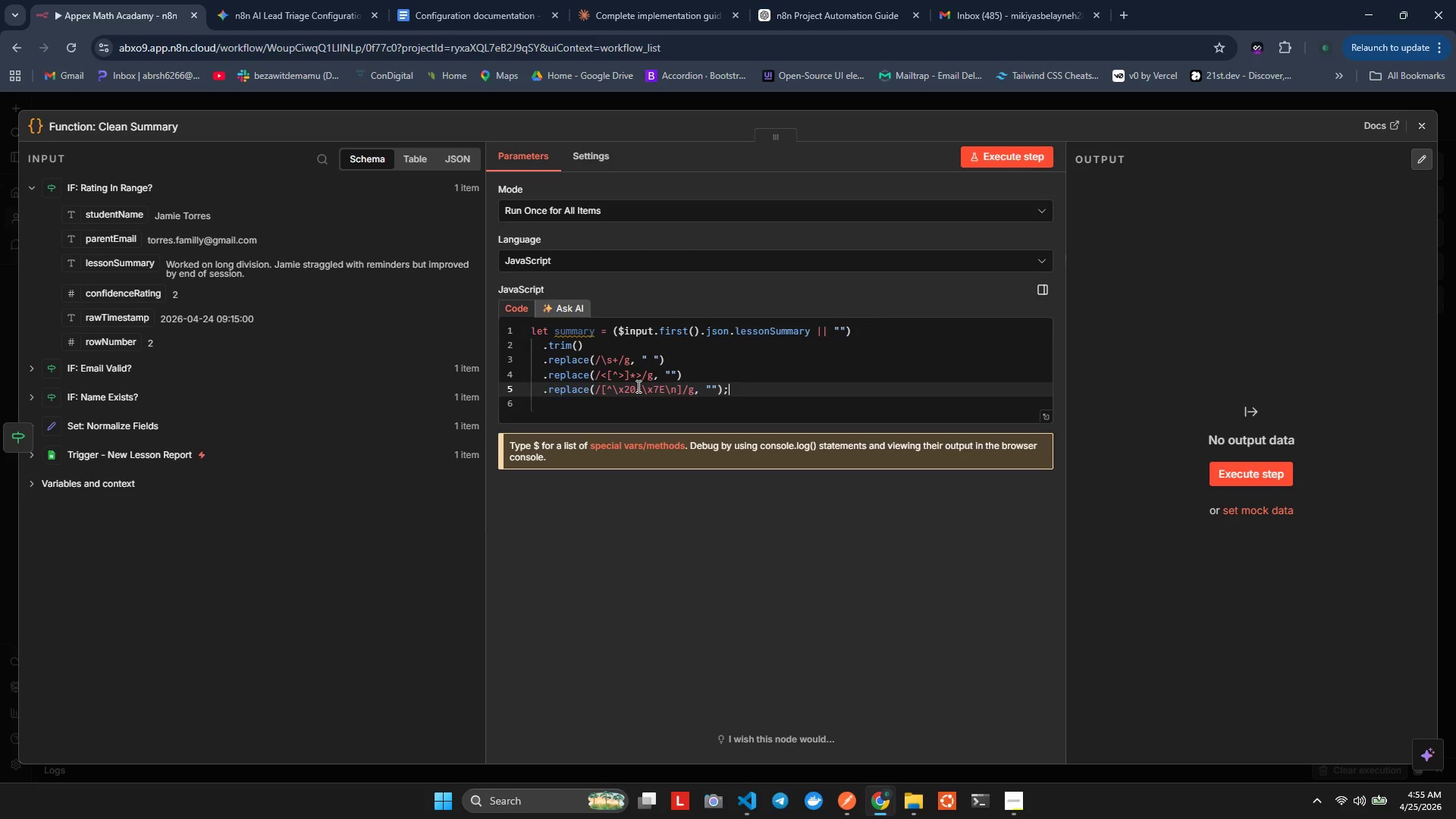 
key(ArrowDown)
 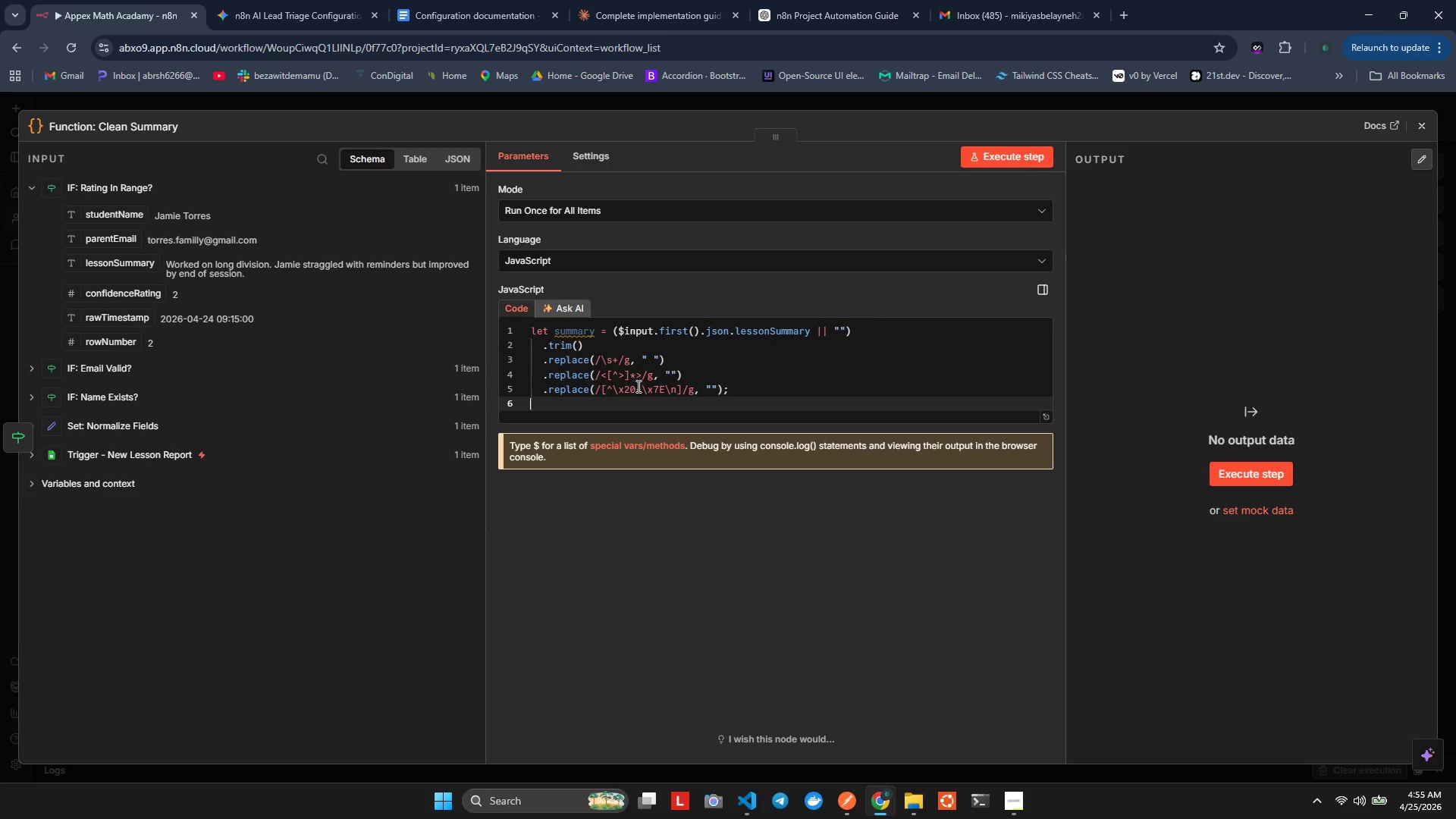 
key(Enter)
 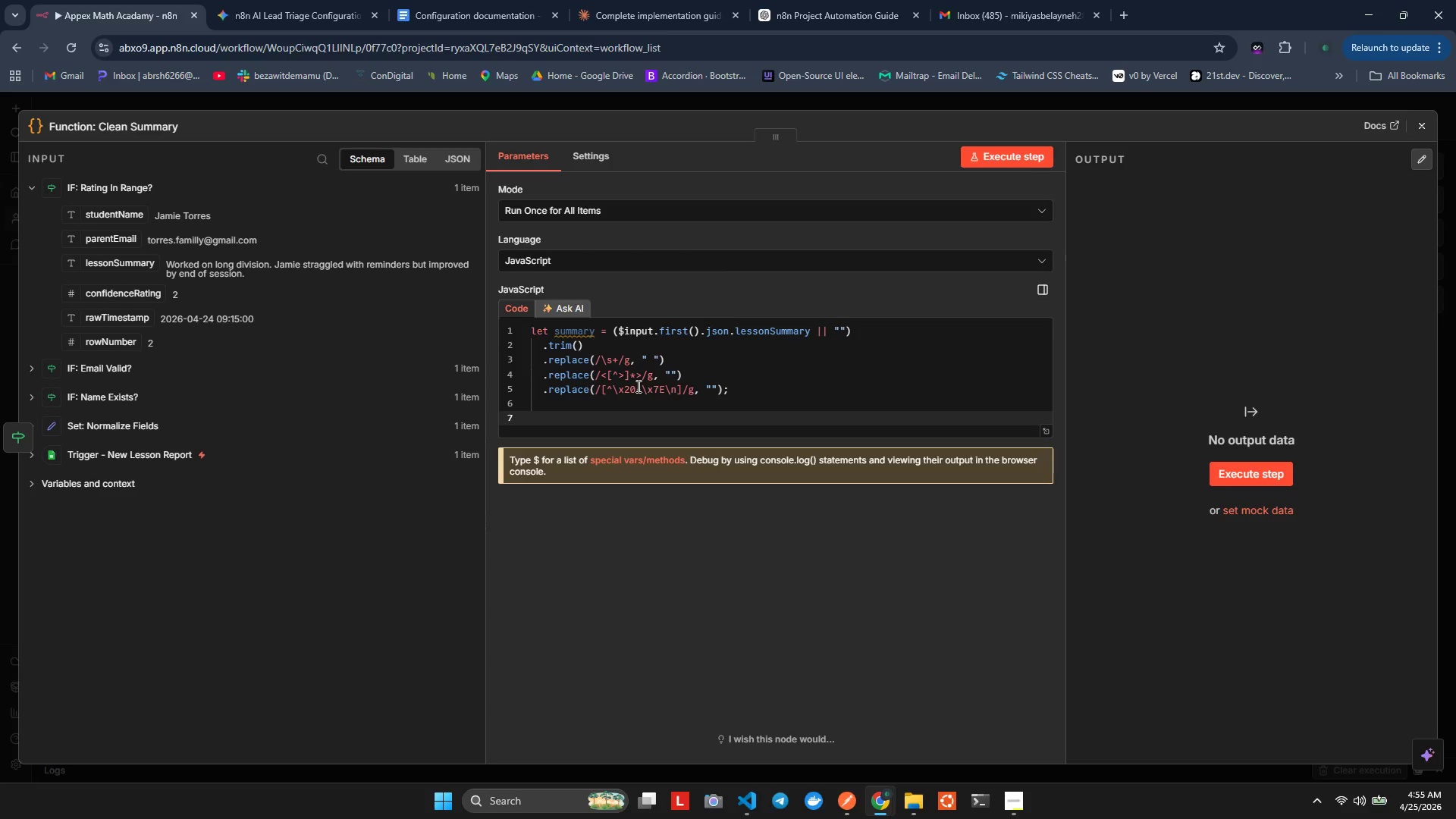 
type(if(summ)
 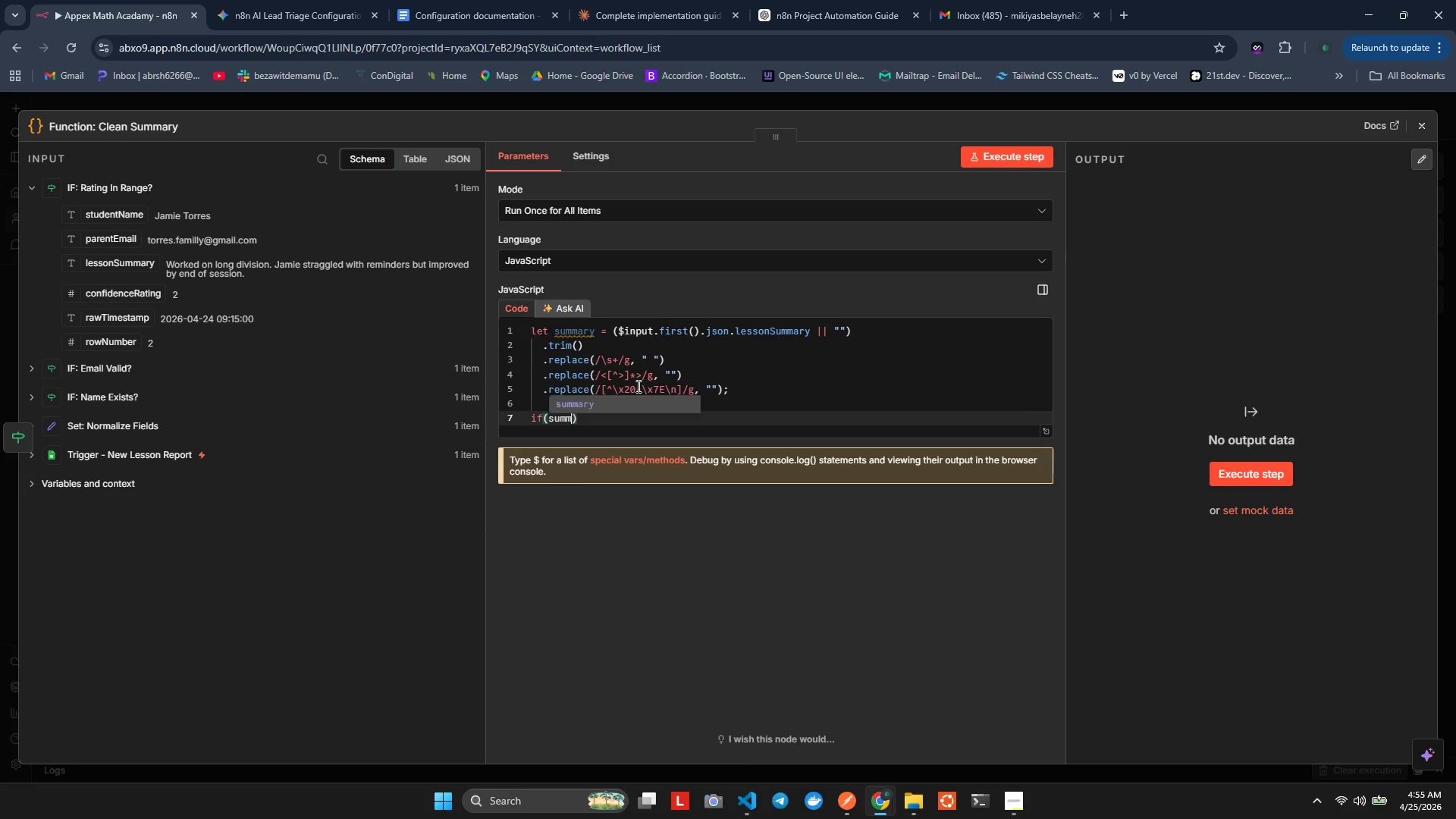 
key(Enter)
 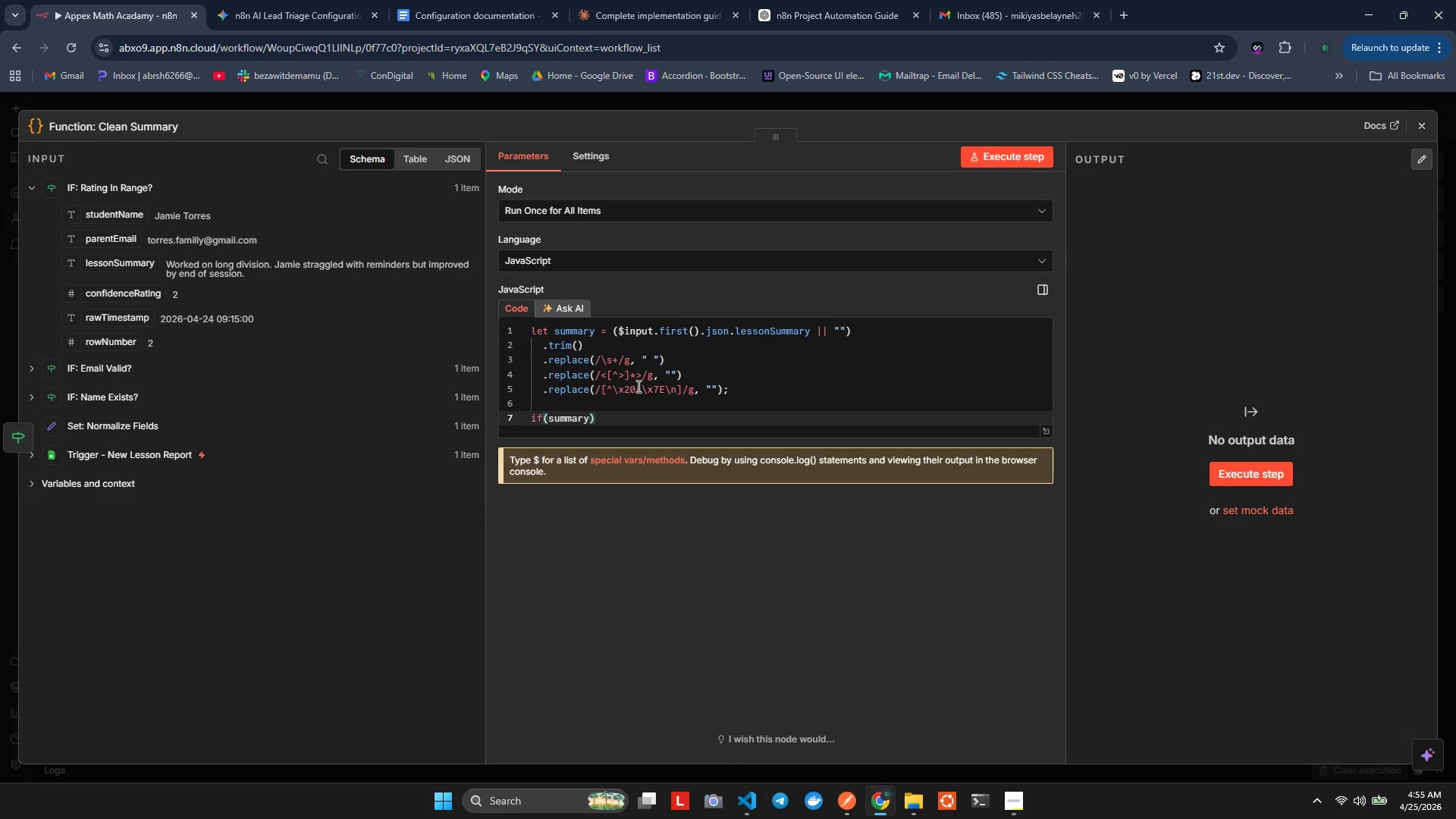 
type(.en)
 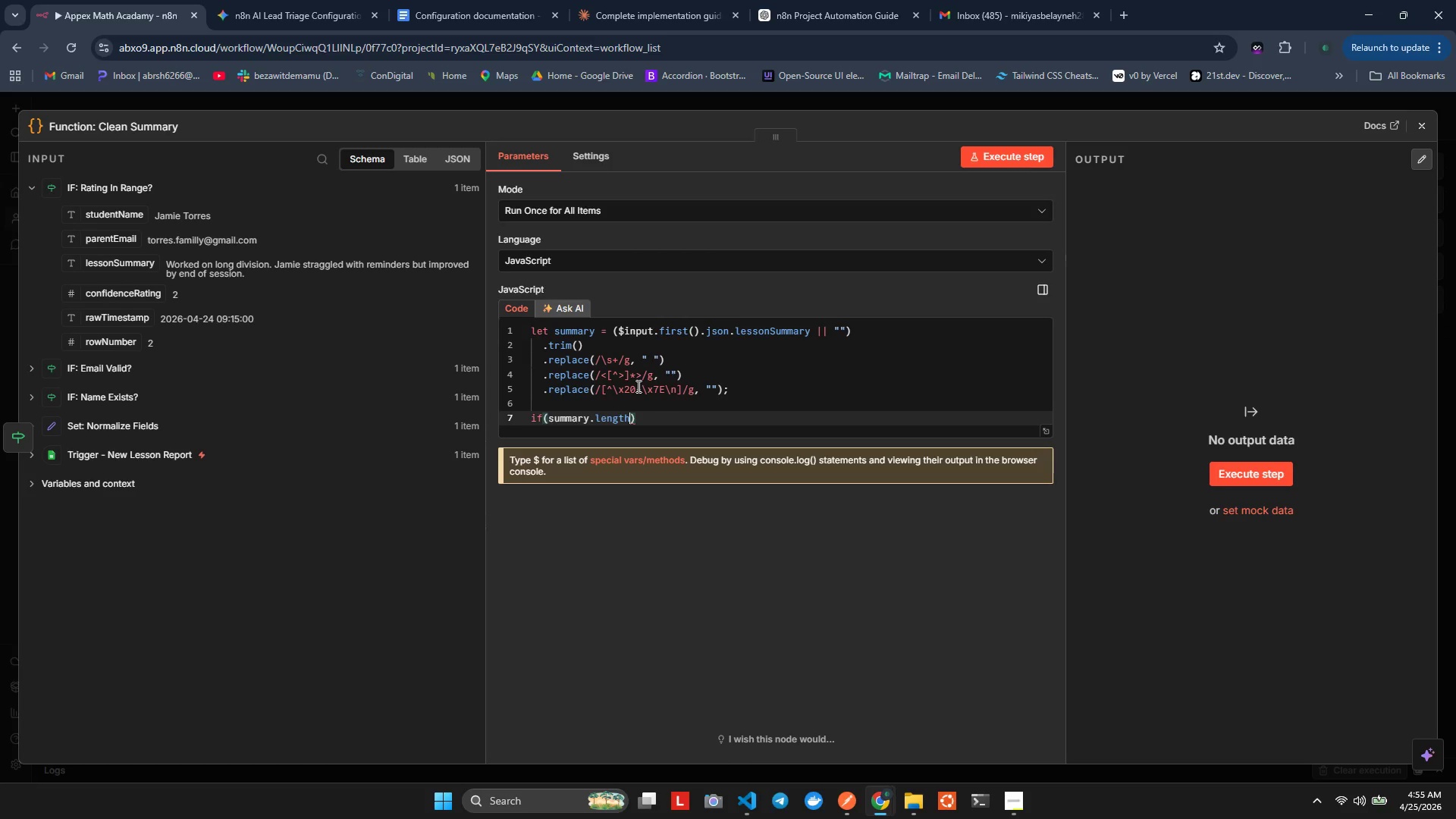 
hold_key(key=L, duration=0.34)
 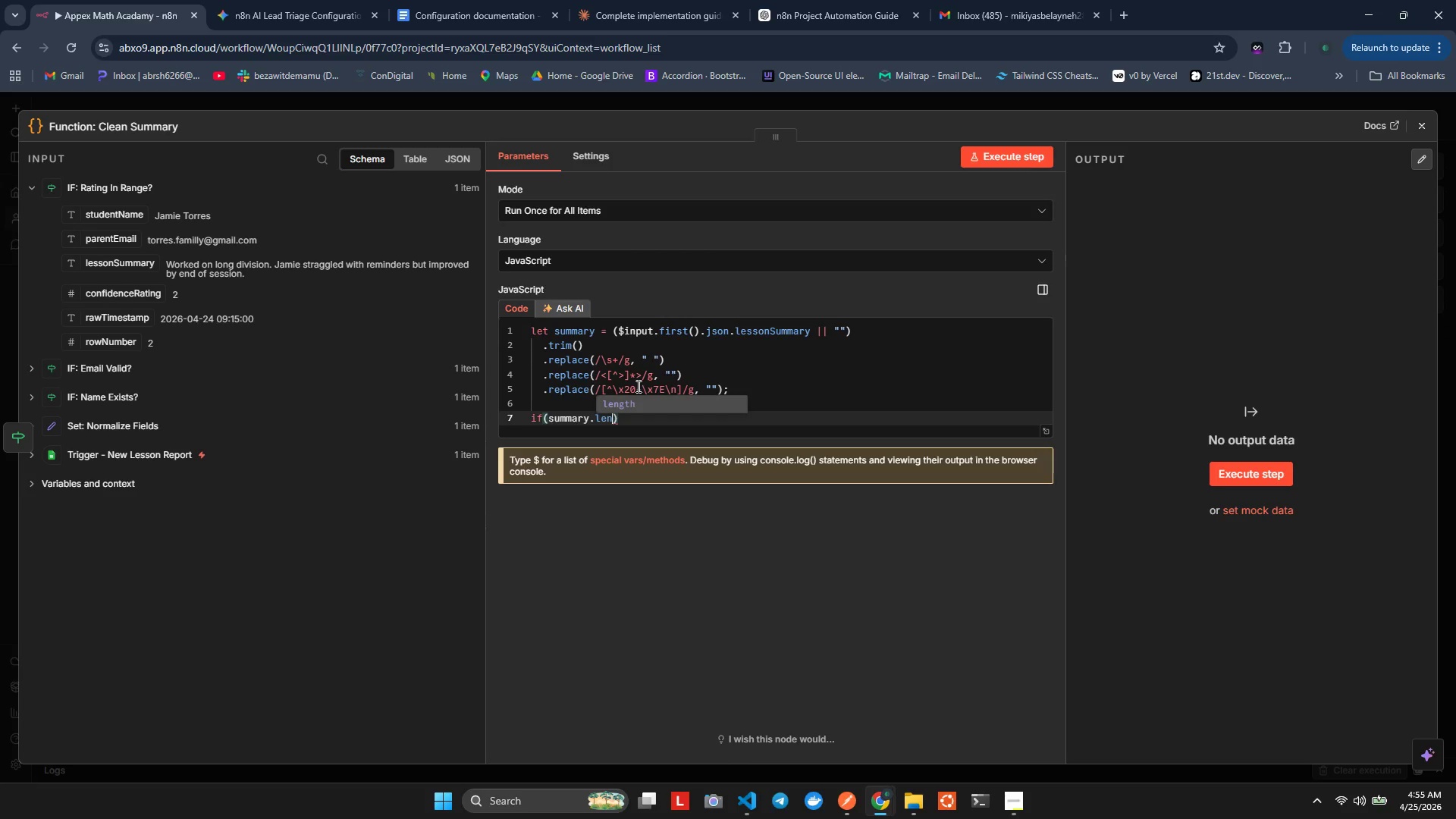 
key(Enter)
 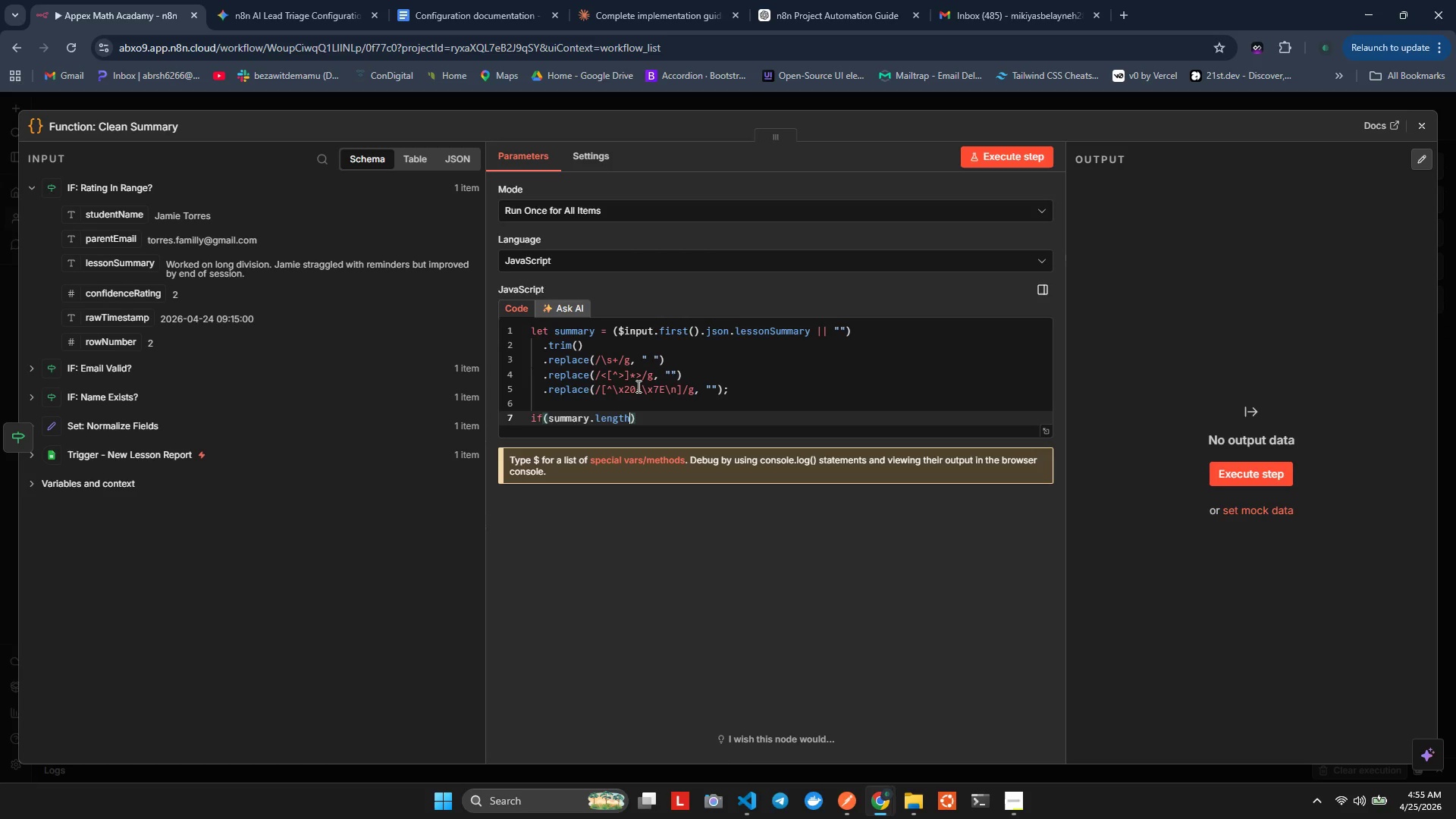 
key(Space)
 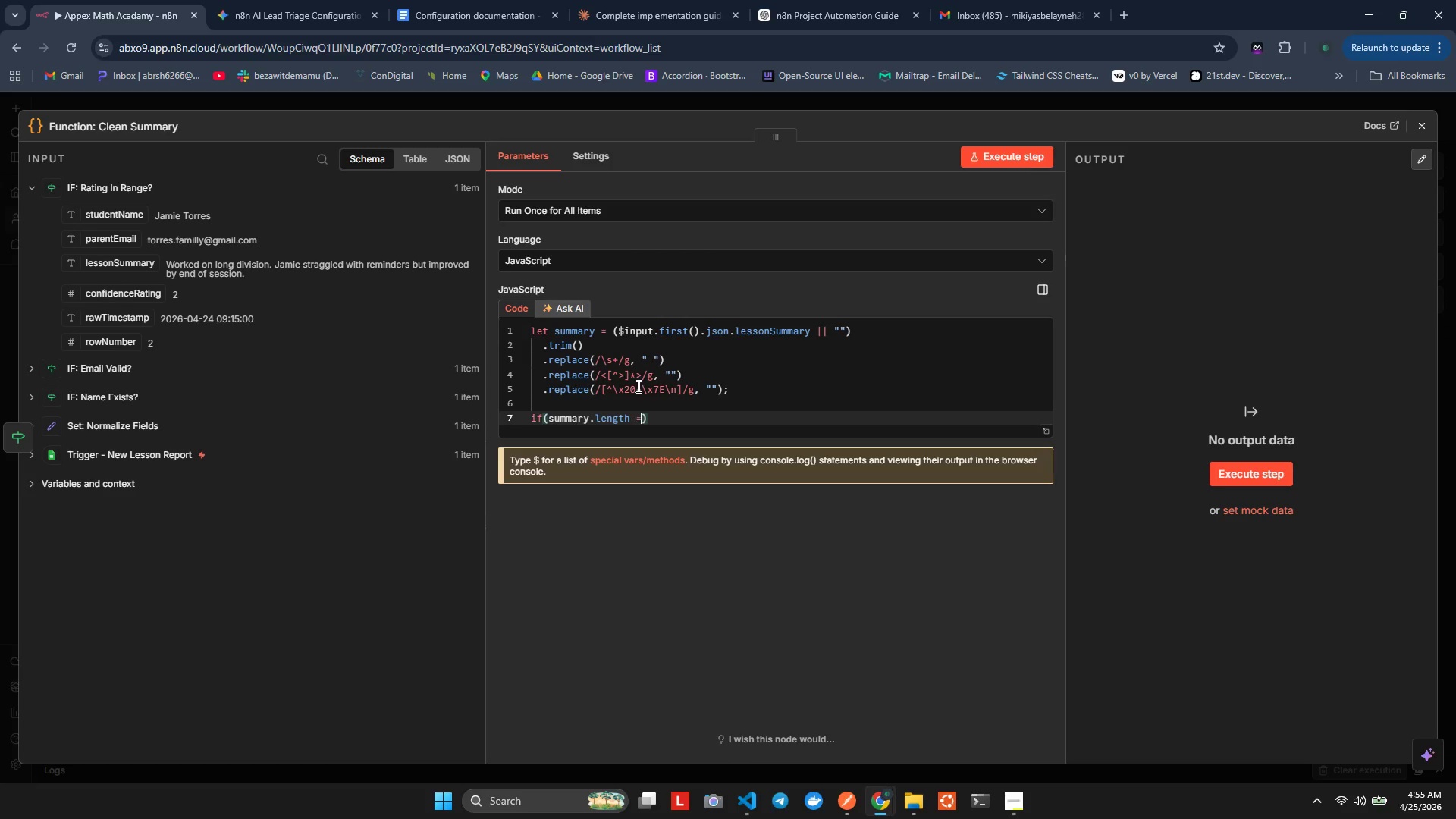 
key(Equal)
 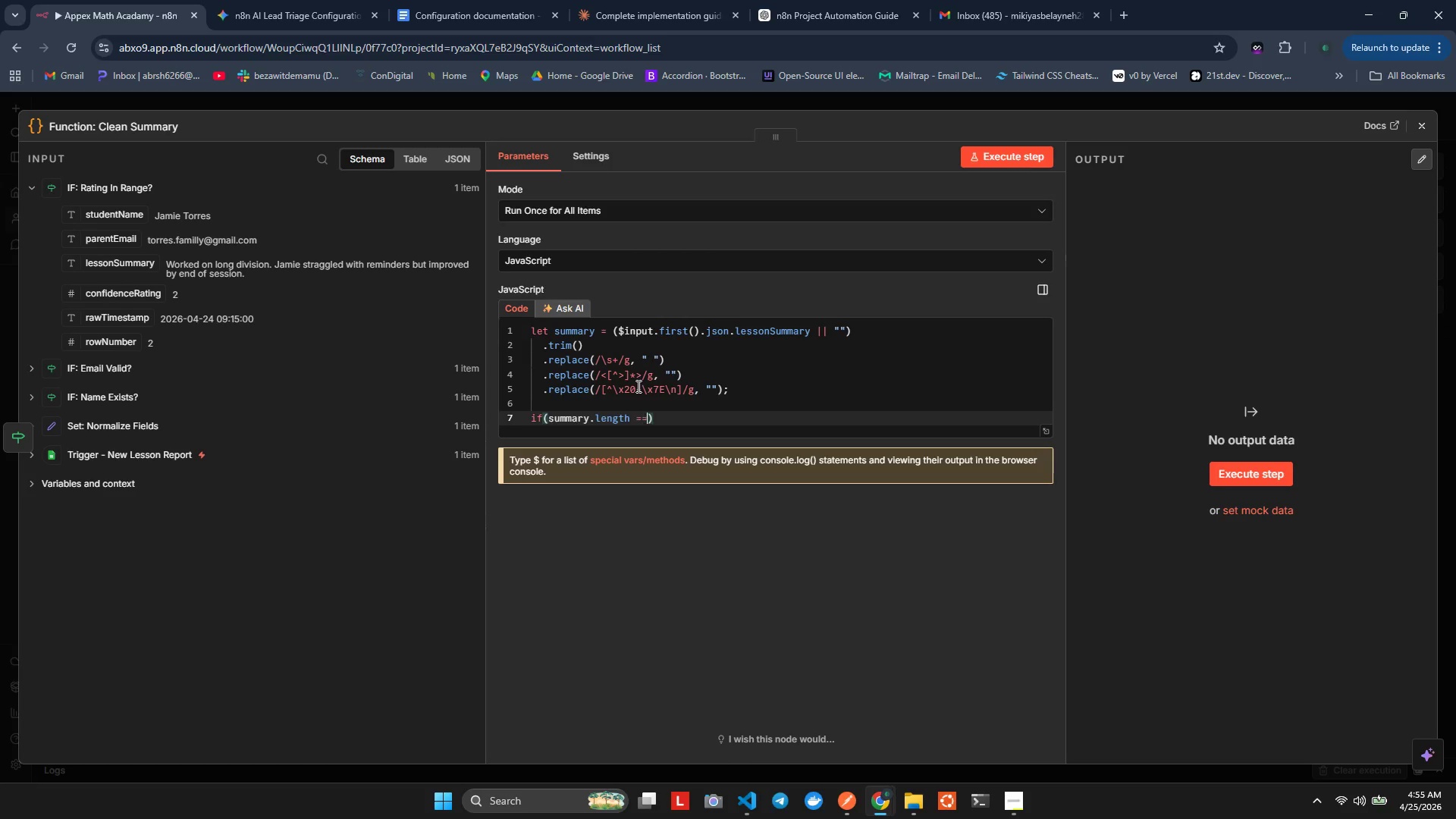 
key(Equal)
 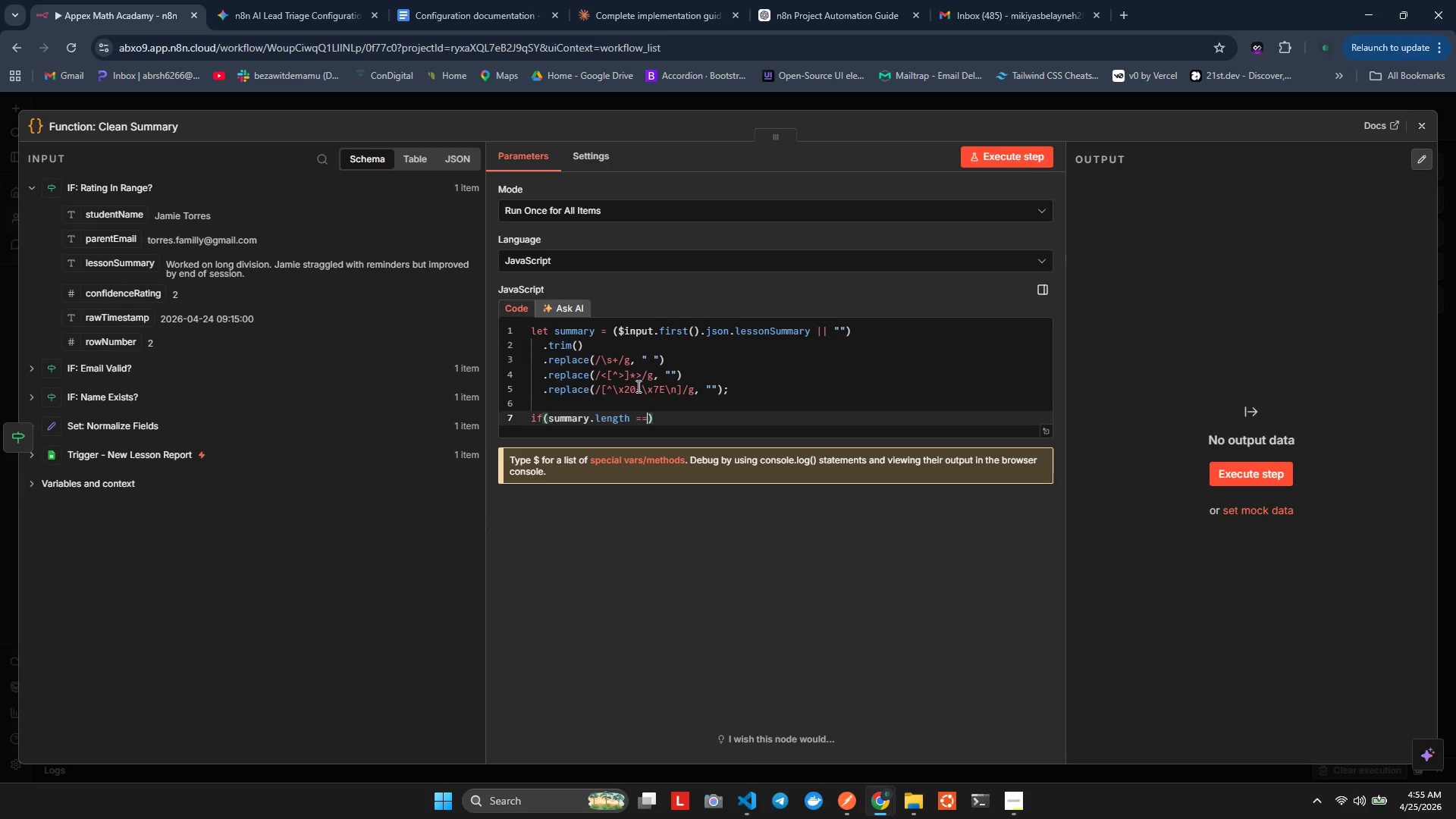 
key(Equal)
 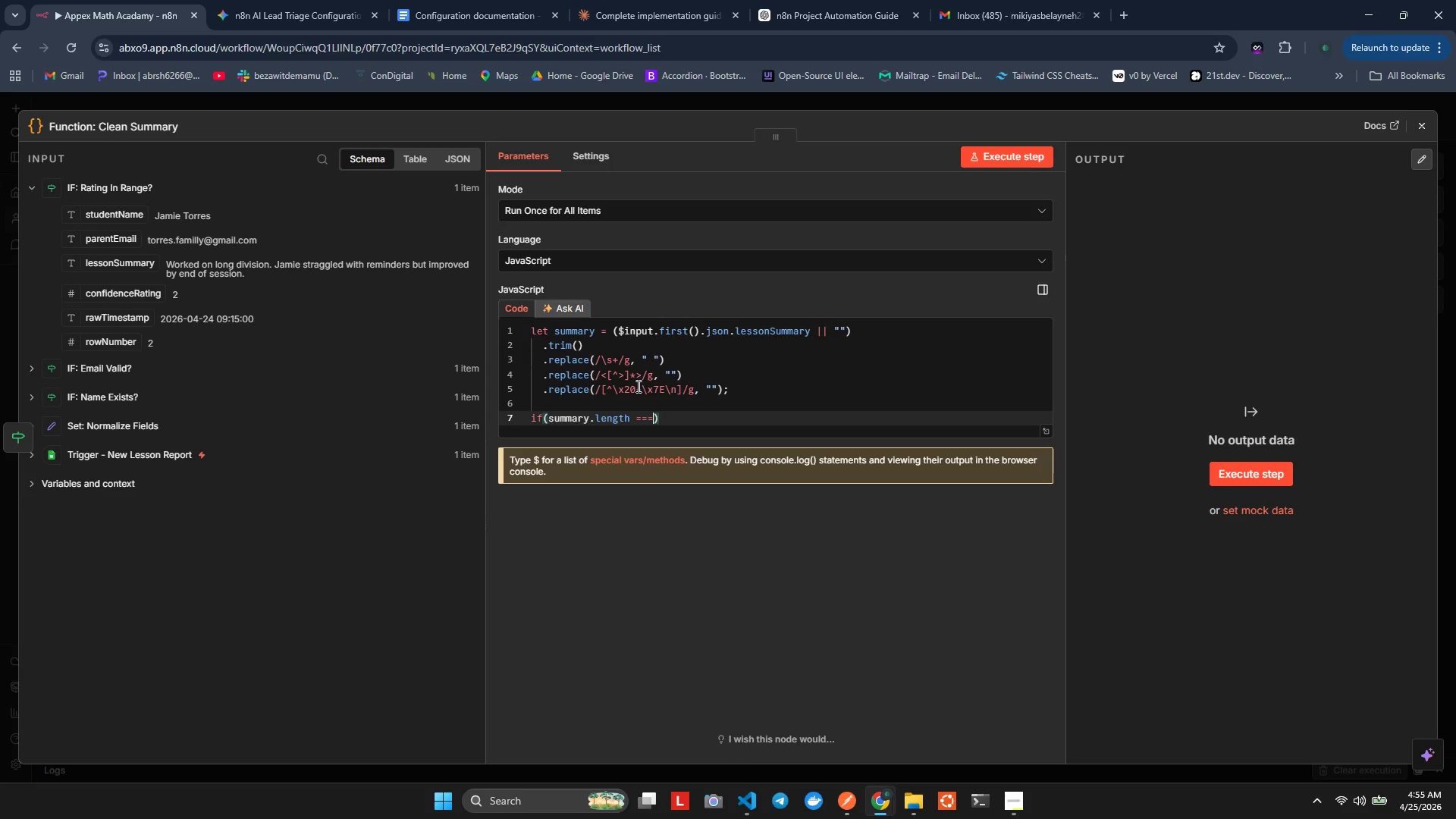 
key(Space)
 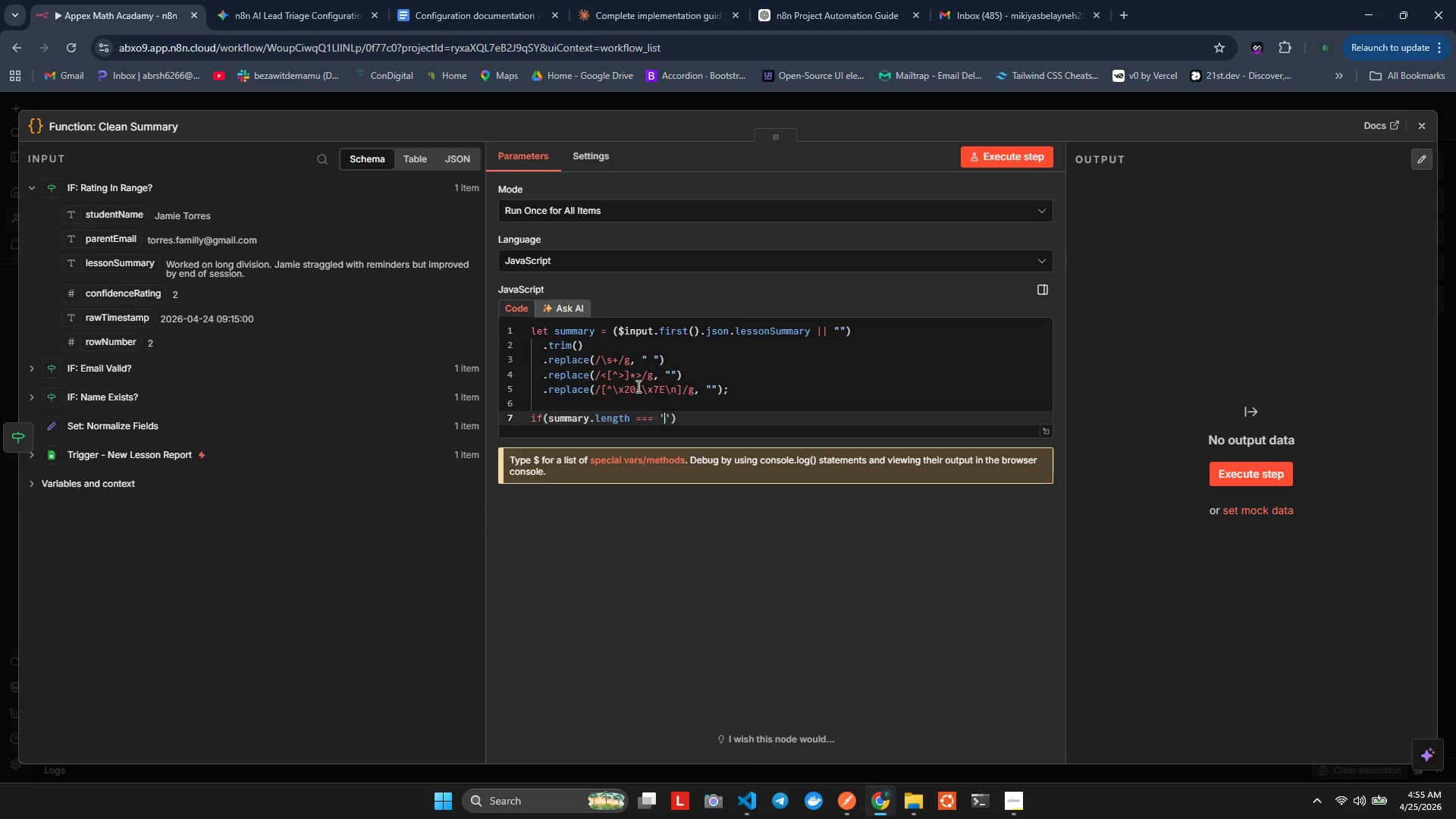 
key(Quote)
 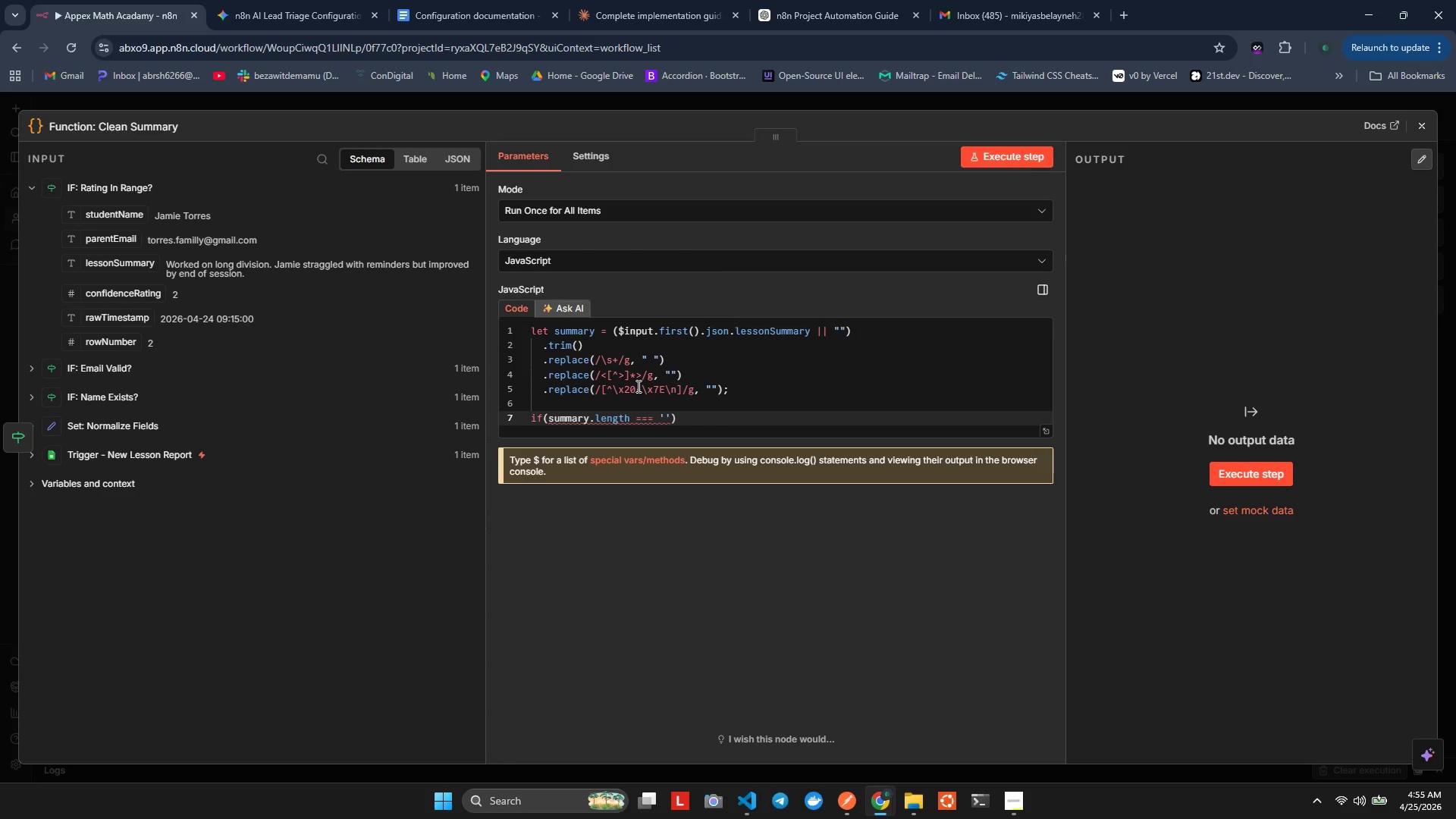 
key(Backspace)
 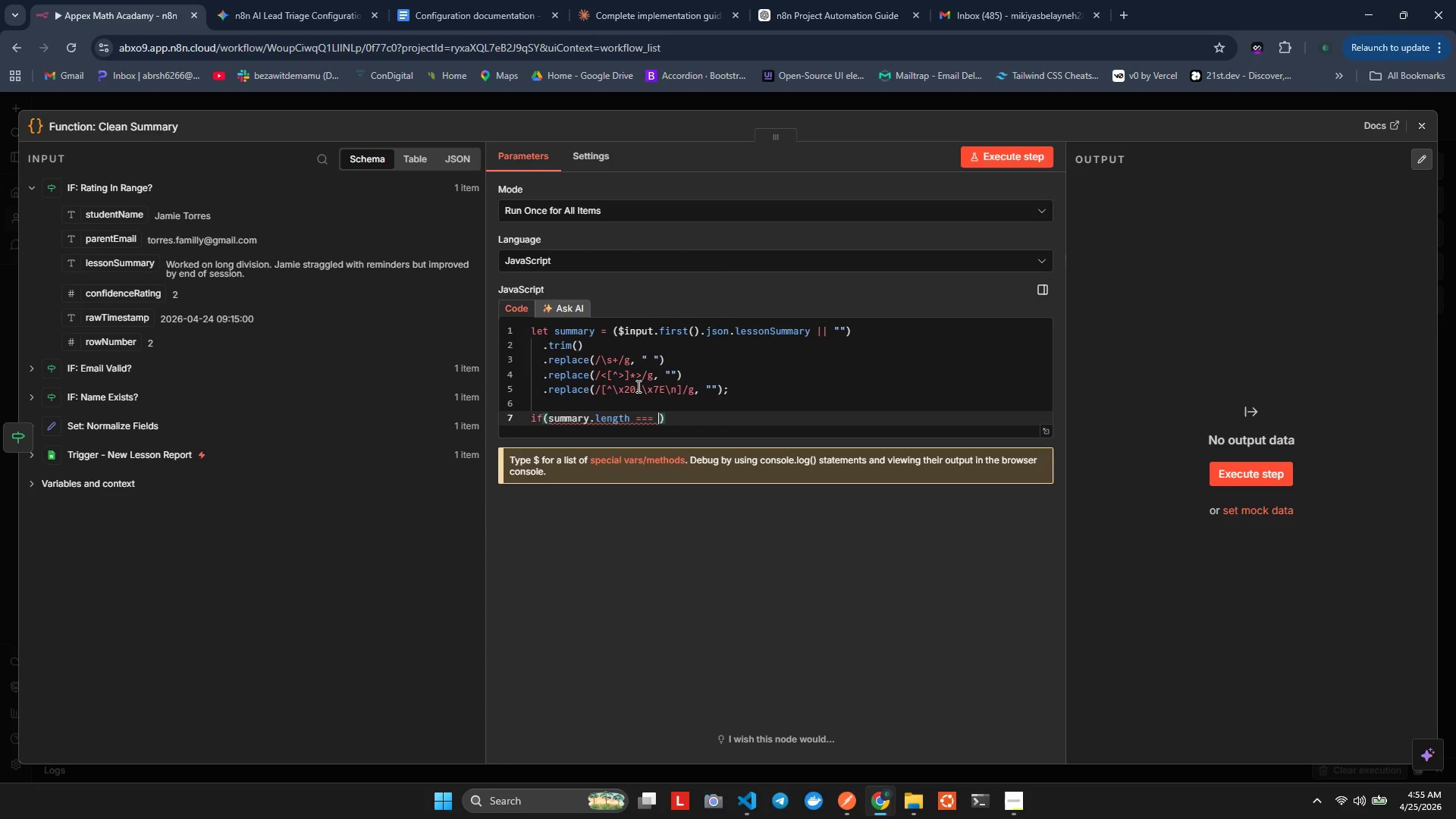 
key(0)
 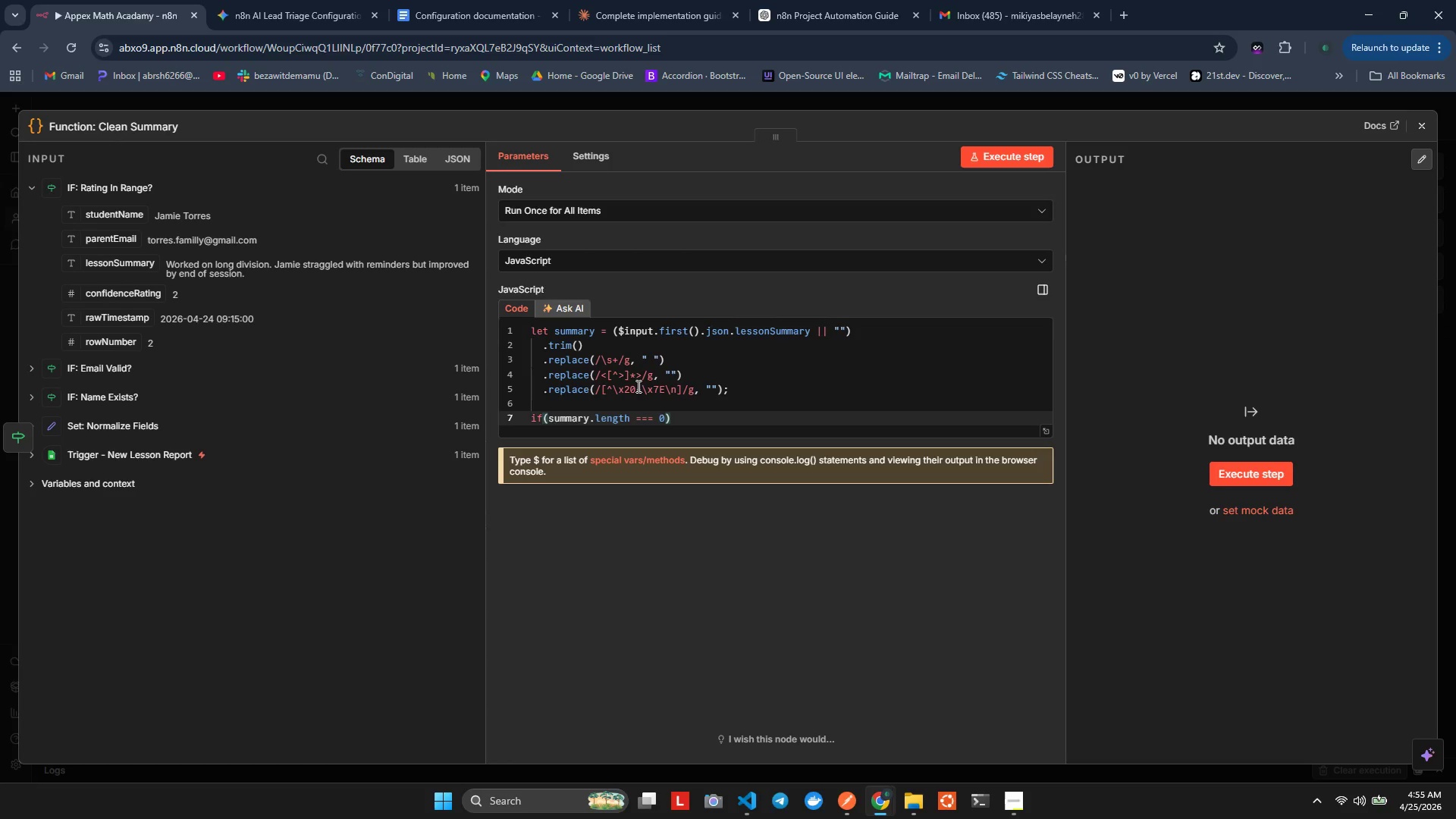 
key(Alt+Shift+AltLeft)
 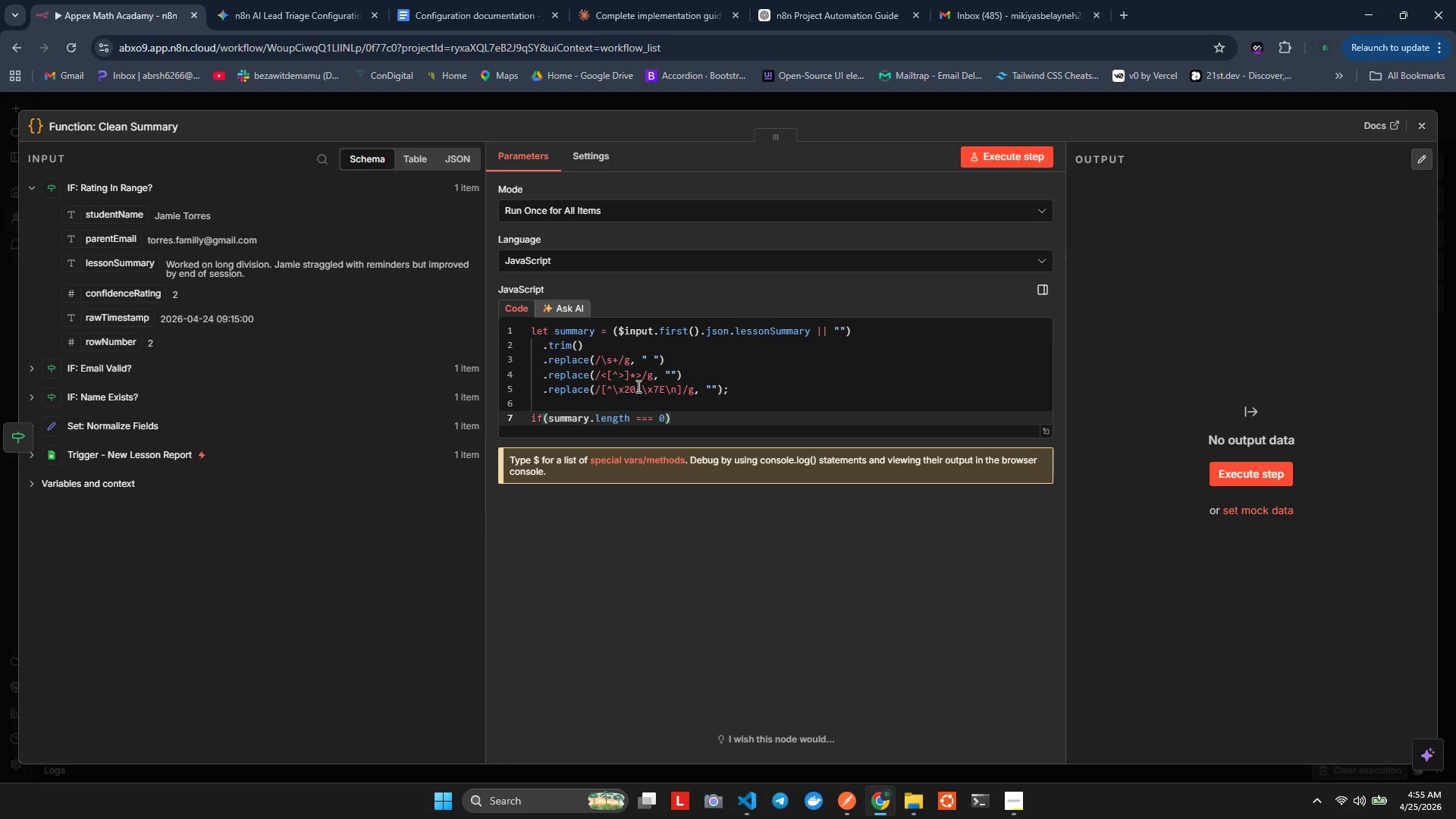 
key(Alt+Shift+F)
 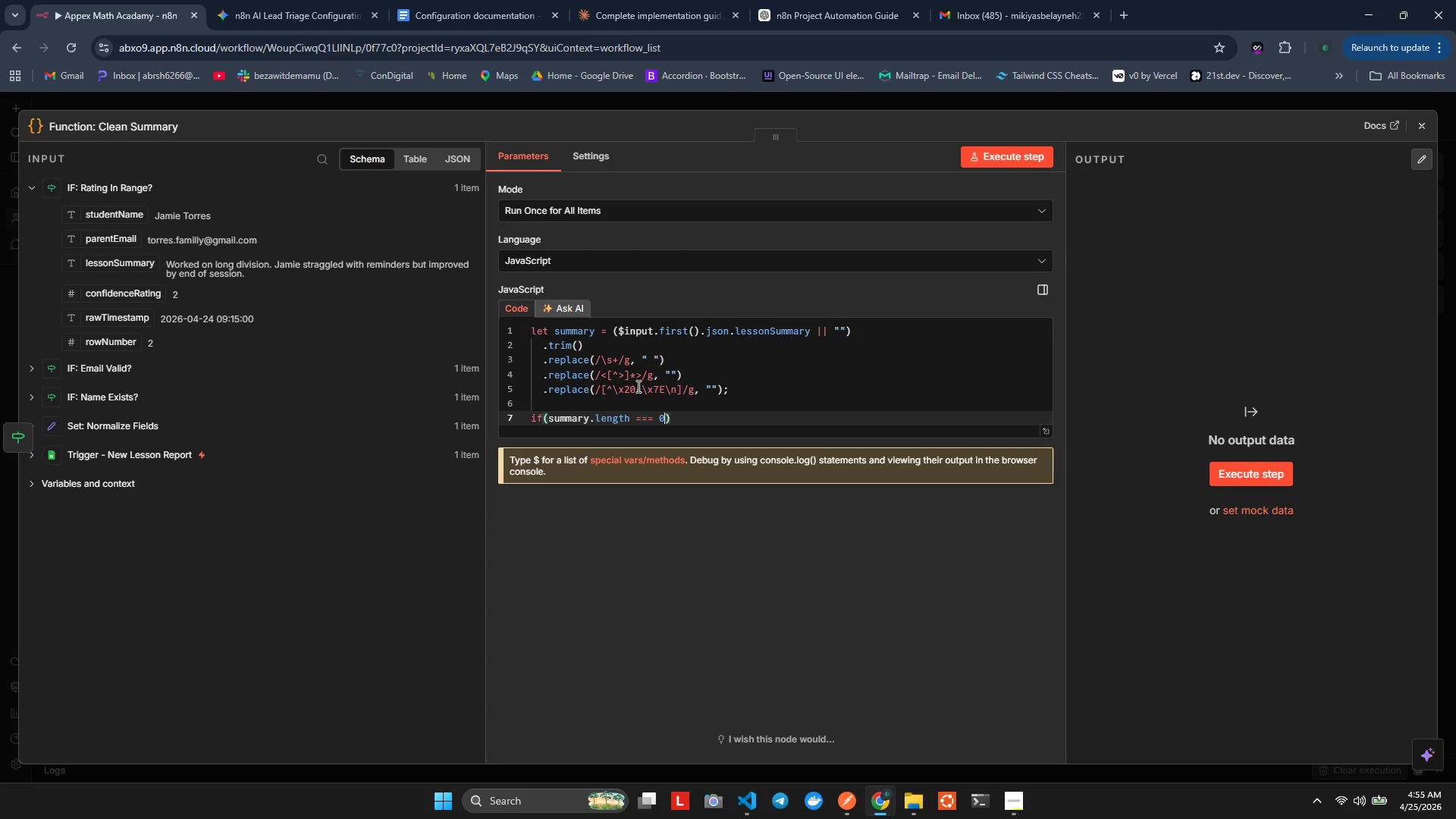 
key(ArrowRight)
 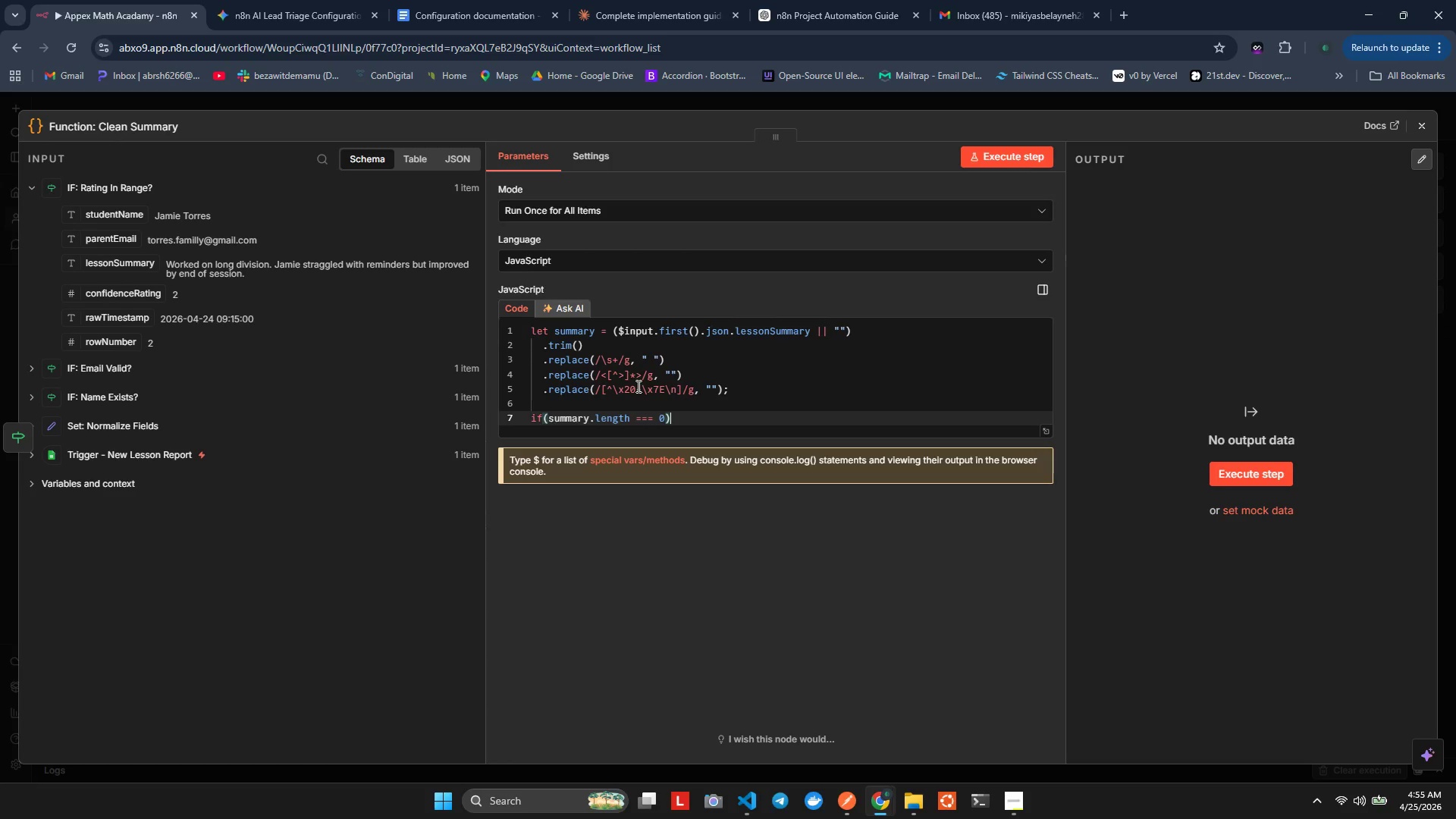 
key(Shift+BracketLeft)
 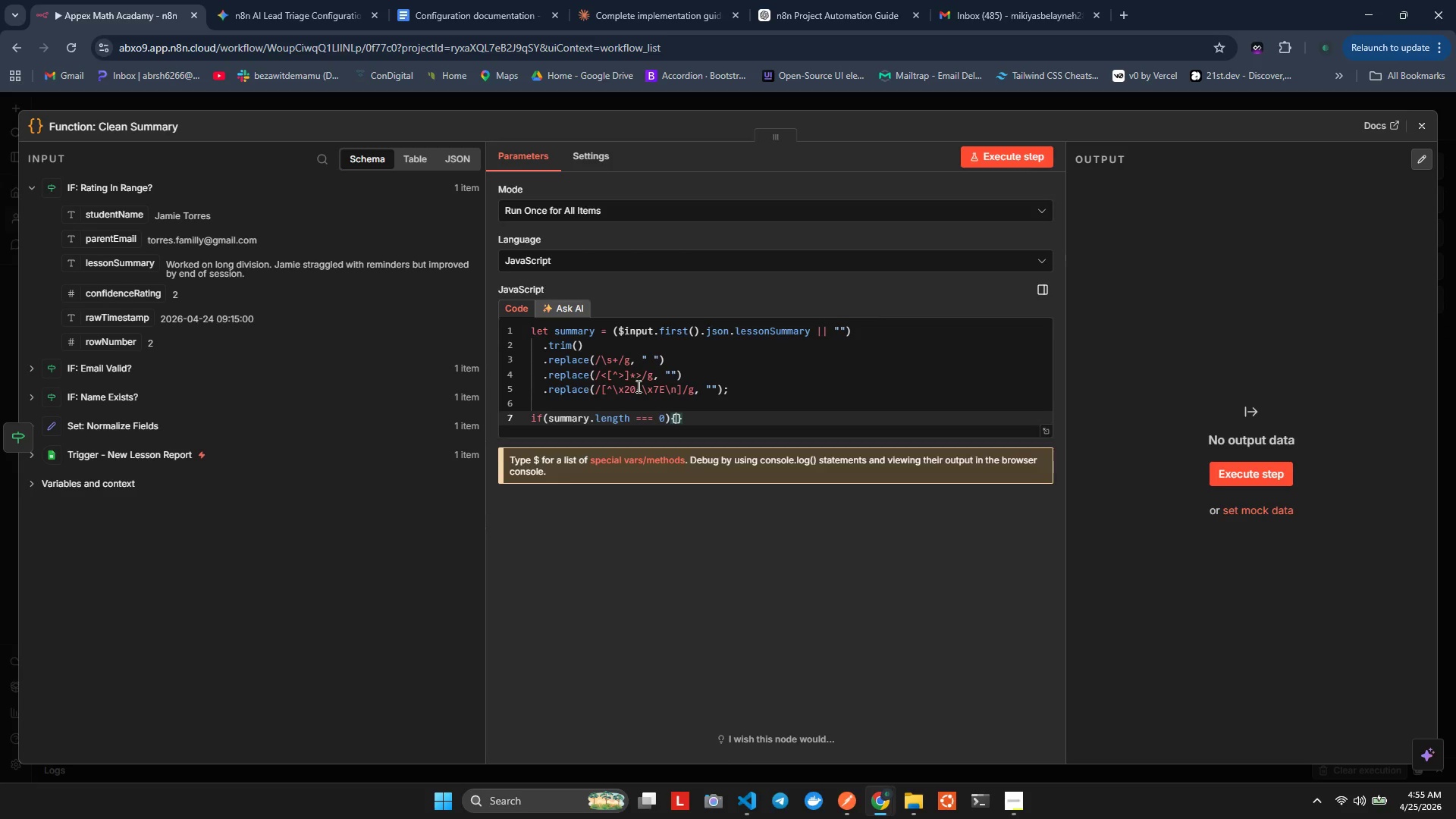 
key(Enter)
 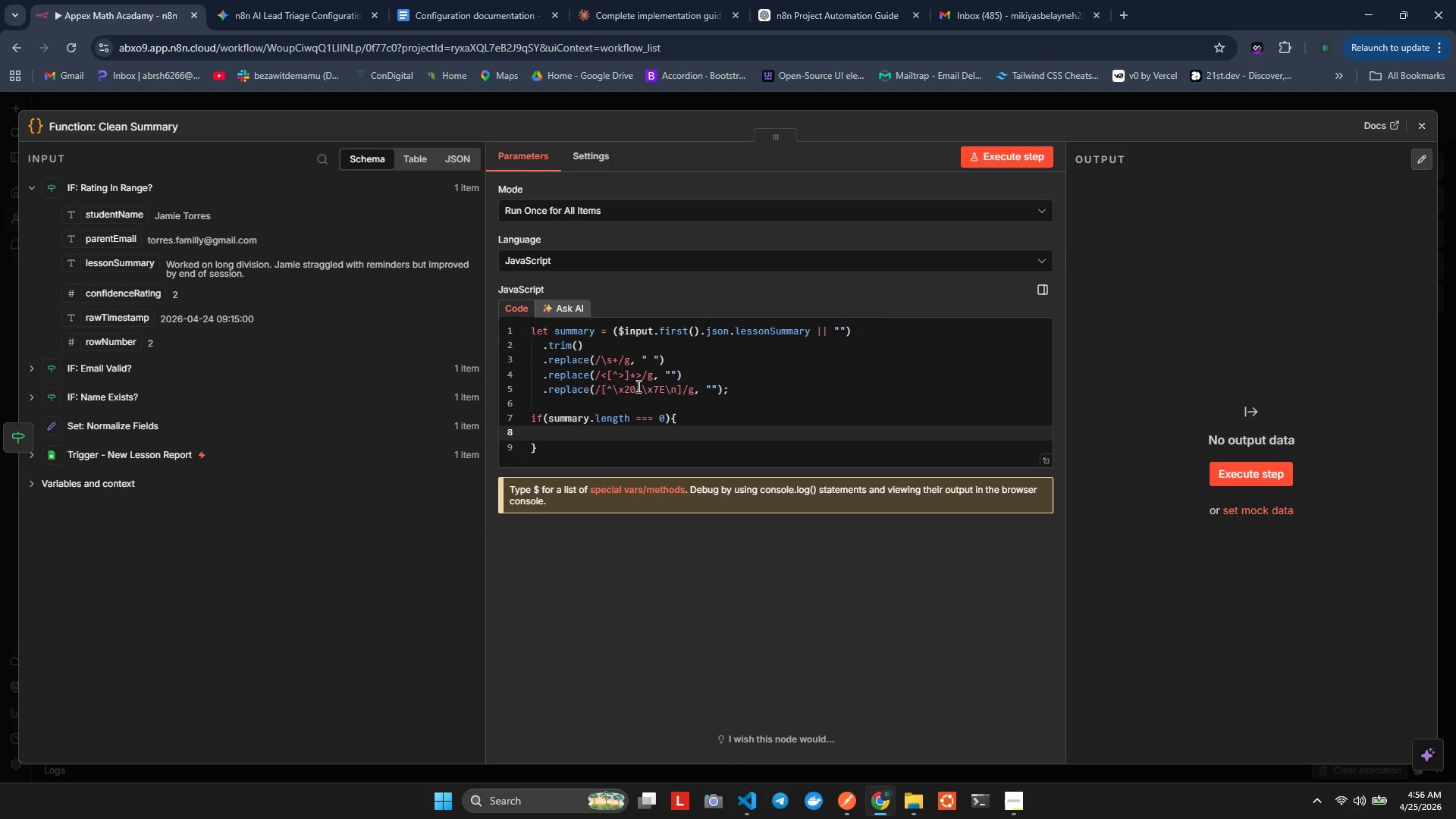 
wait(5.95)
 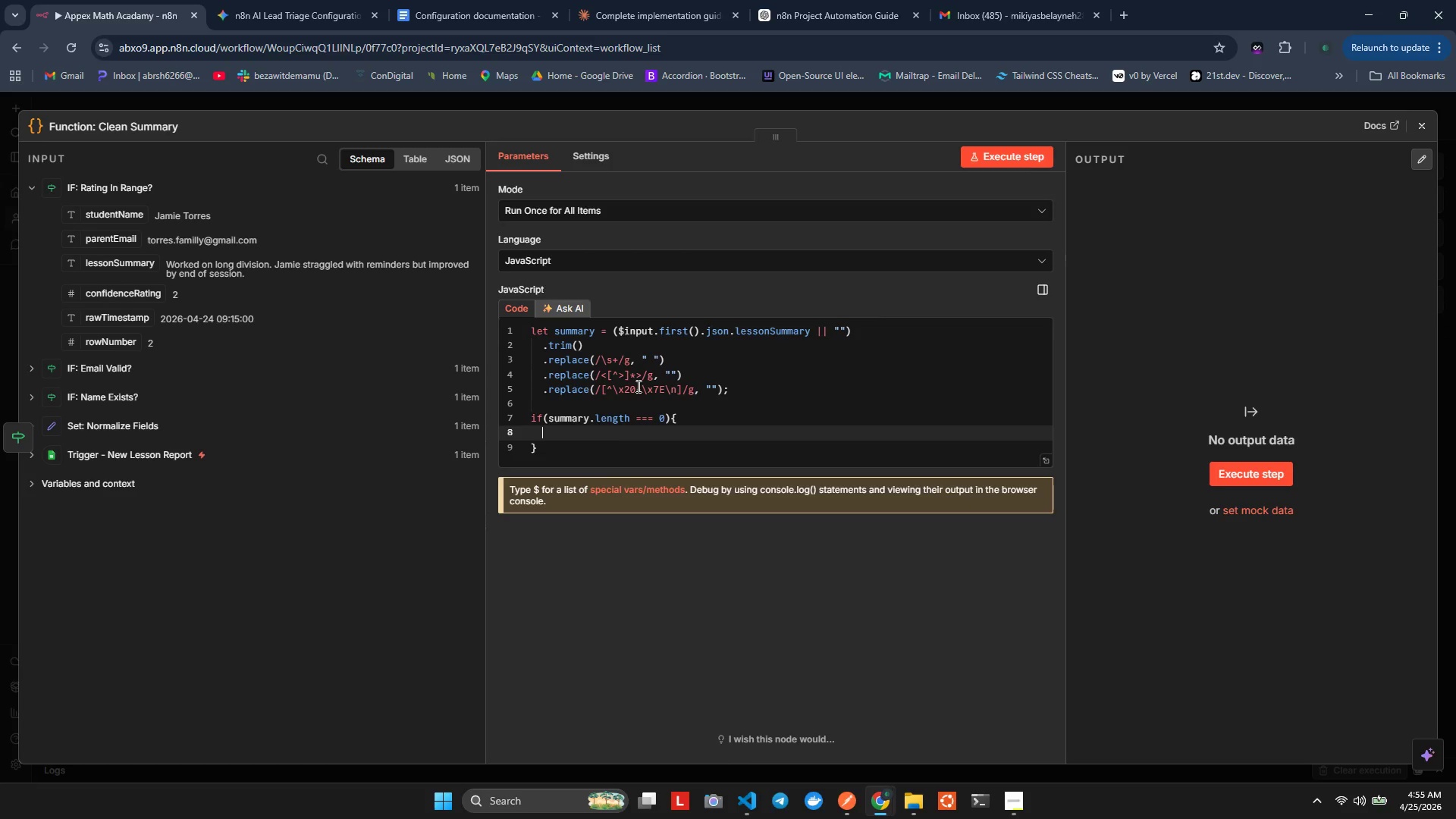 
key(ArrowLeft)
 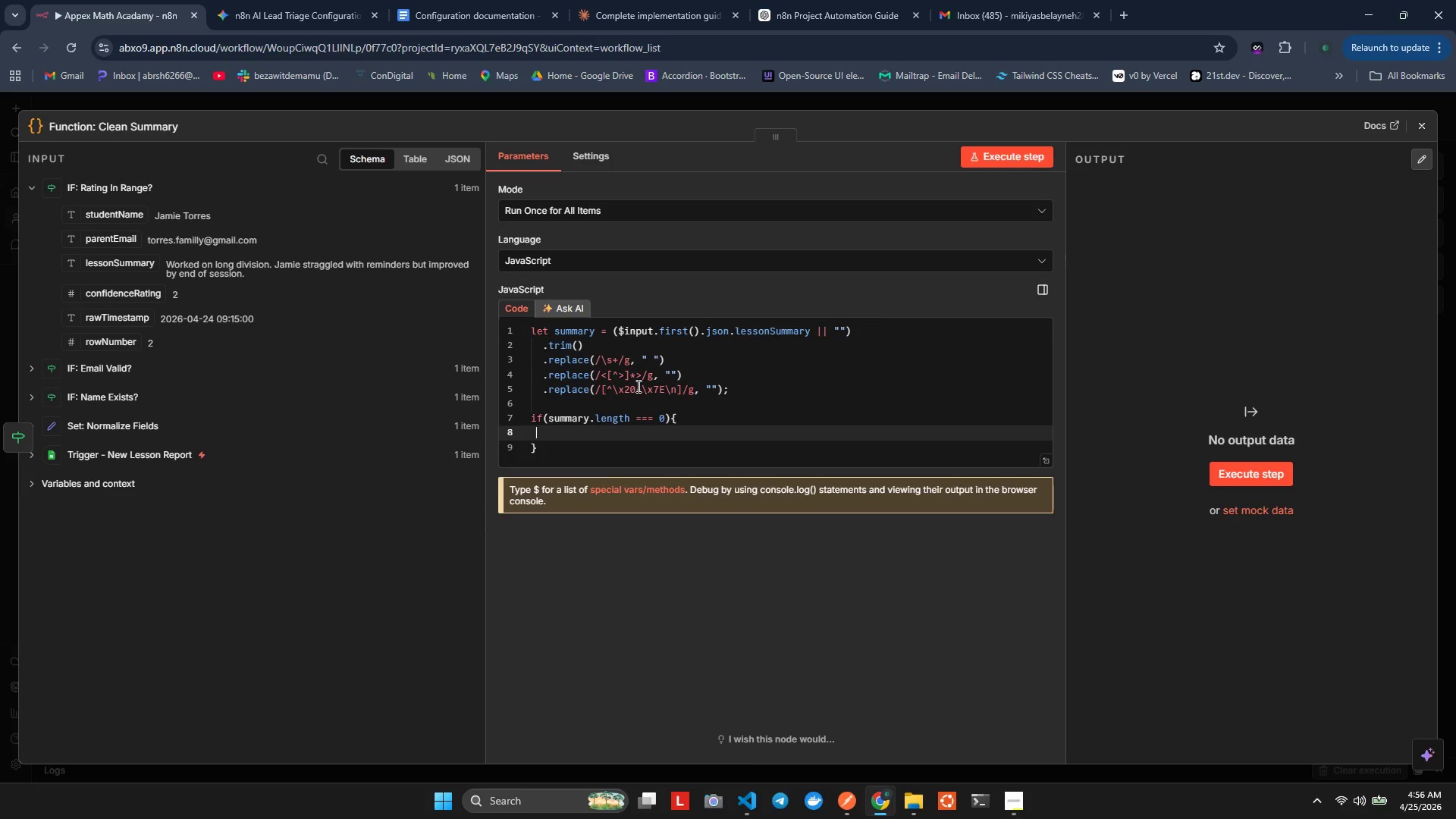 
key(ArrowLeft)
 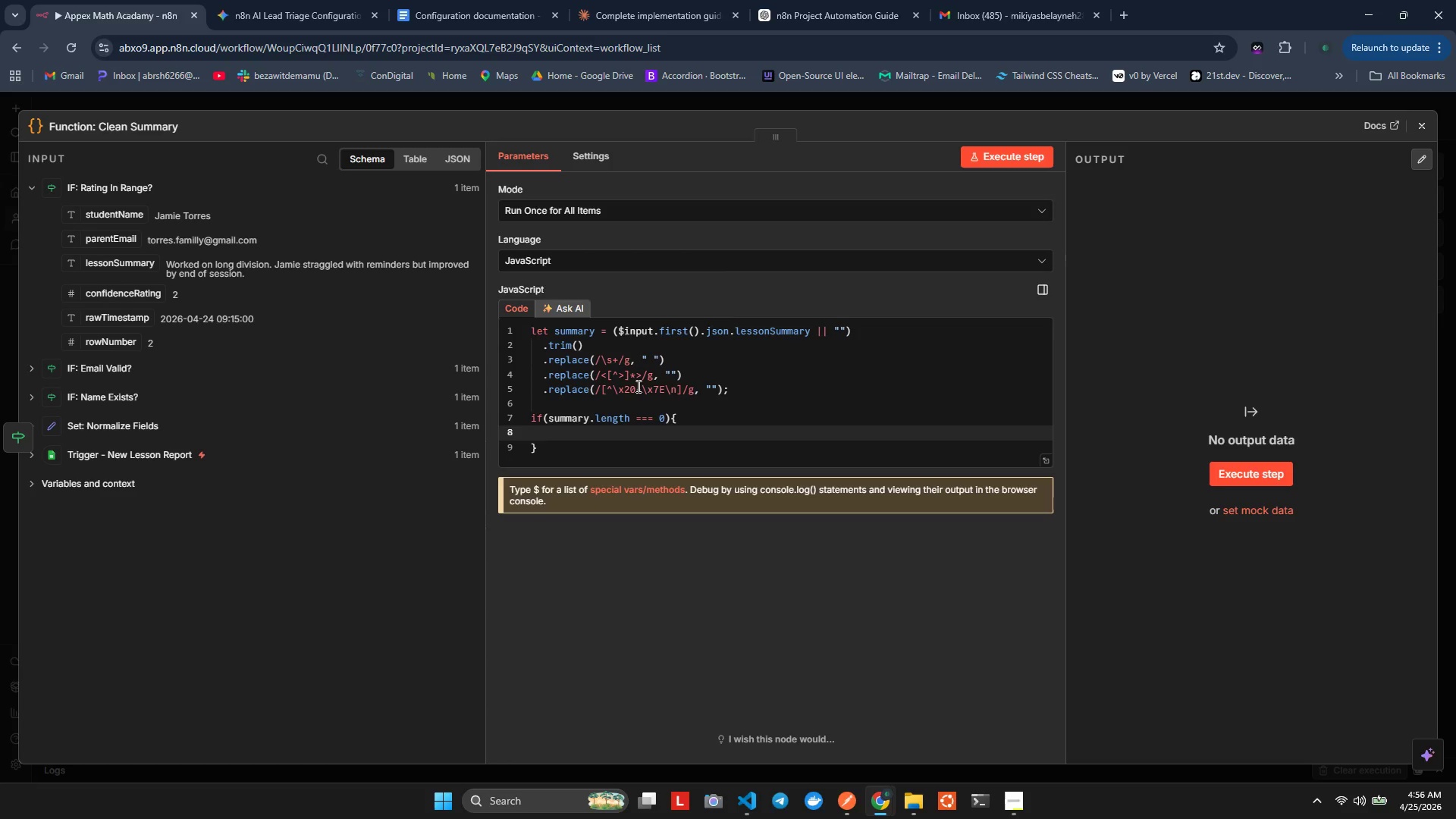 
key(ArrowRight)
 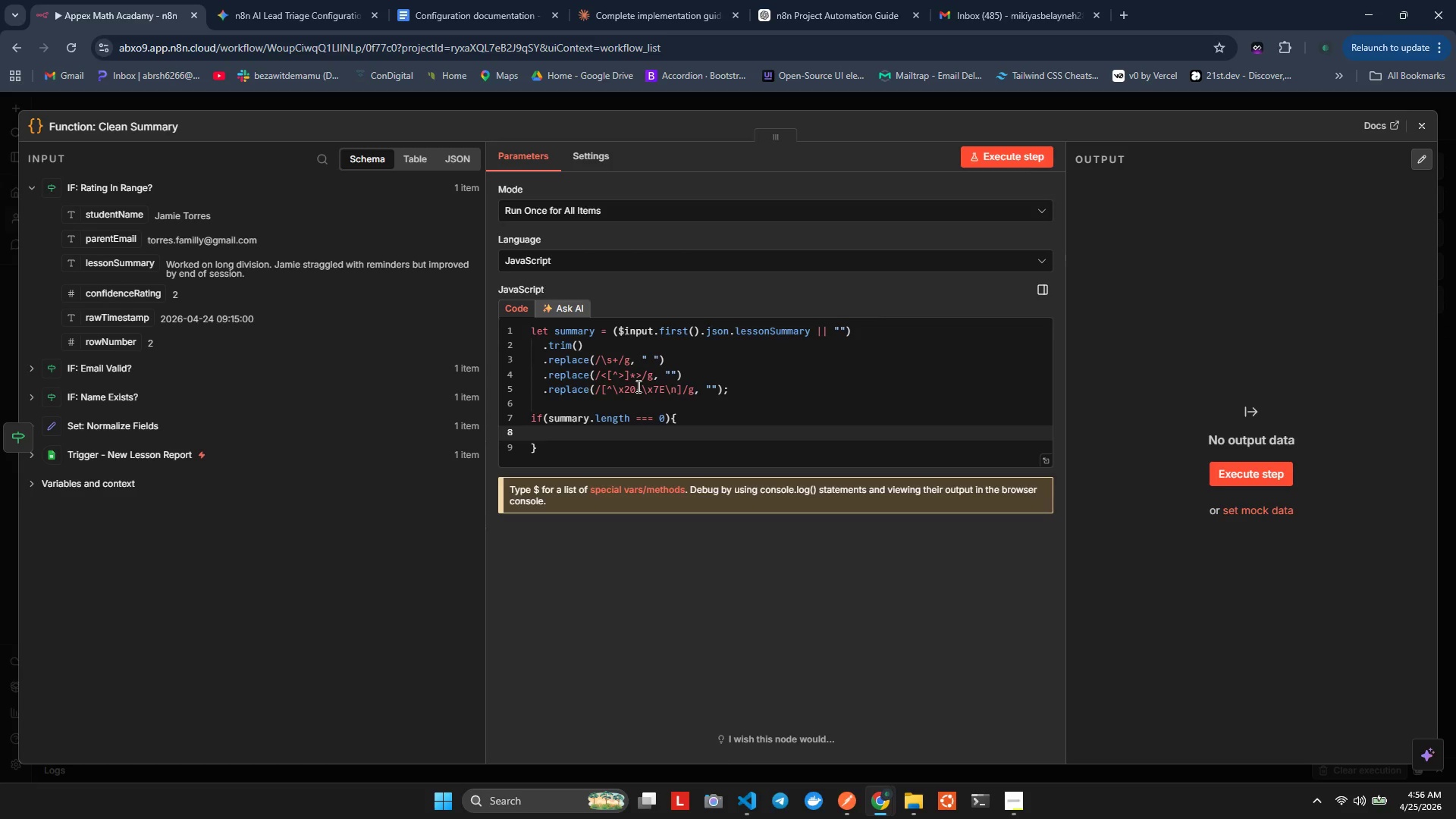 
hold_key(key=ArrowLeft, duration=0.75)
 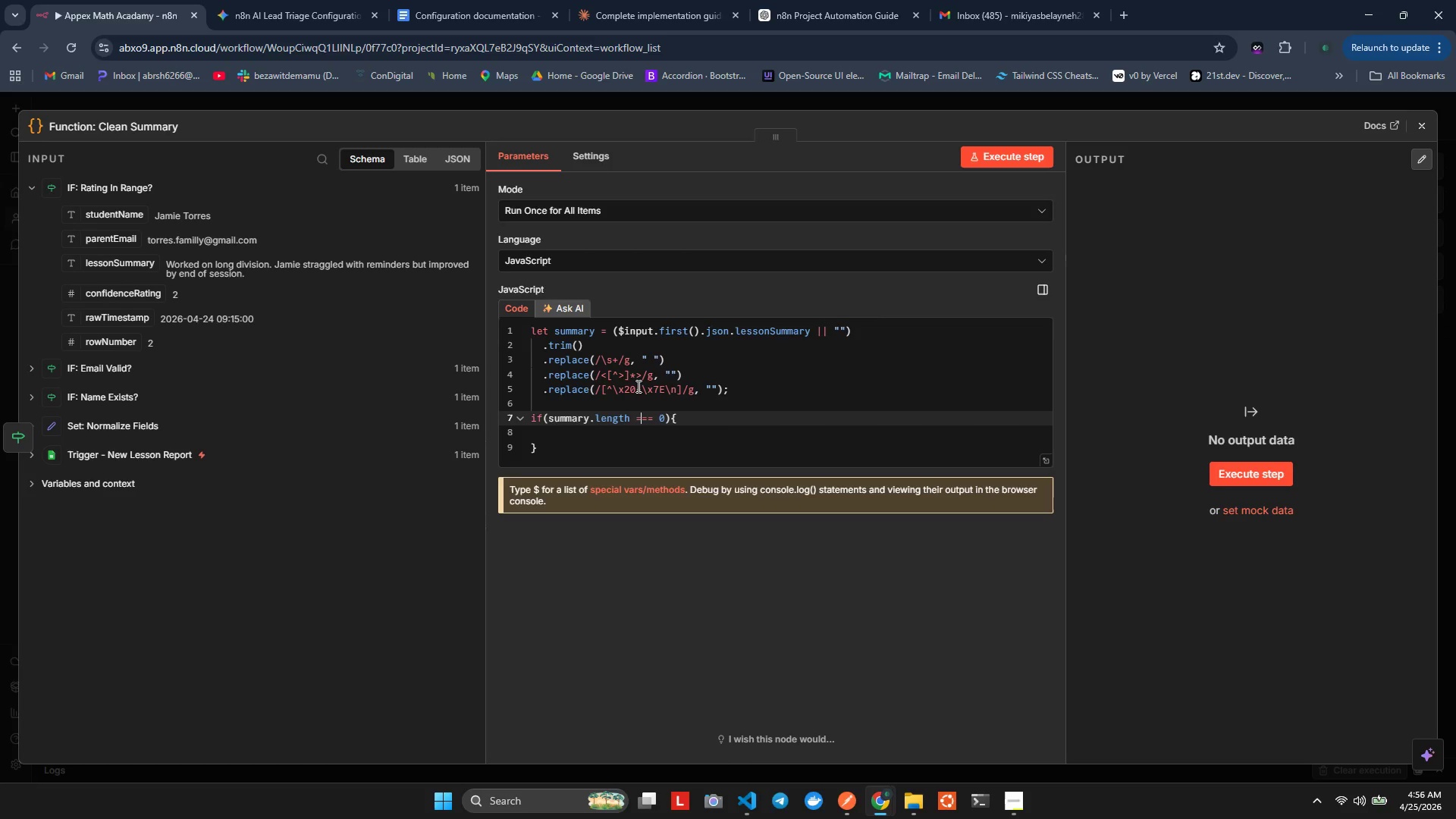 
key(ArrowRight)
 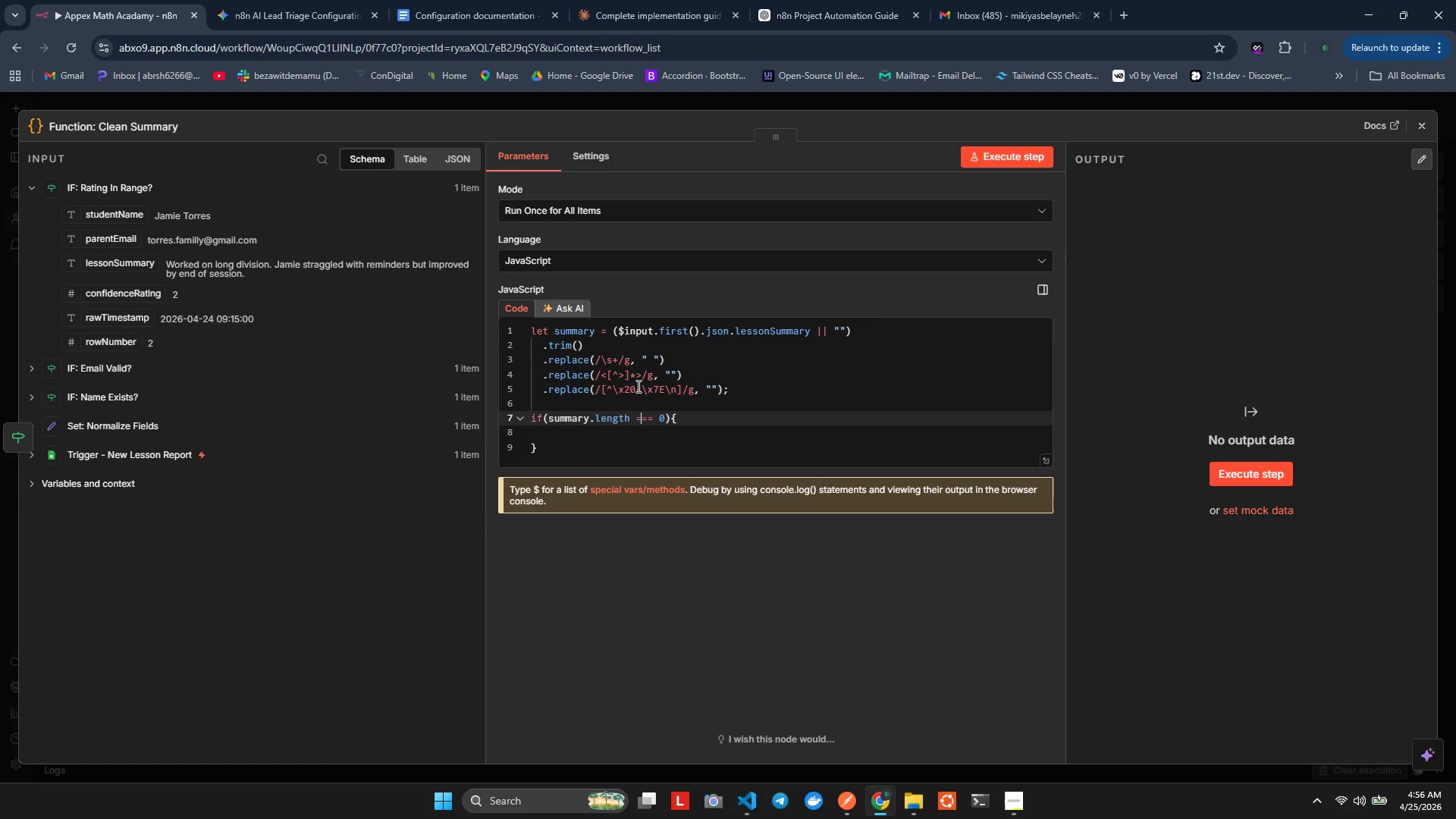 
key(ArrowRight)
 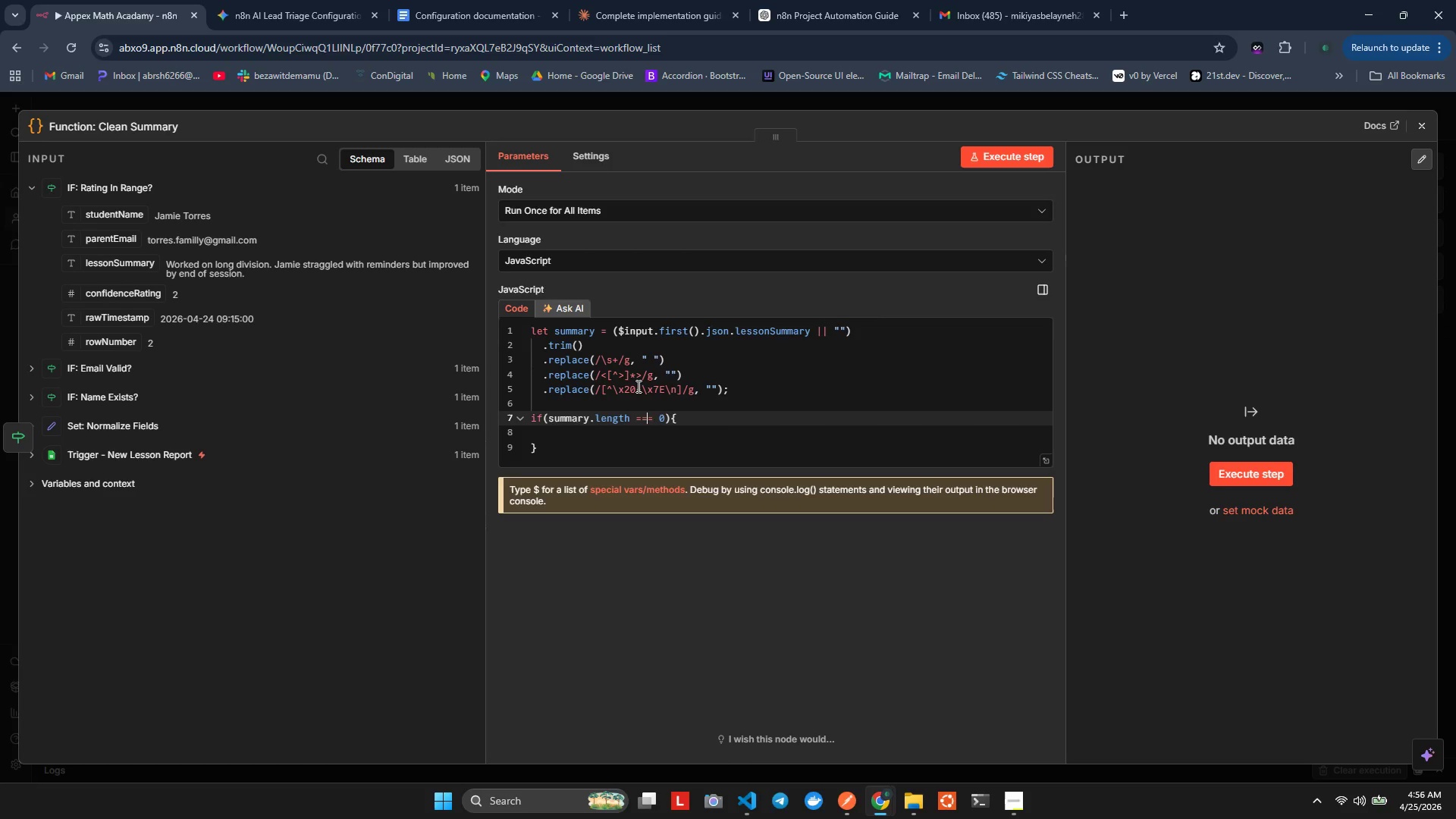 
key(ArrowRight)
 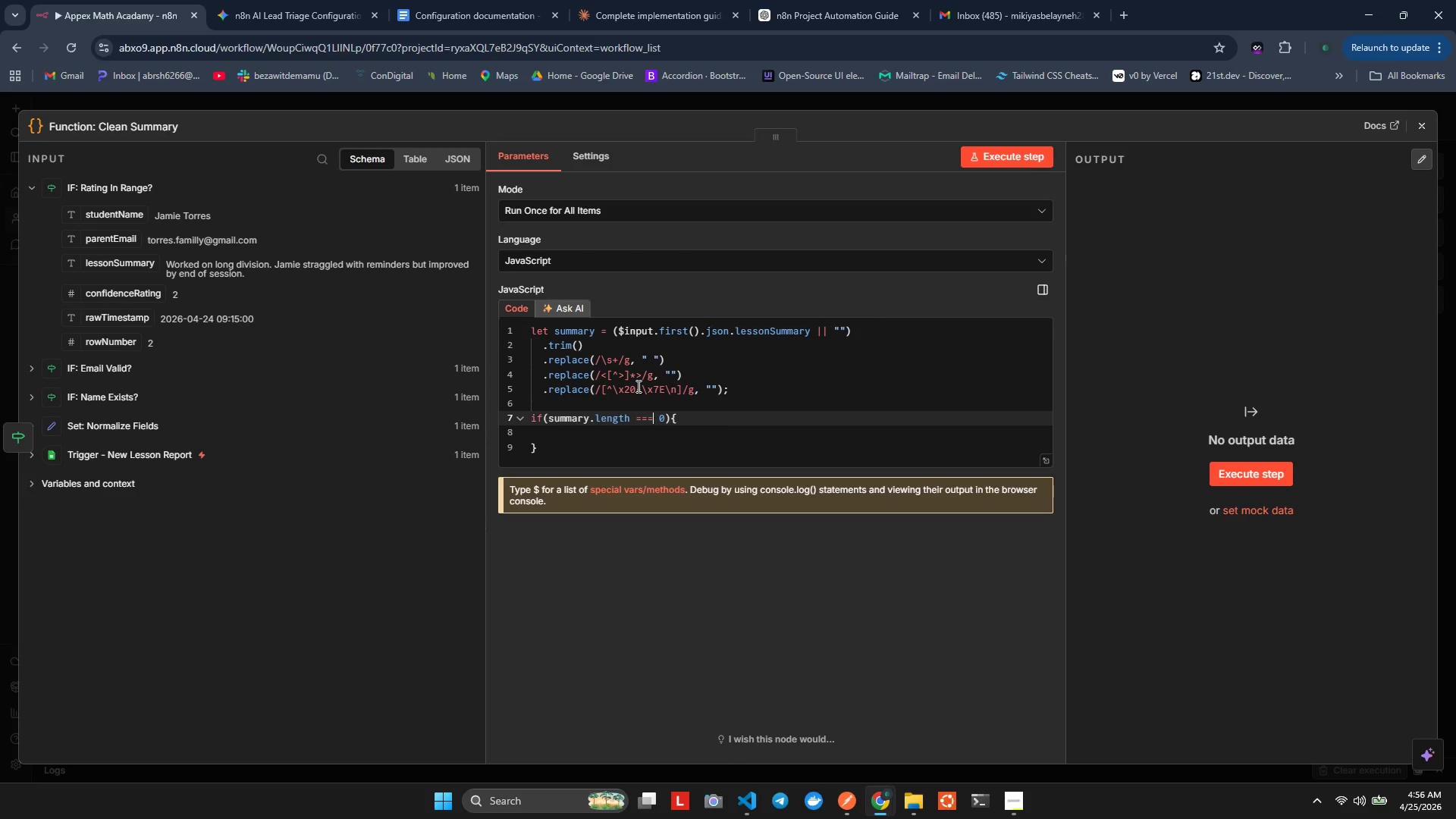 
key(Backspace)
 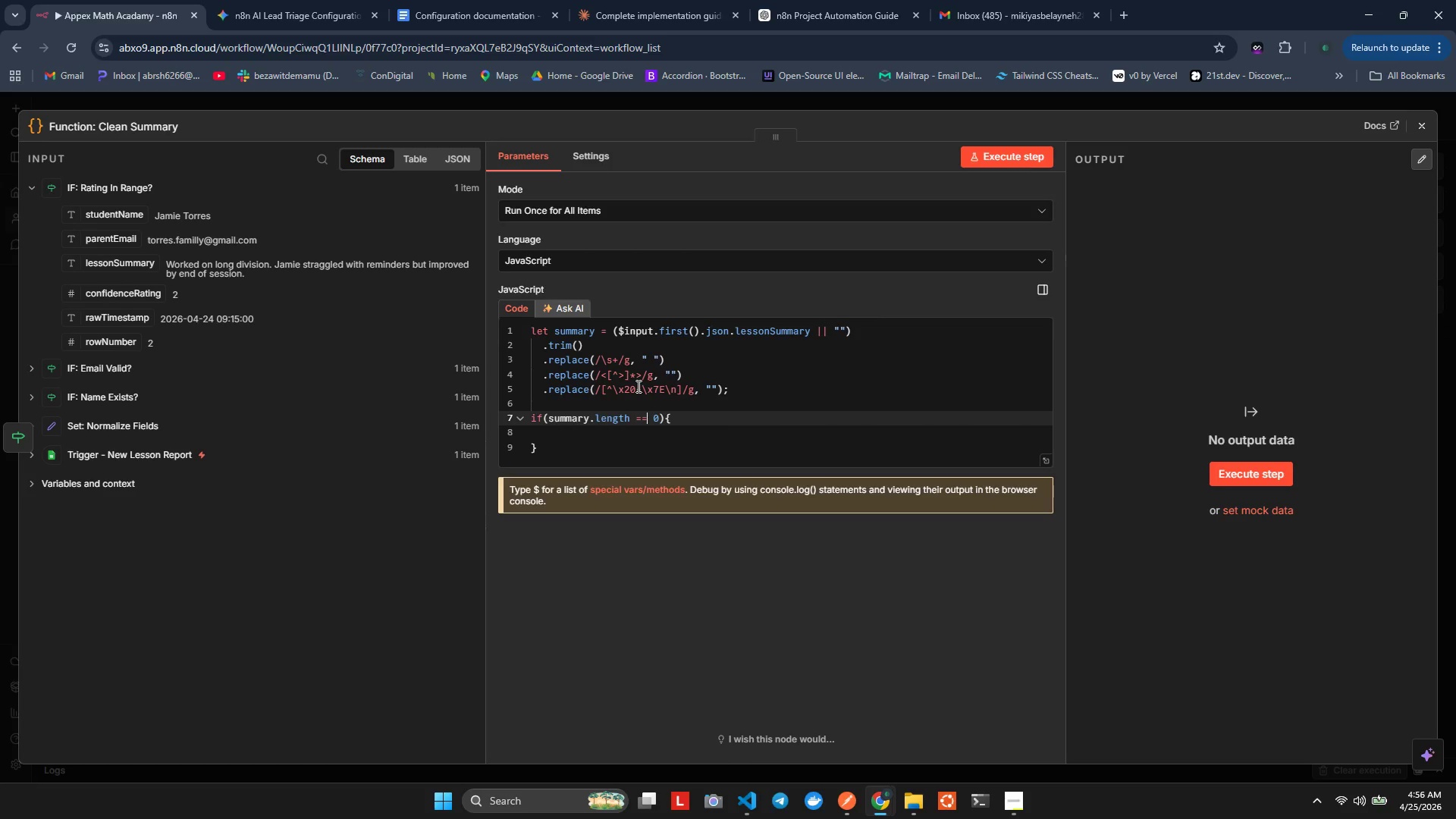 
key(Backspace)
 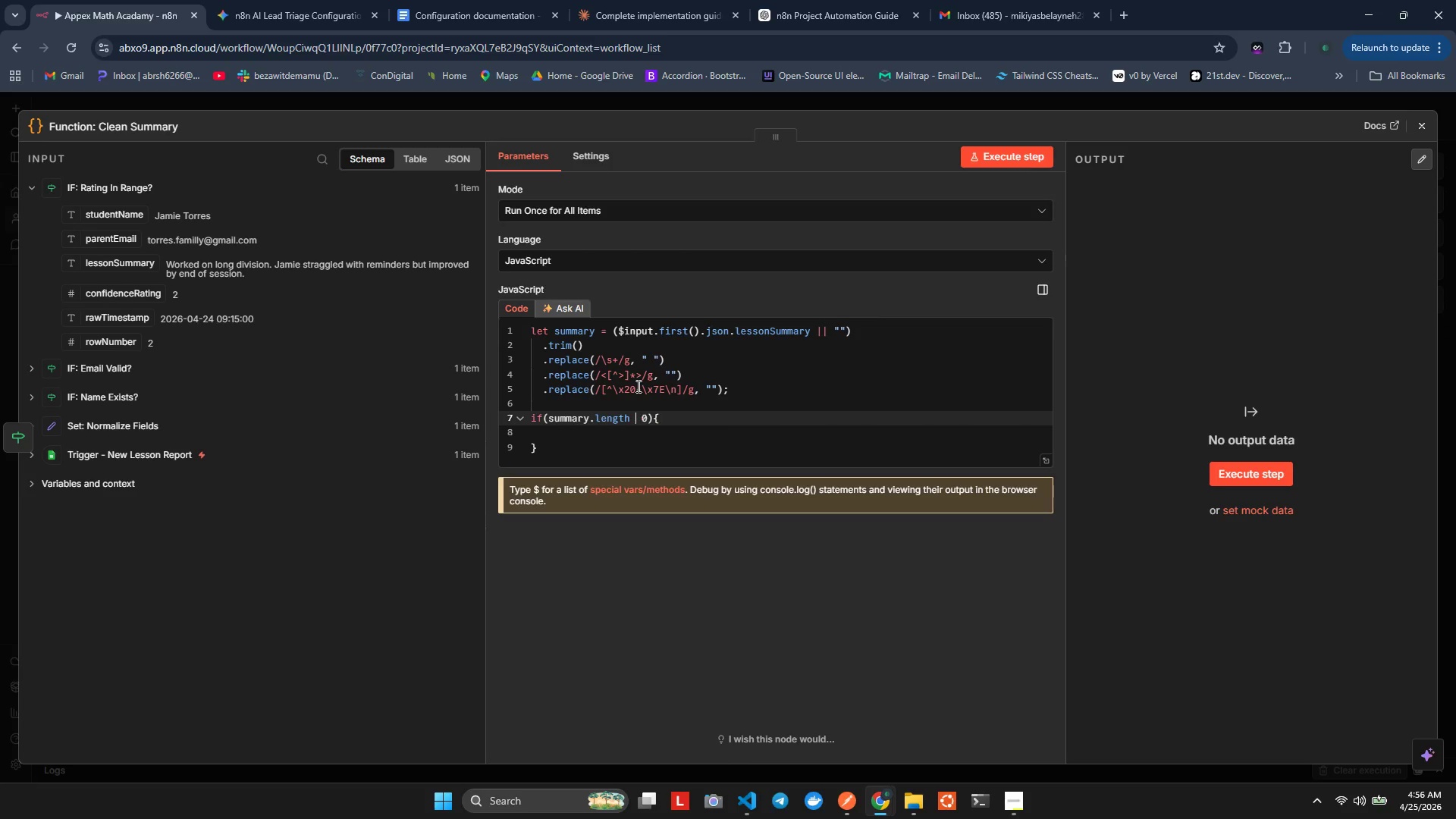 
key(Backspace)
 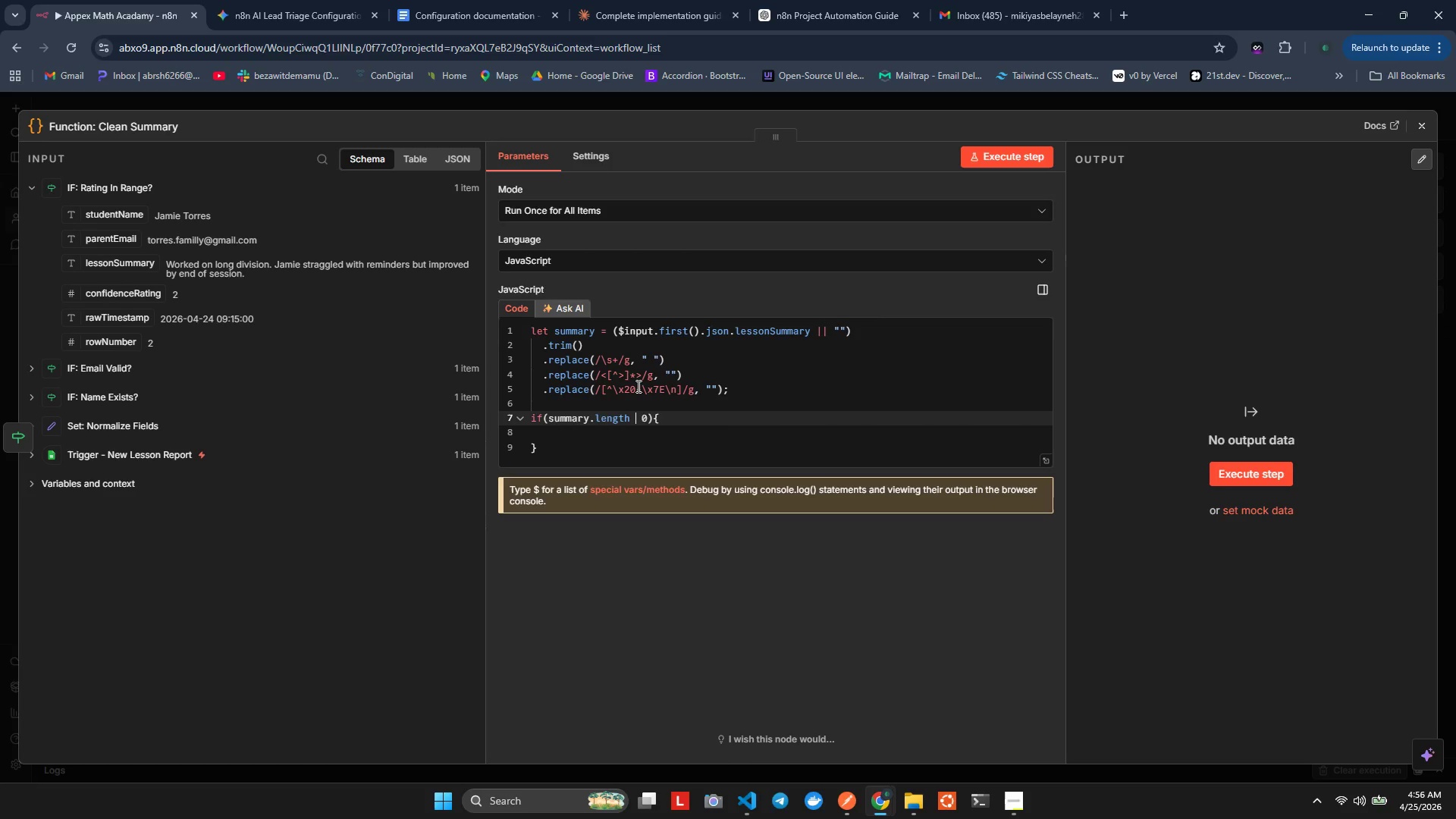 
key(Shift+Comma)
 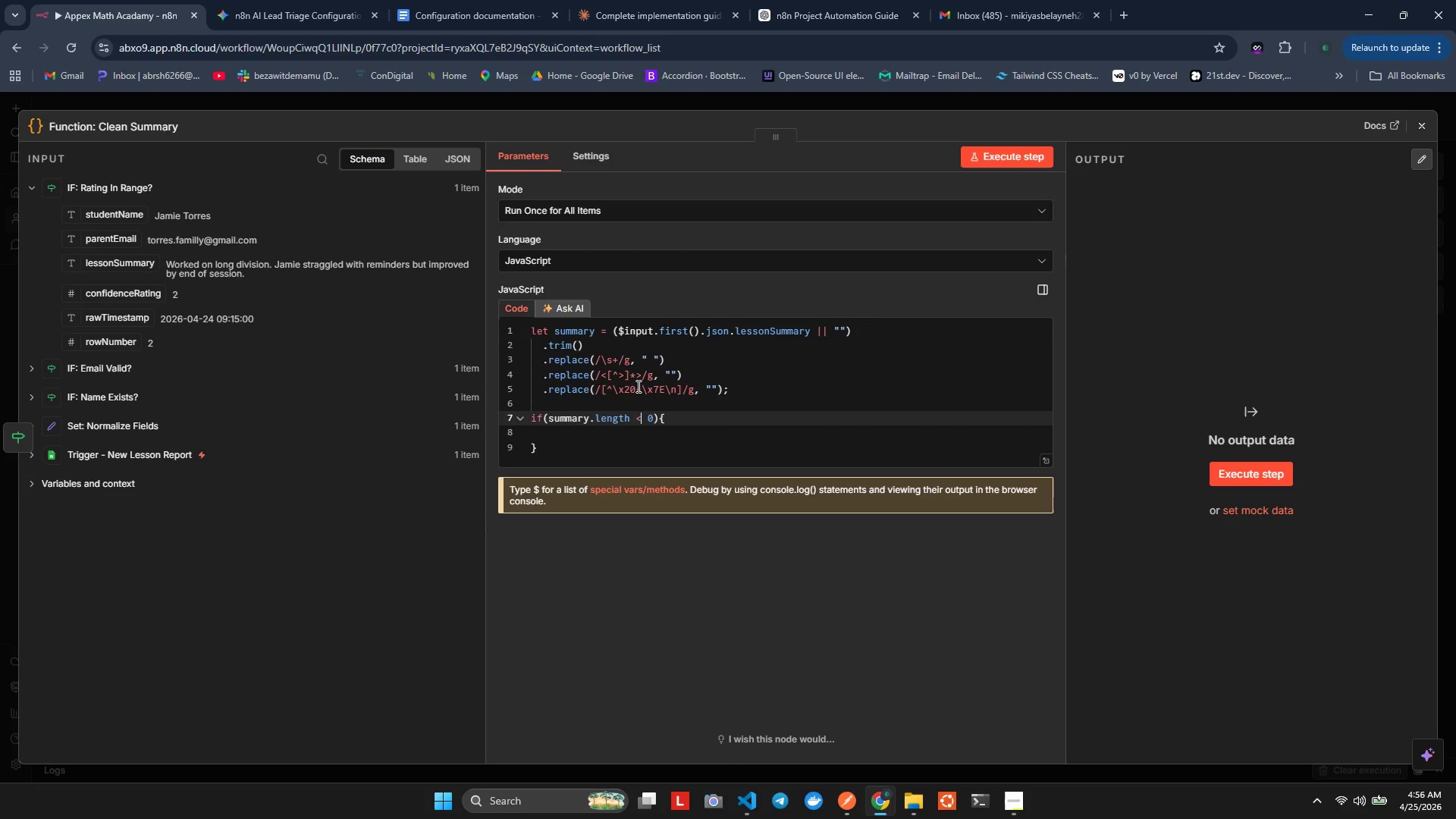 
key(Backspace)
 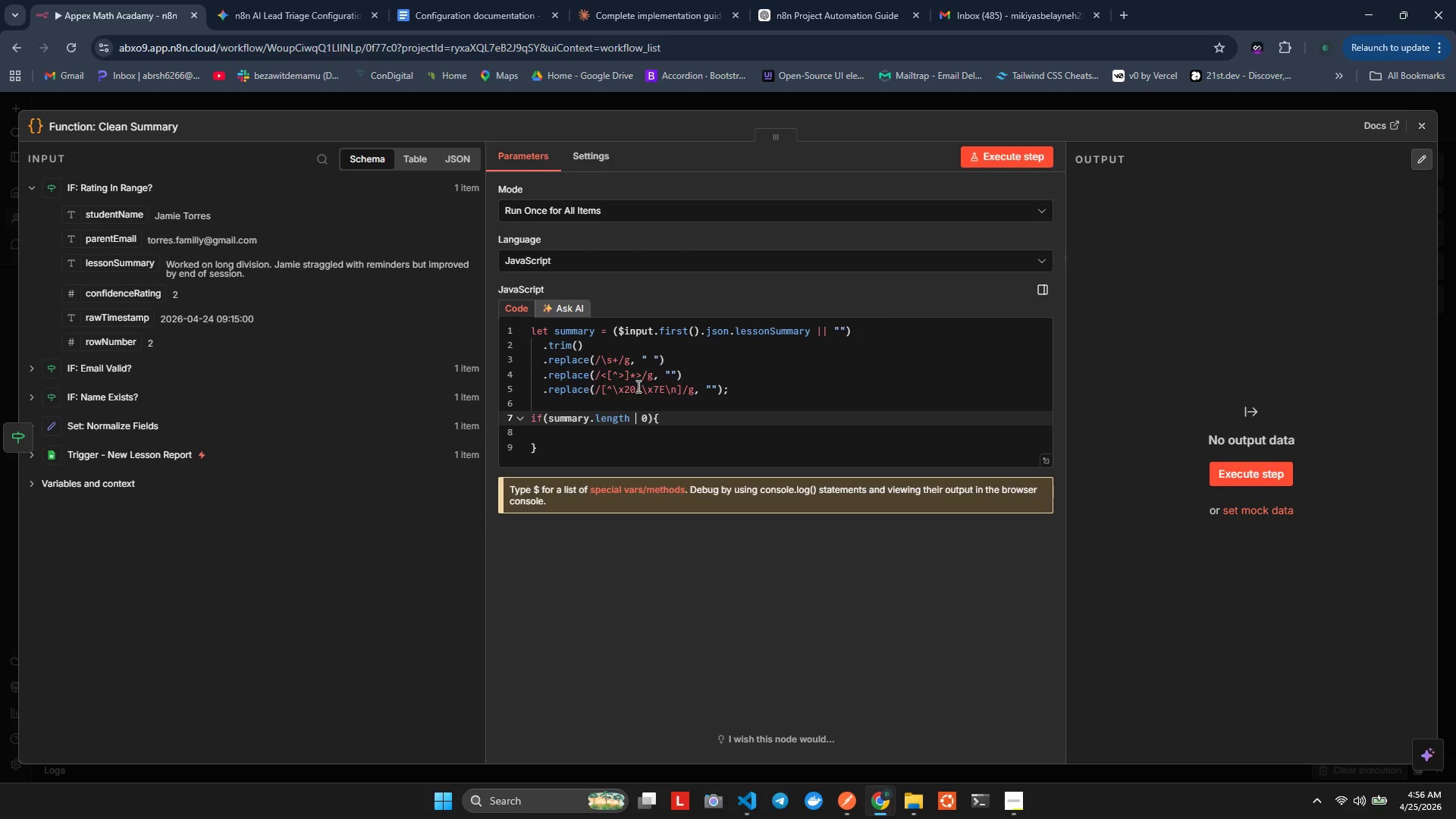 
key(Shift+Period)
 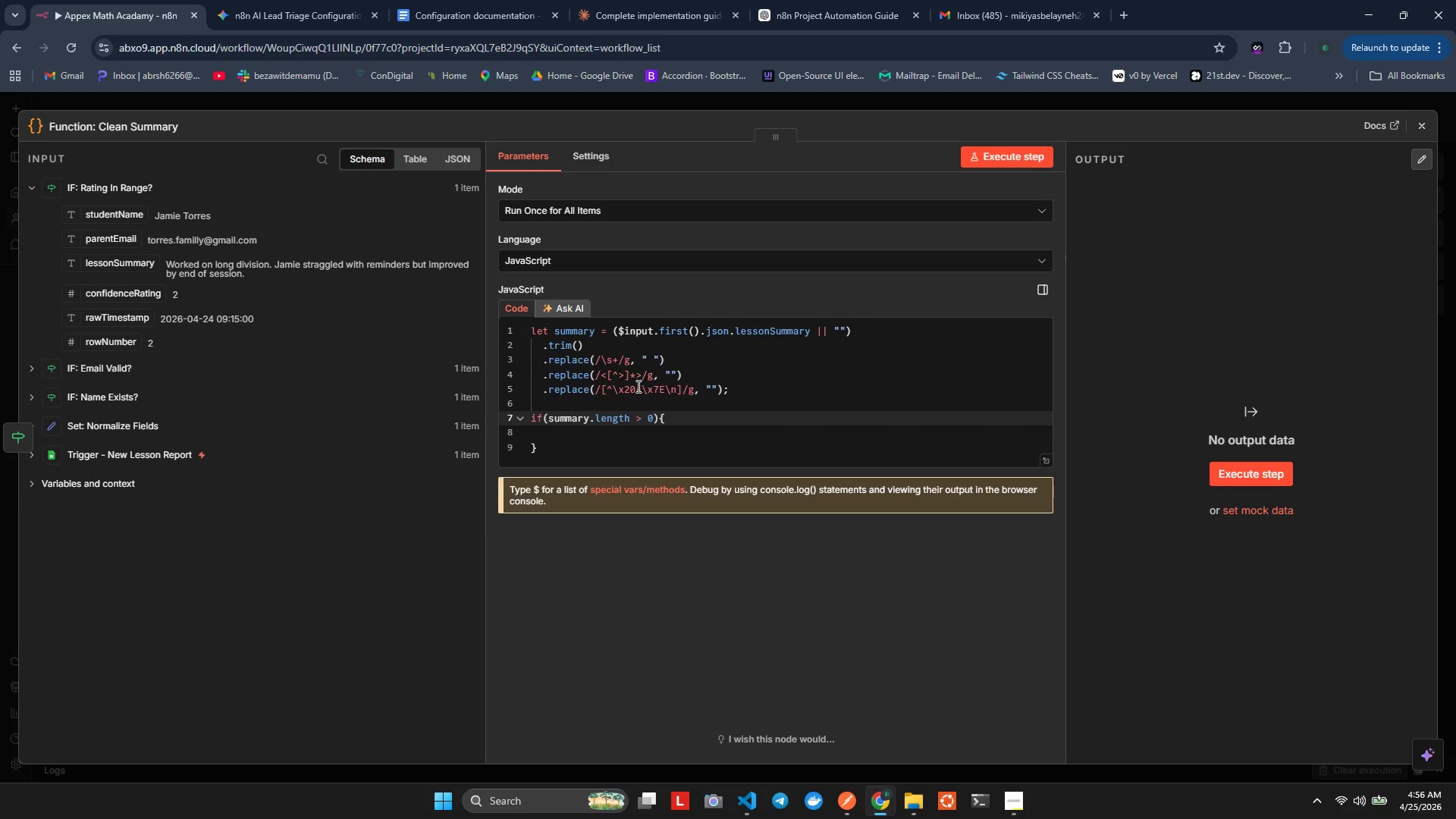 
key(ArrowDown)
 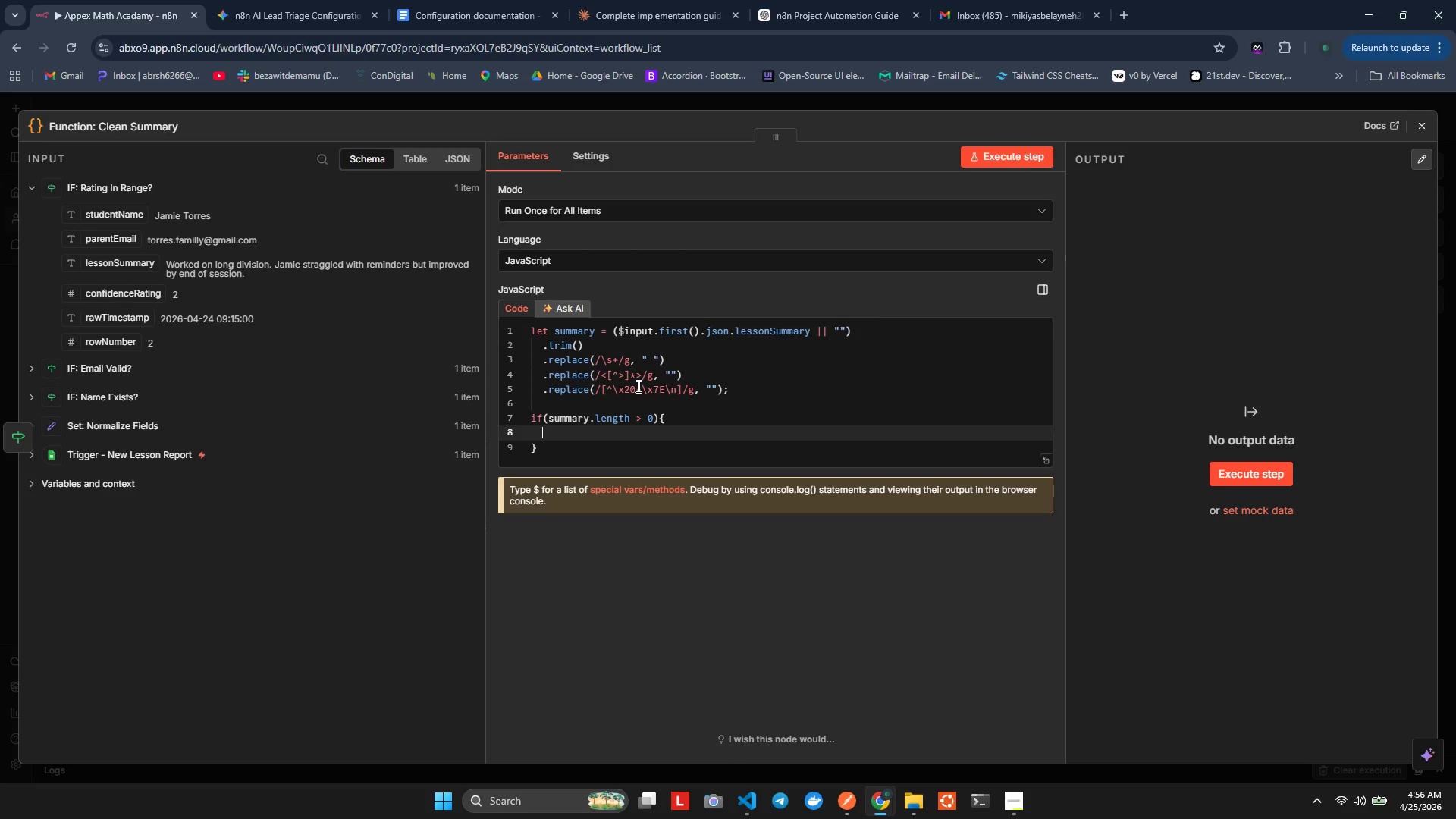 
key(Backspace)
 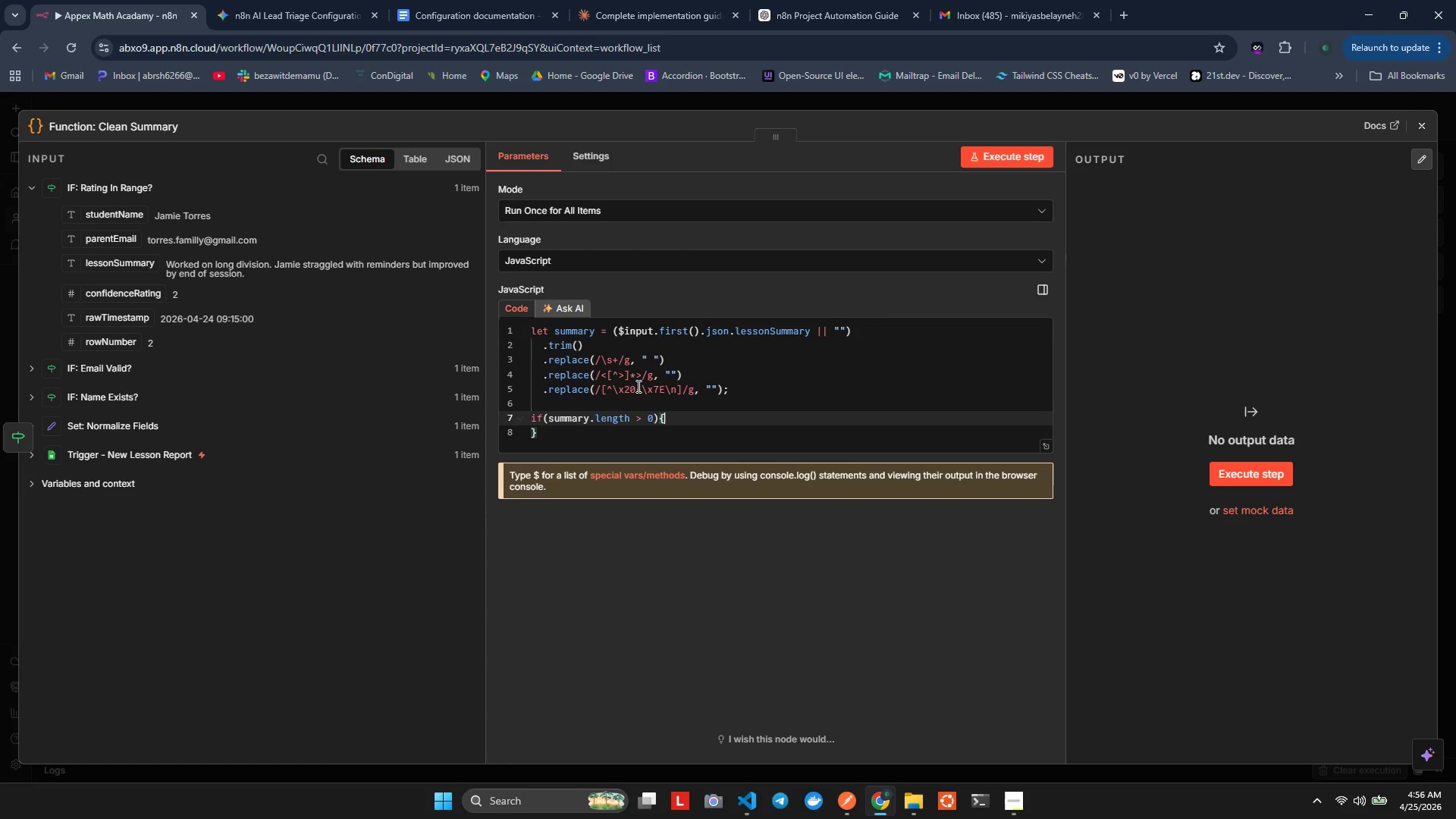 
key(Backspace)
 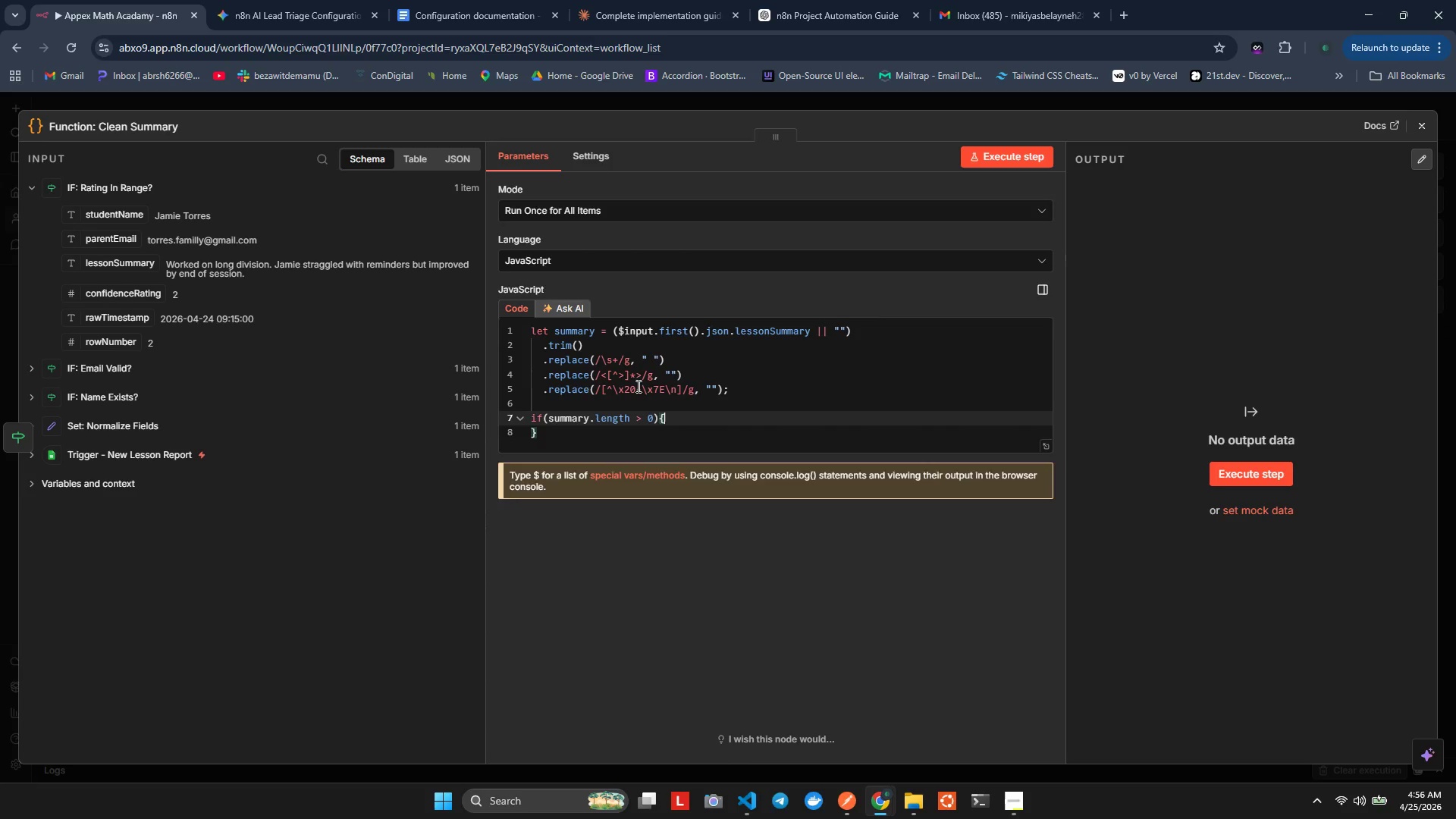 
key(Enter)
 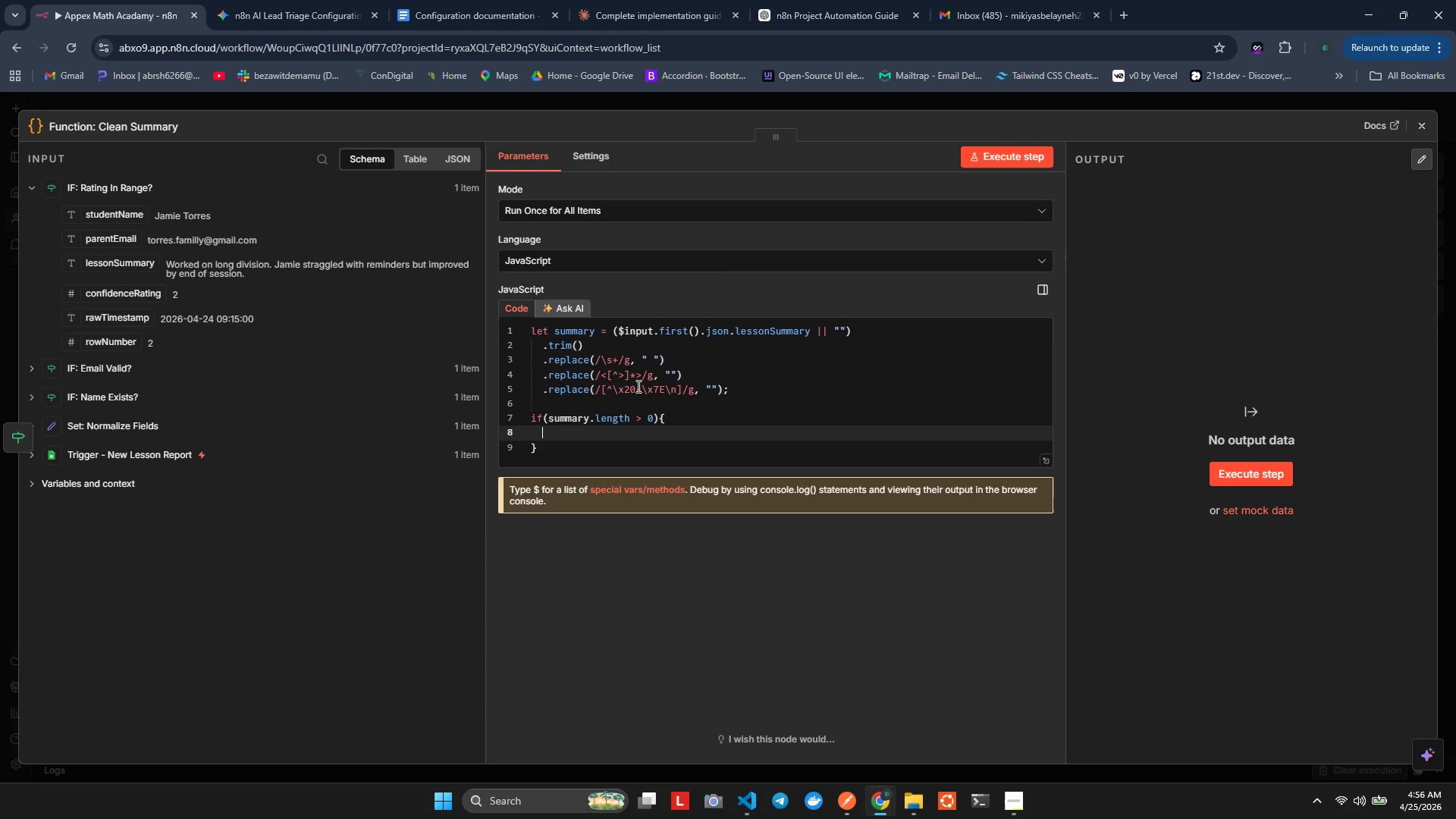 
type(summ)
 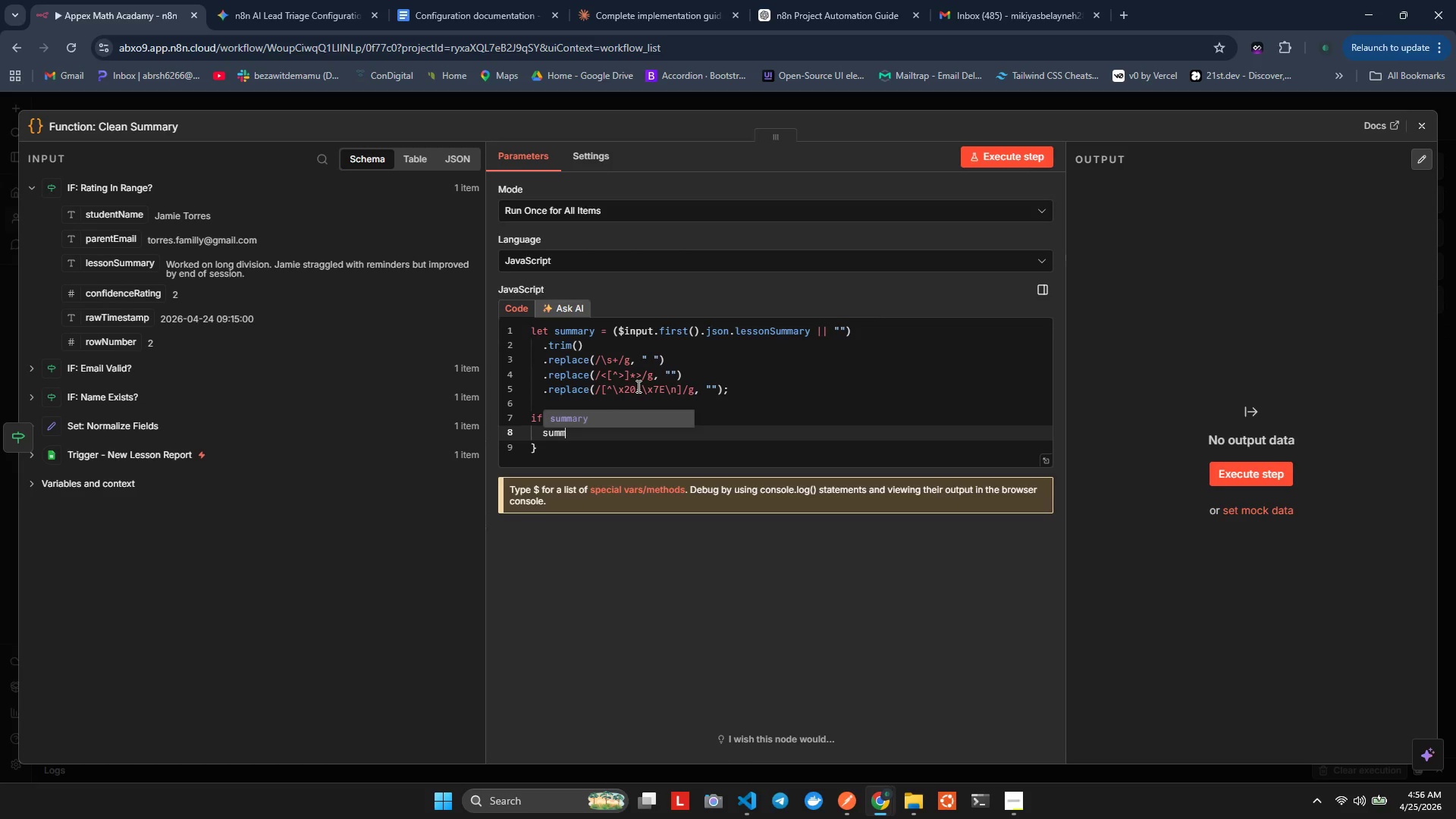 
key(Enter)
 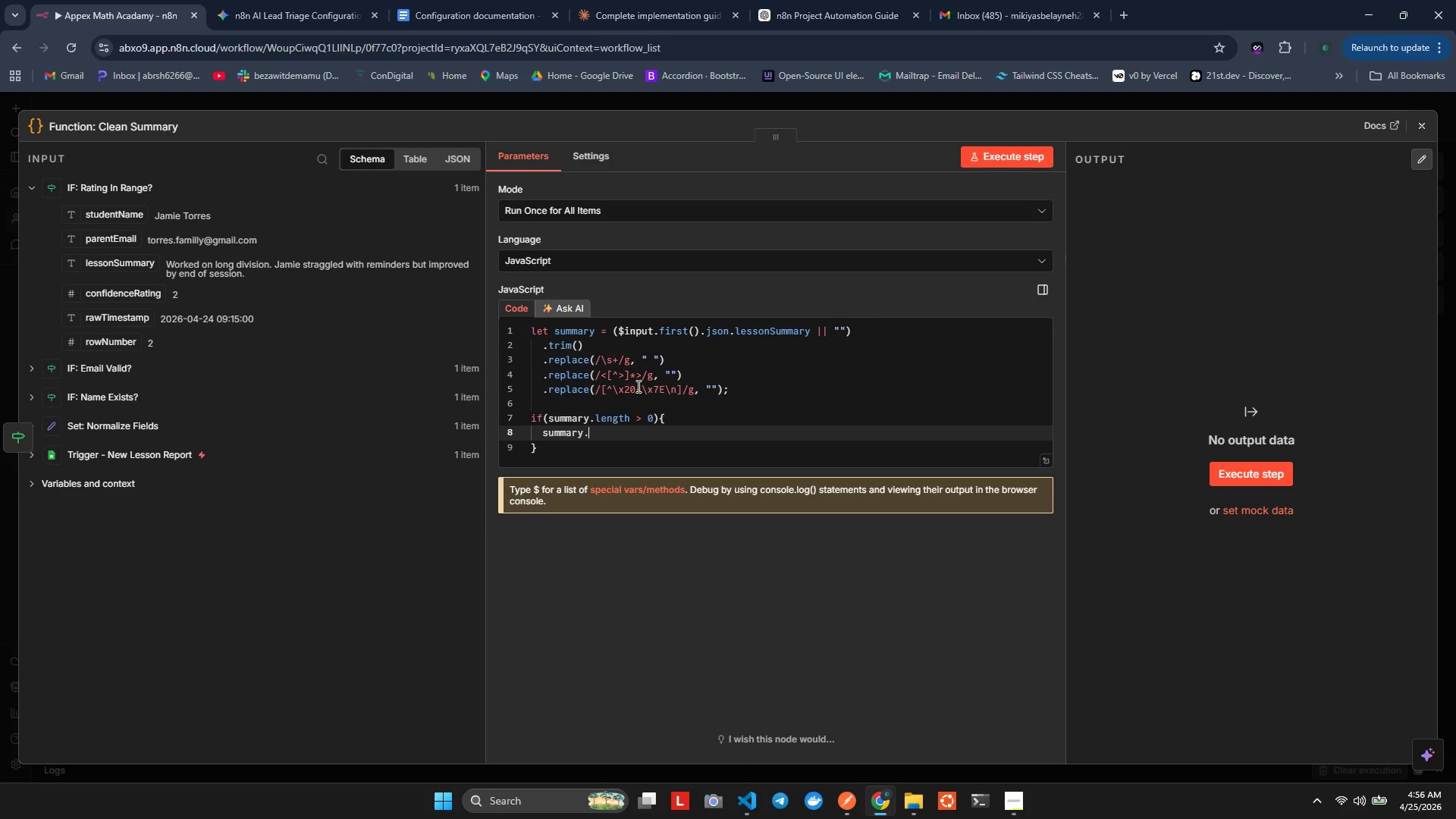 
key(Period)
 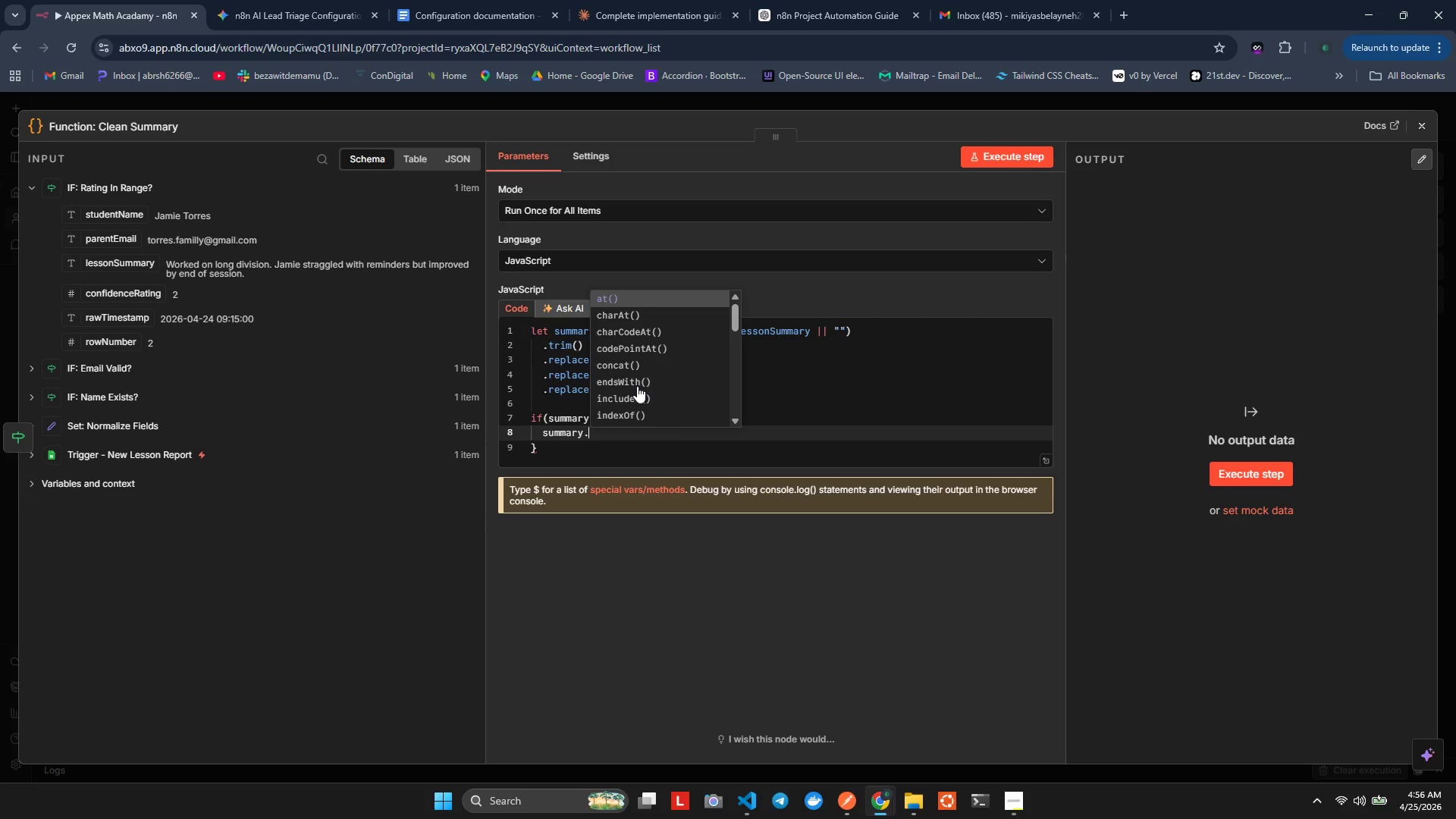 
key(Backspace)
type( = si)
key(Backspace)
type(u)
 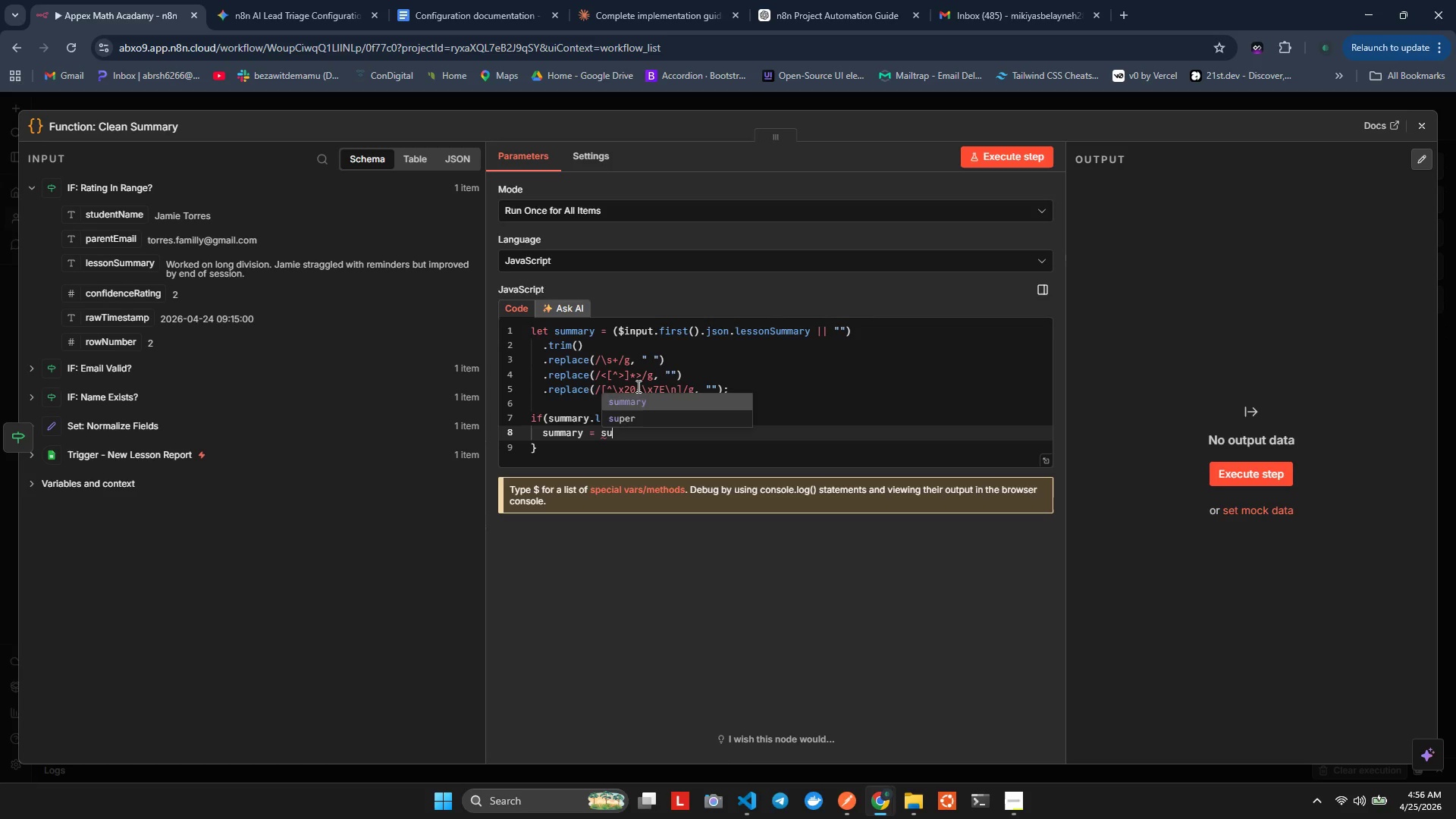 
key(Enter)
 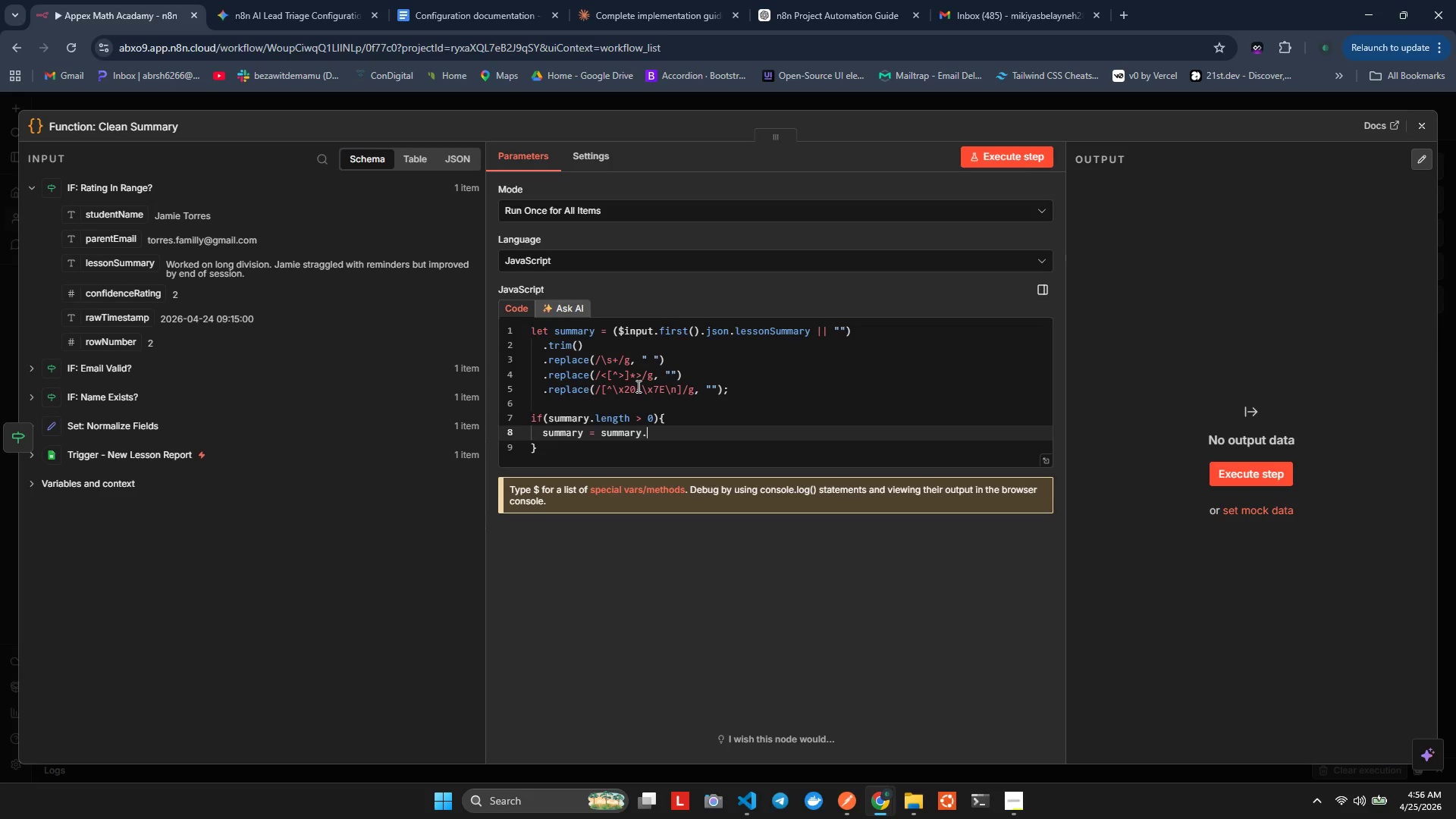 
type(.sin)
key(Backspace)
key(Backspace)
type(un)
key(Backspace)
type(b)
 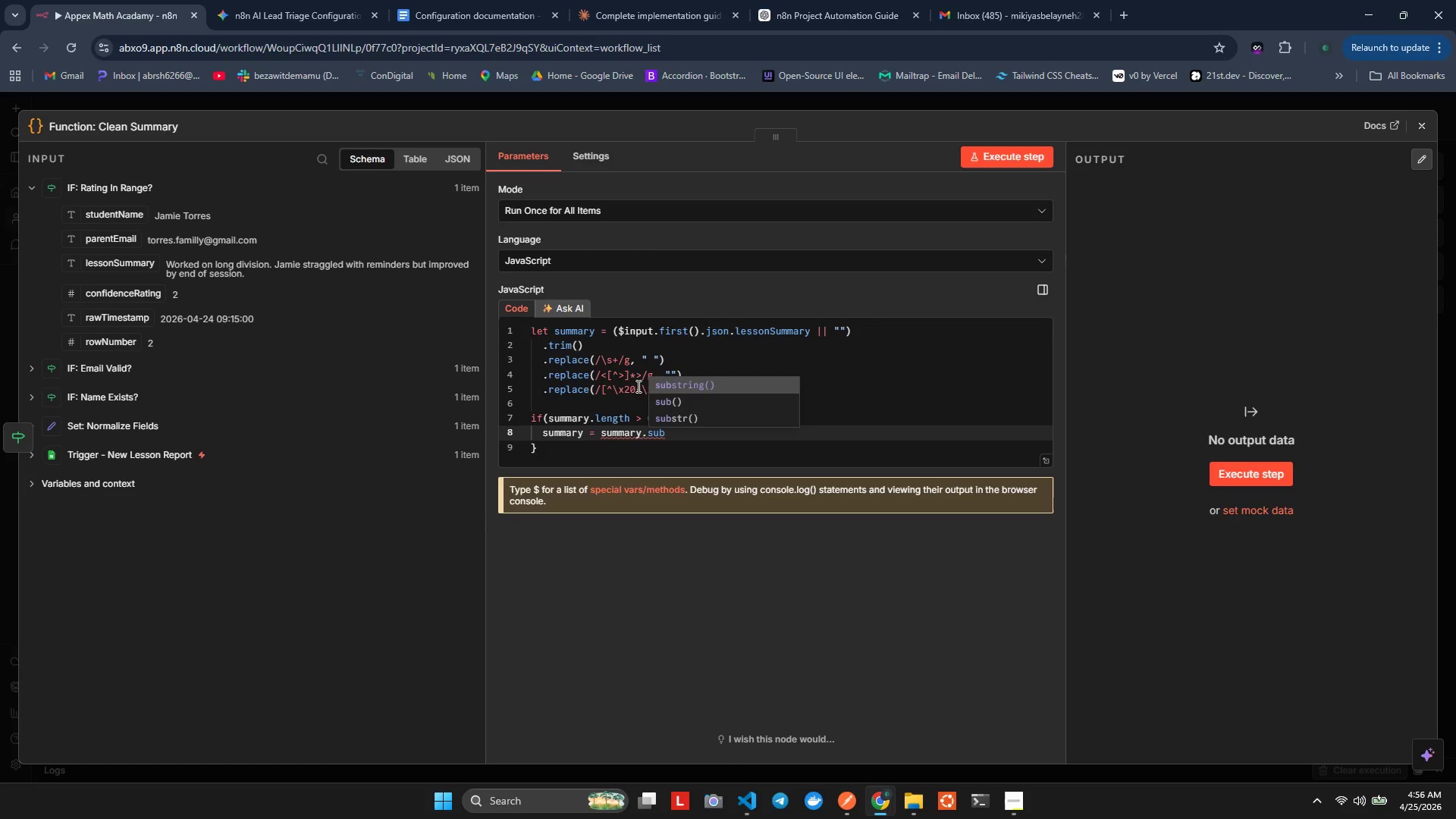 
key(Enter)
 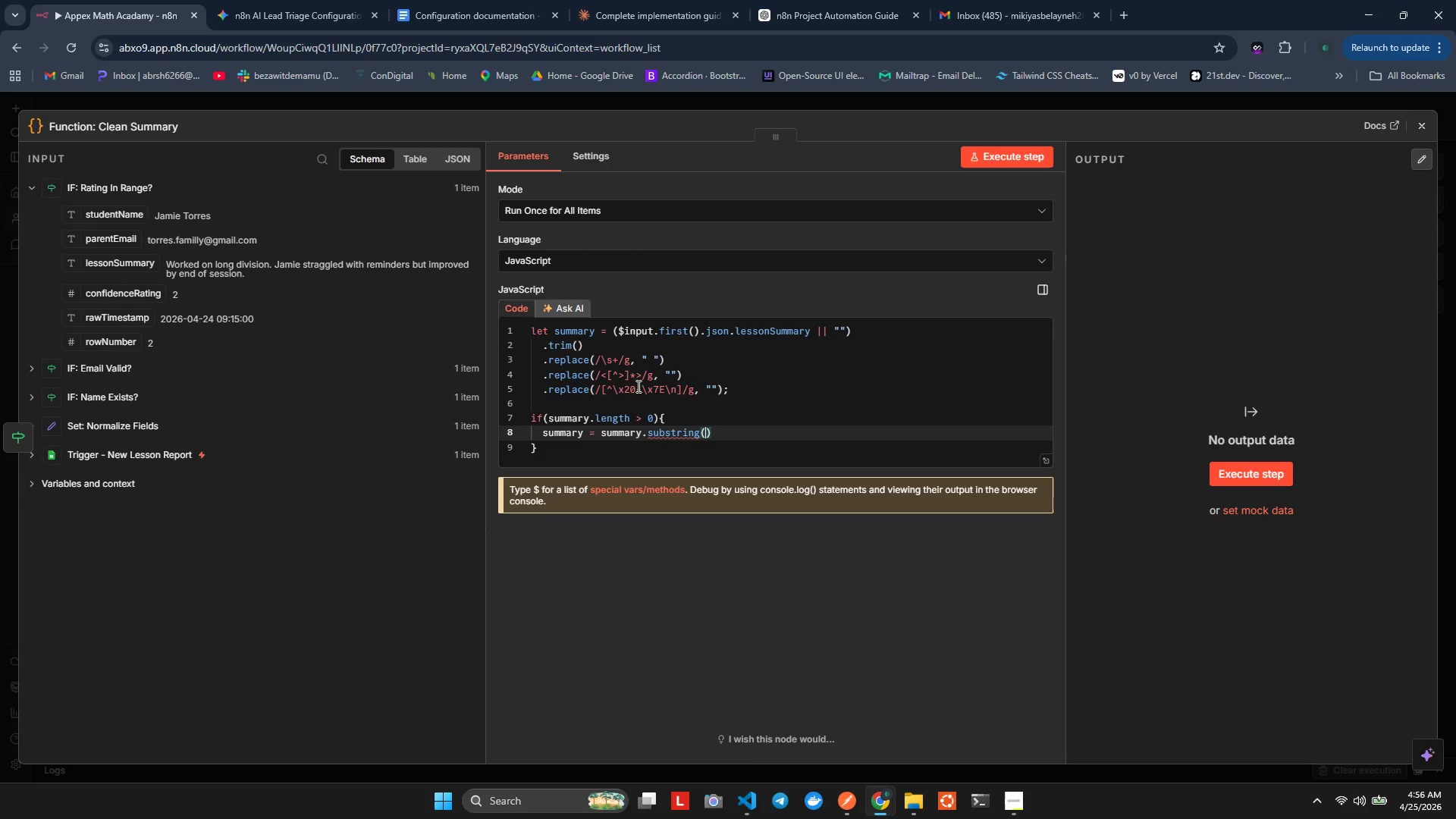 
type(0,1997)
 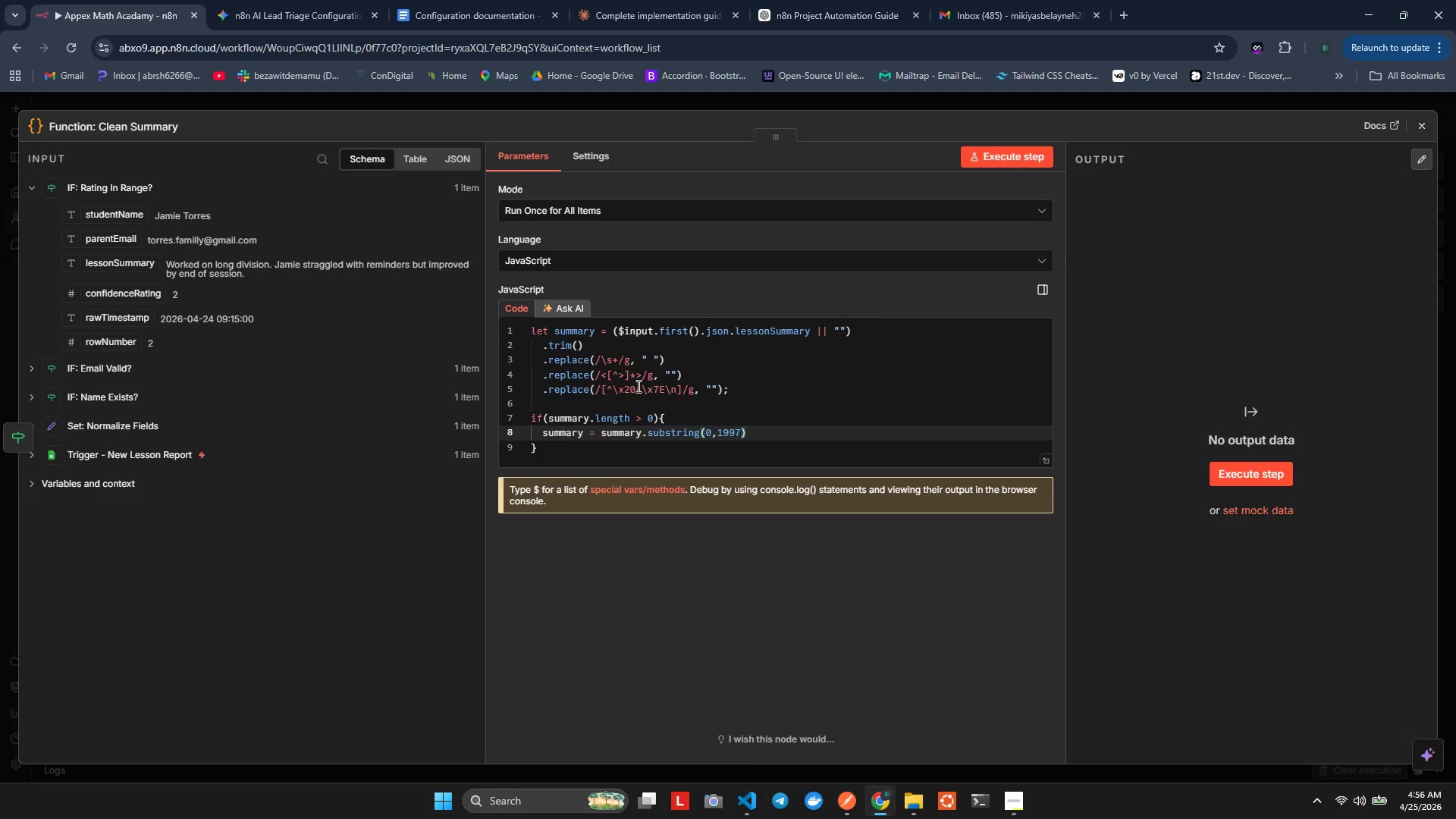 
key(ArrowRight)
 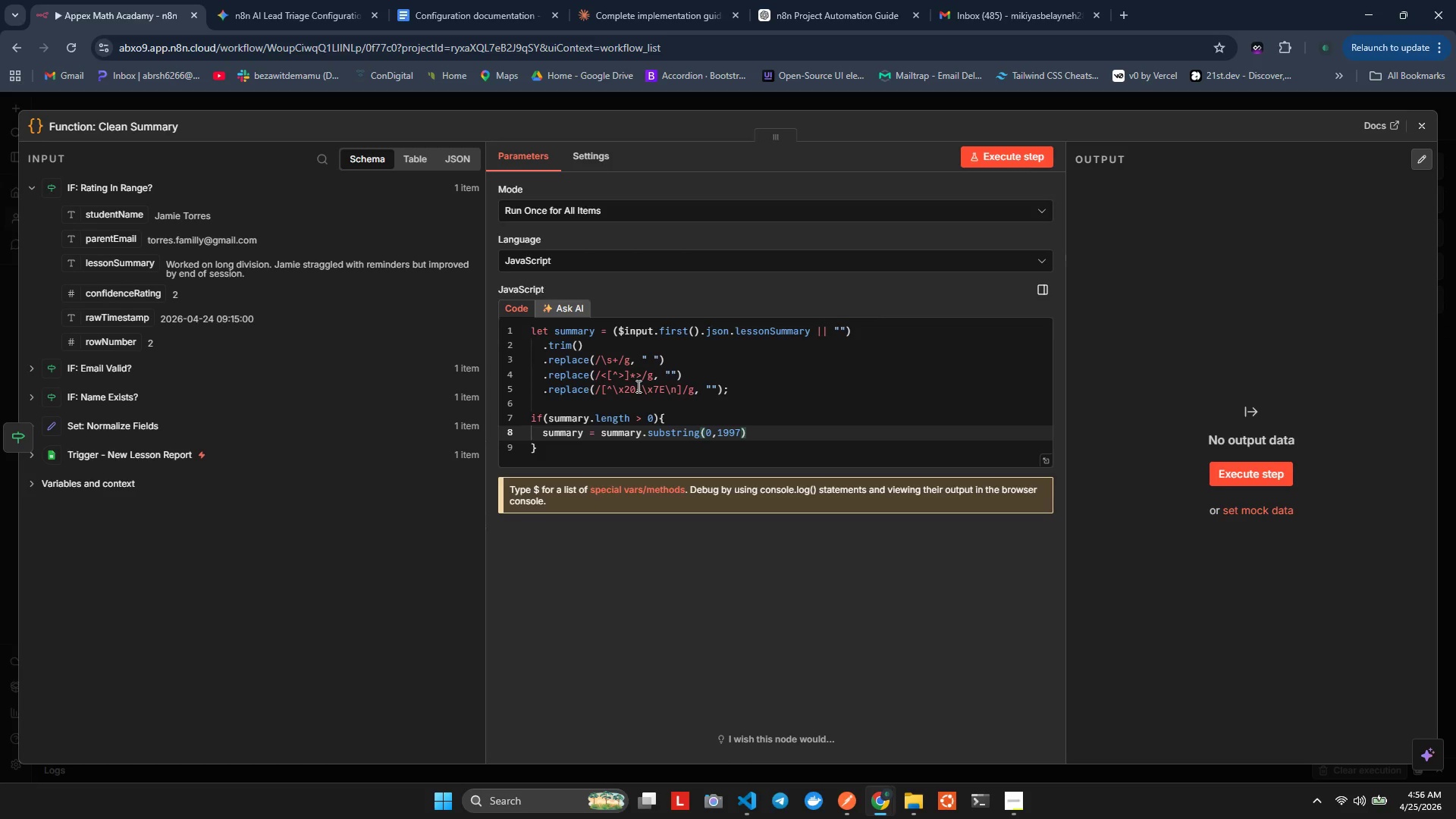 
type(+'1)
key(Backspace)
type(...Fff)
 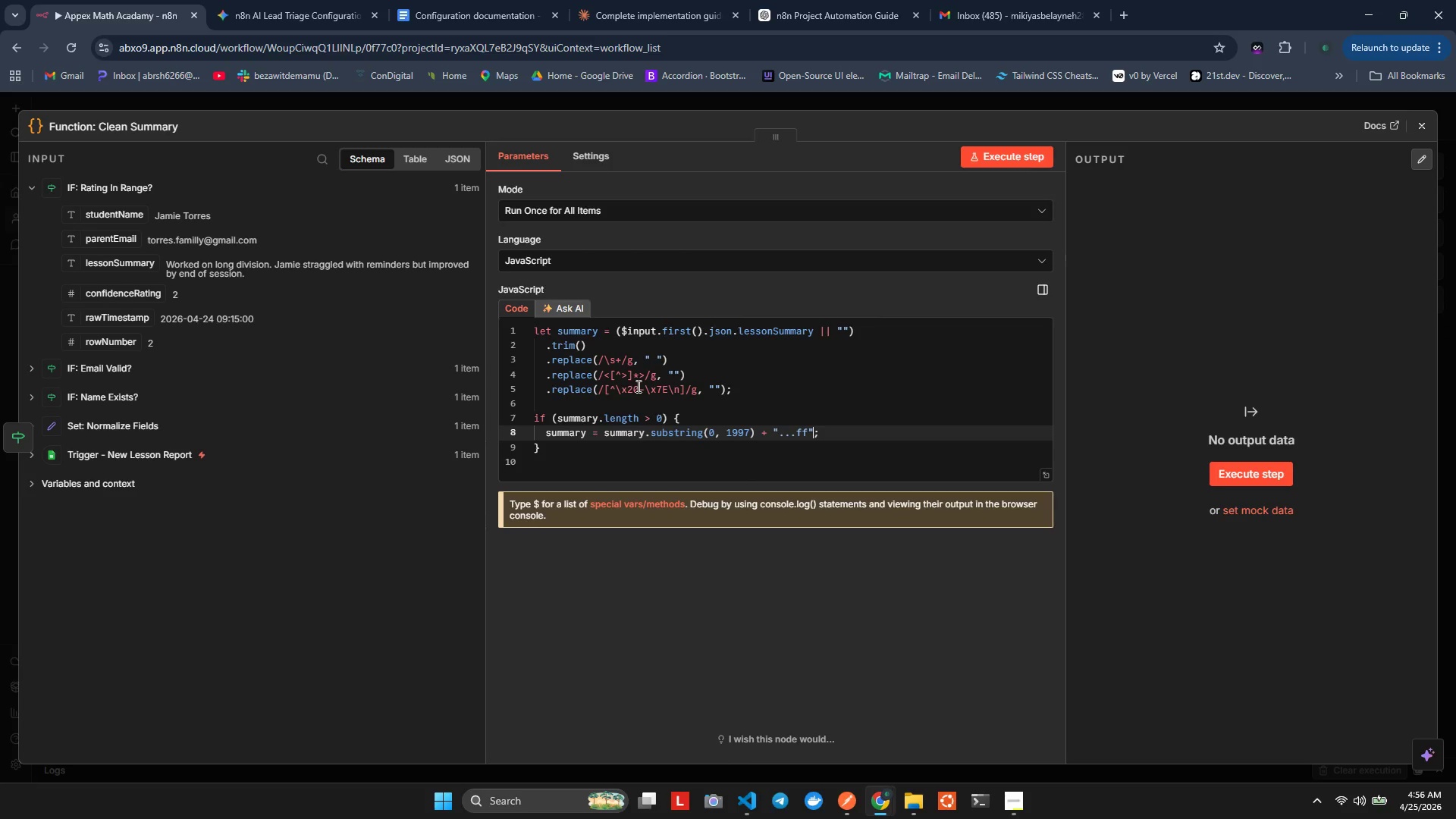 
hold_key(key=AltLeft, duration=0.58)
 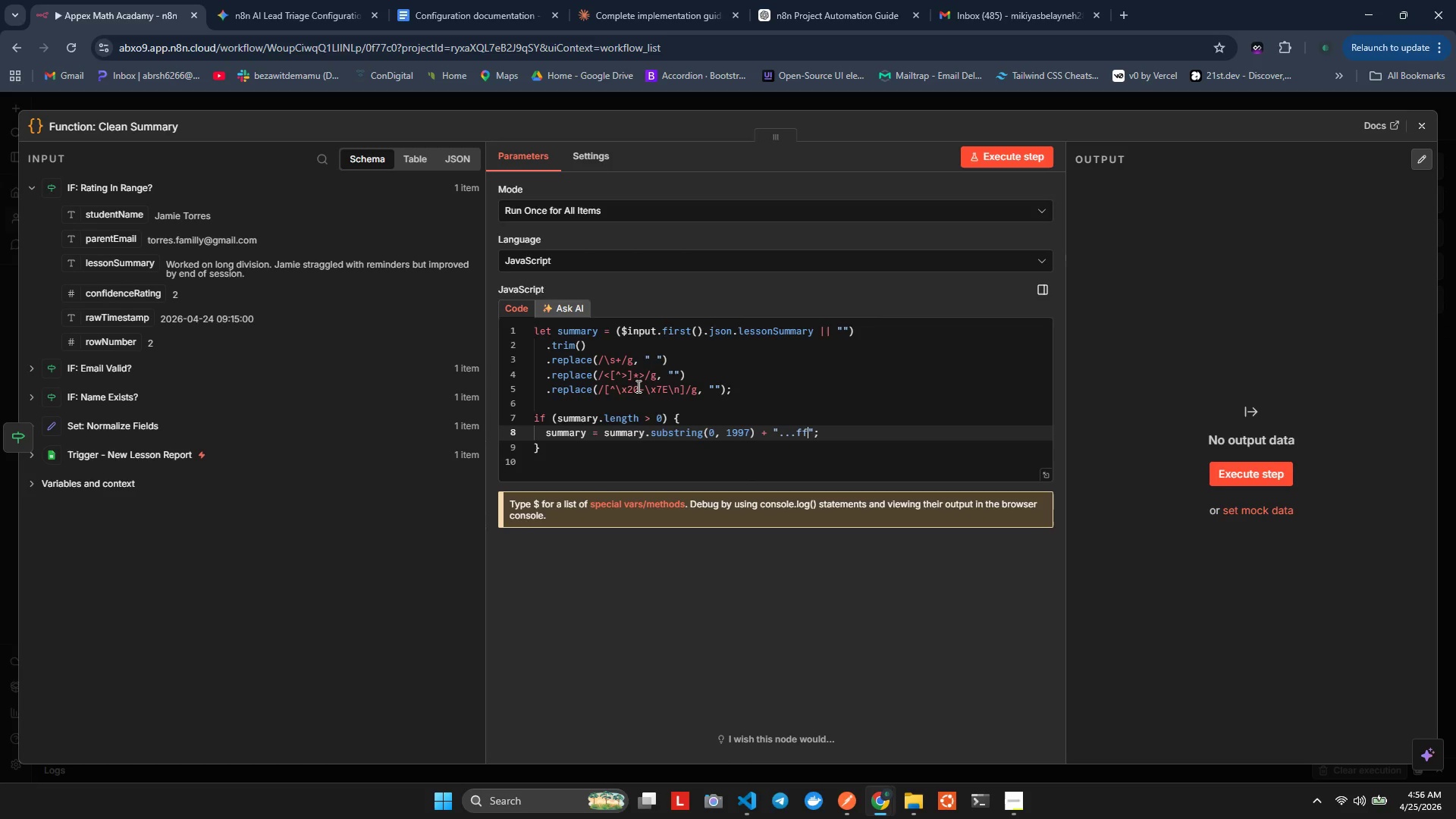 
key(ArrowRight)
 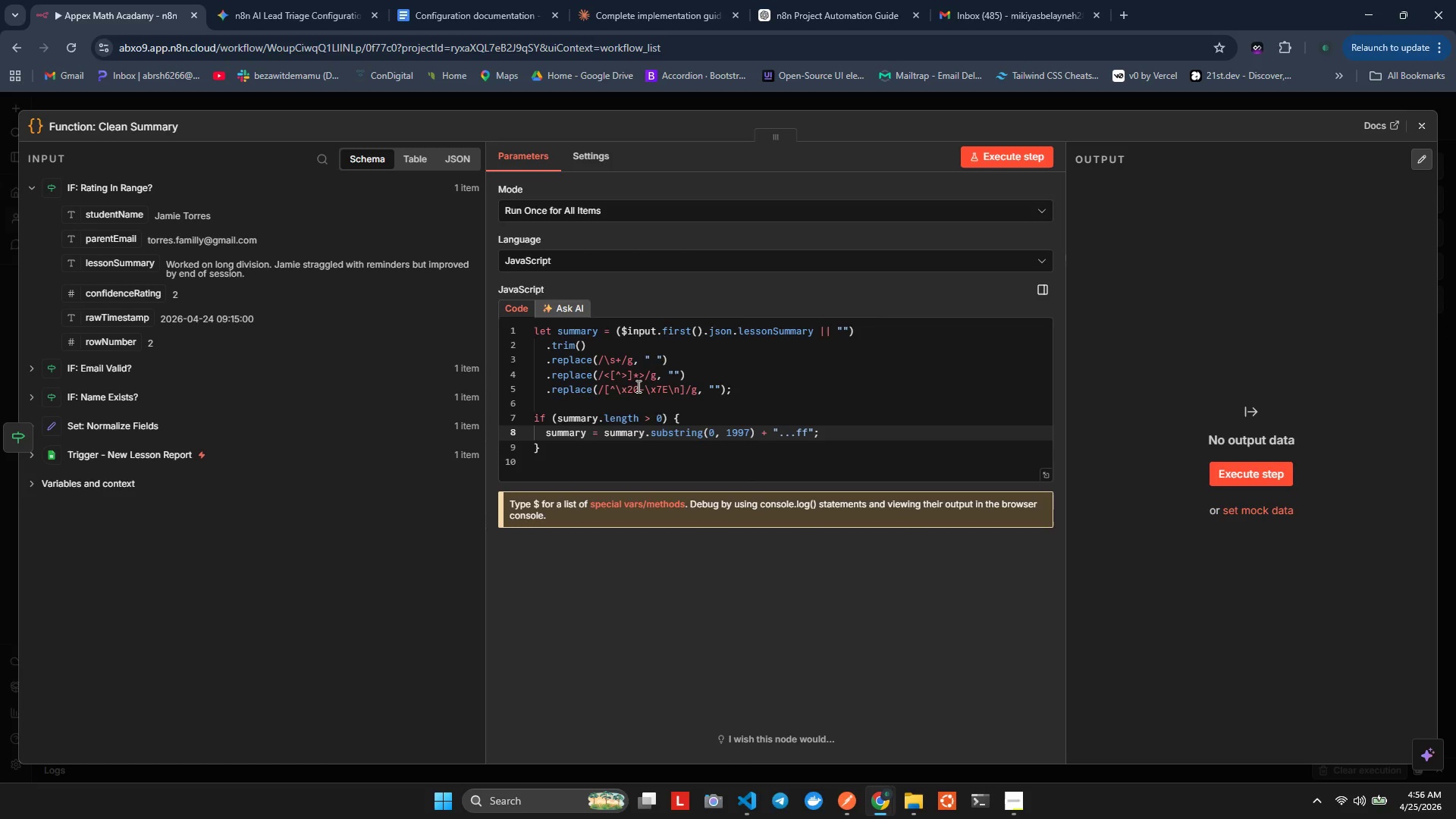 
key(ArrowLeft)
 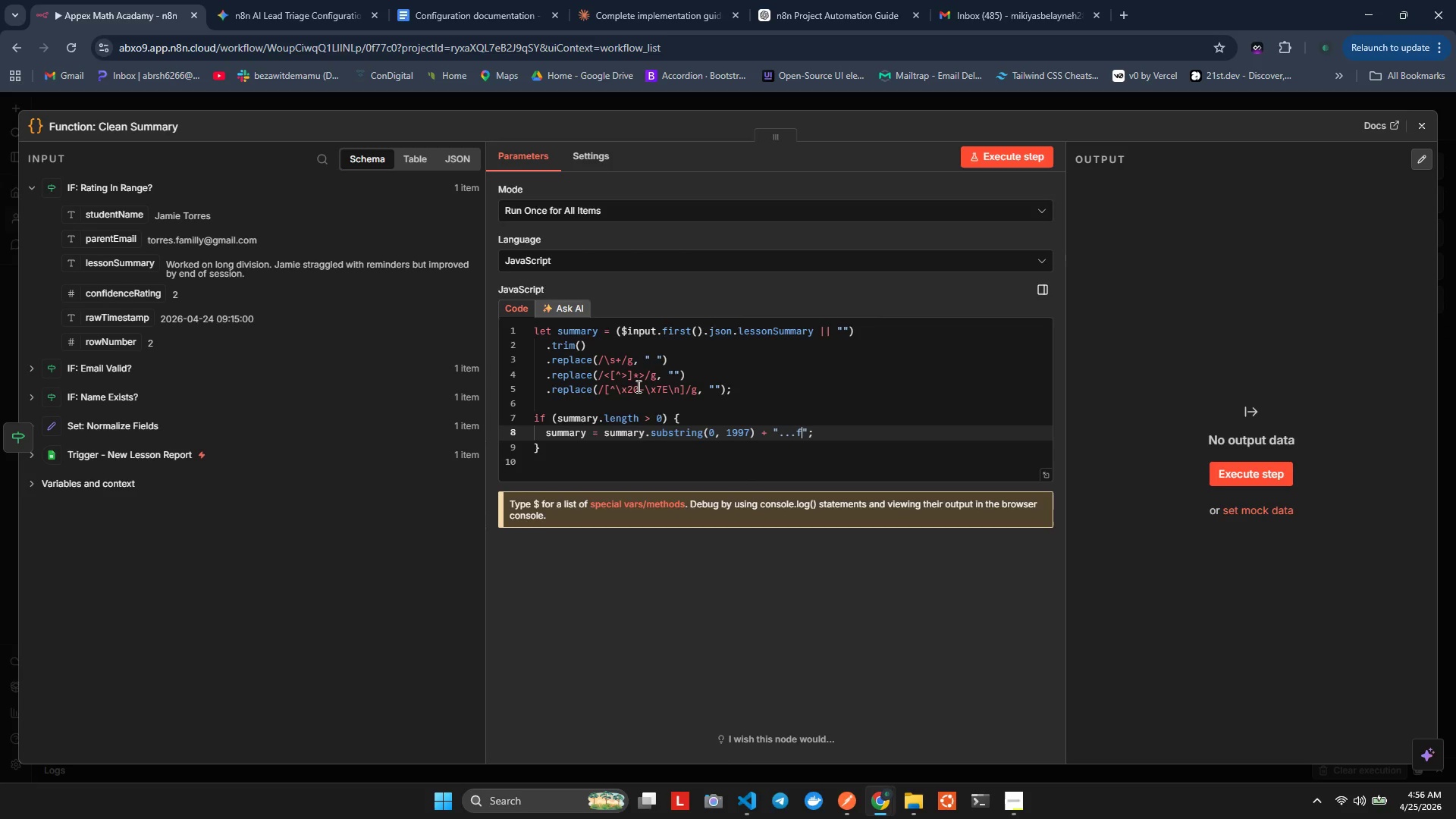 
key(Backspace)
 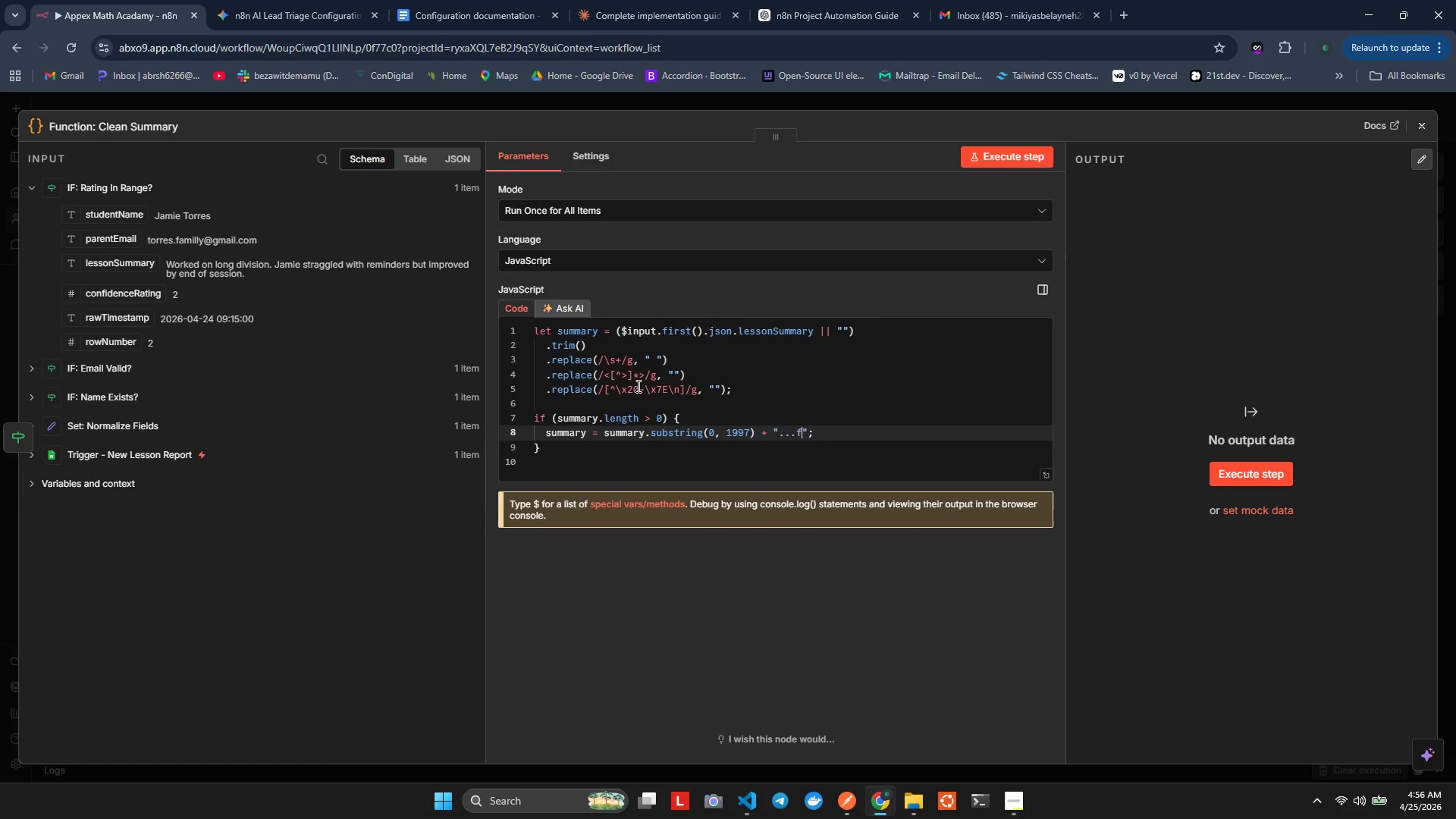 
key(Backspace)
 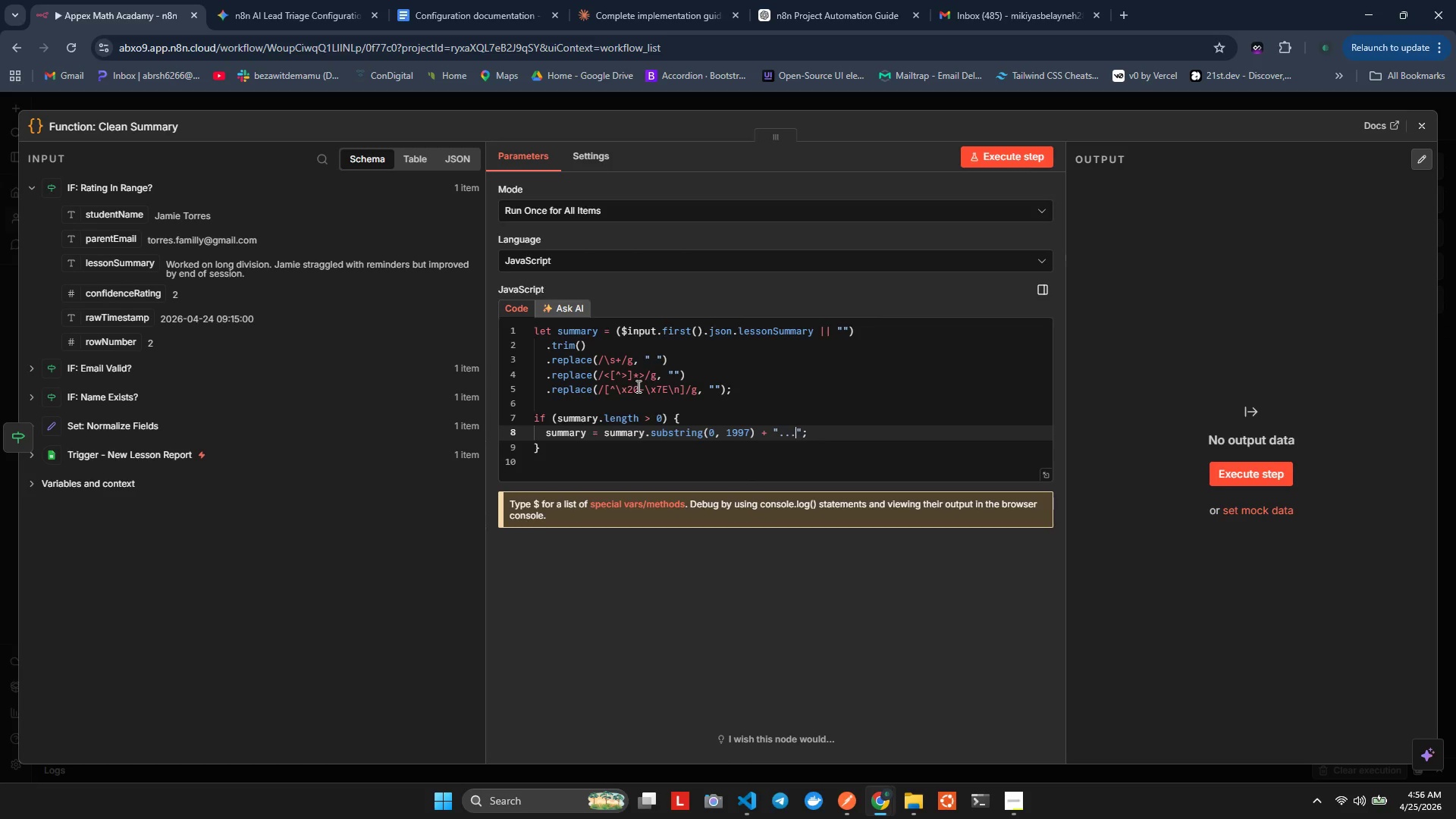 
key(Alt+Shift+AltLeft)
 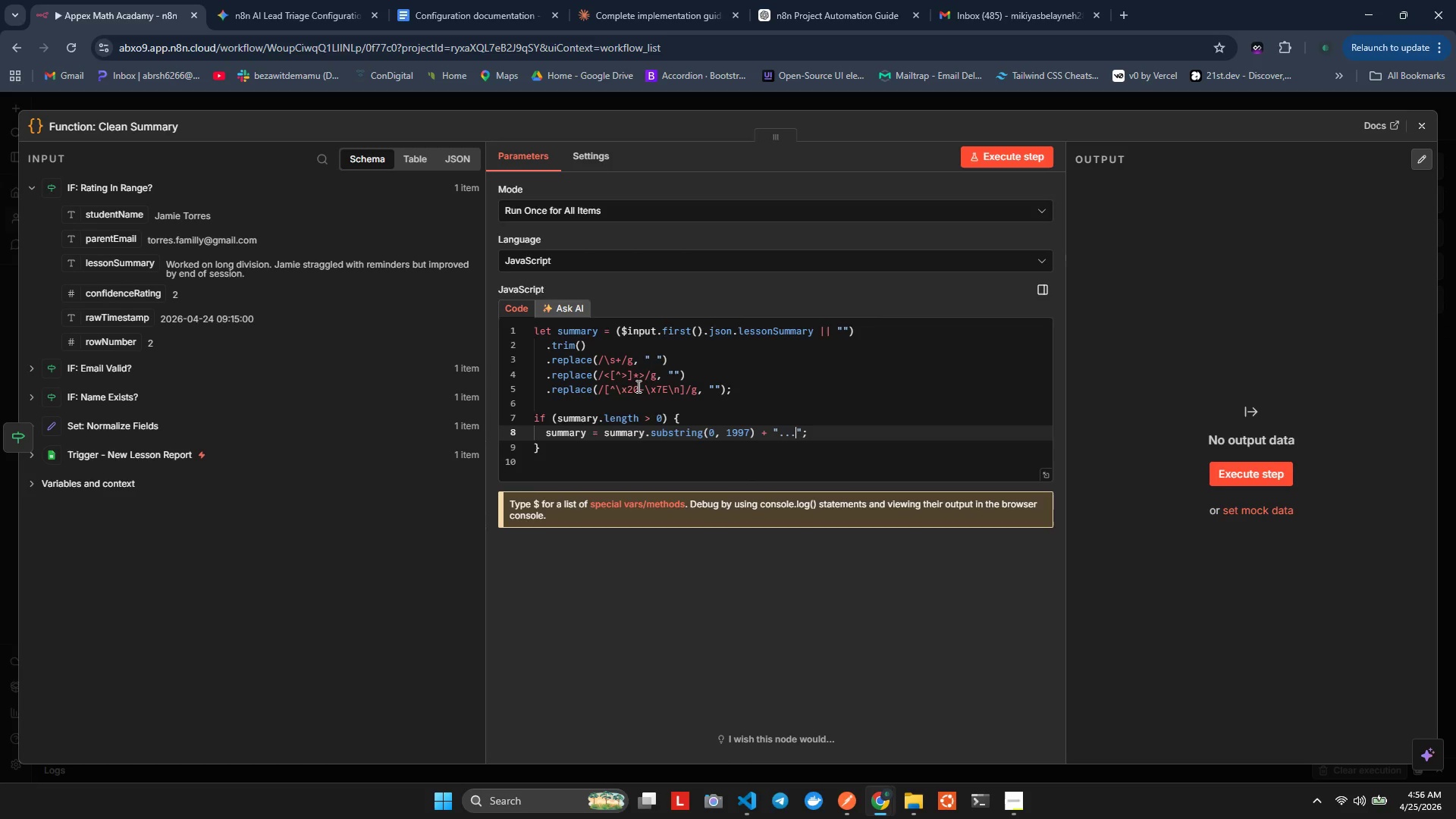 
key(Alt+Shift+F)
 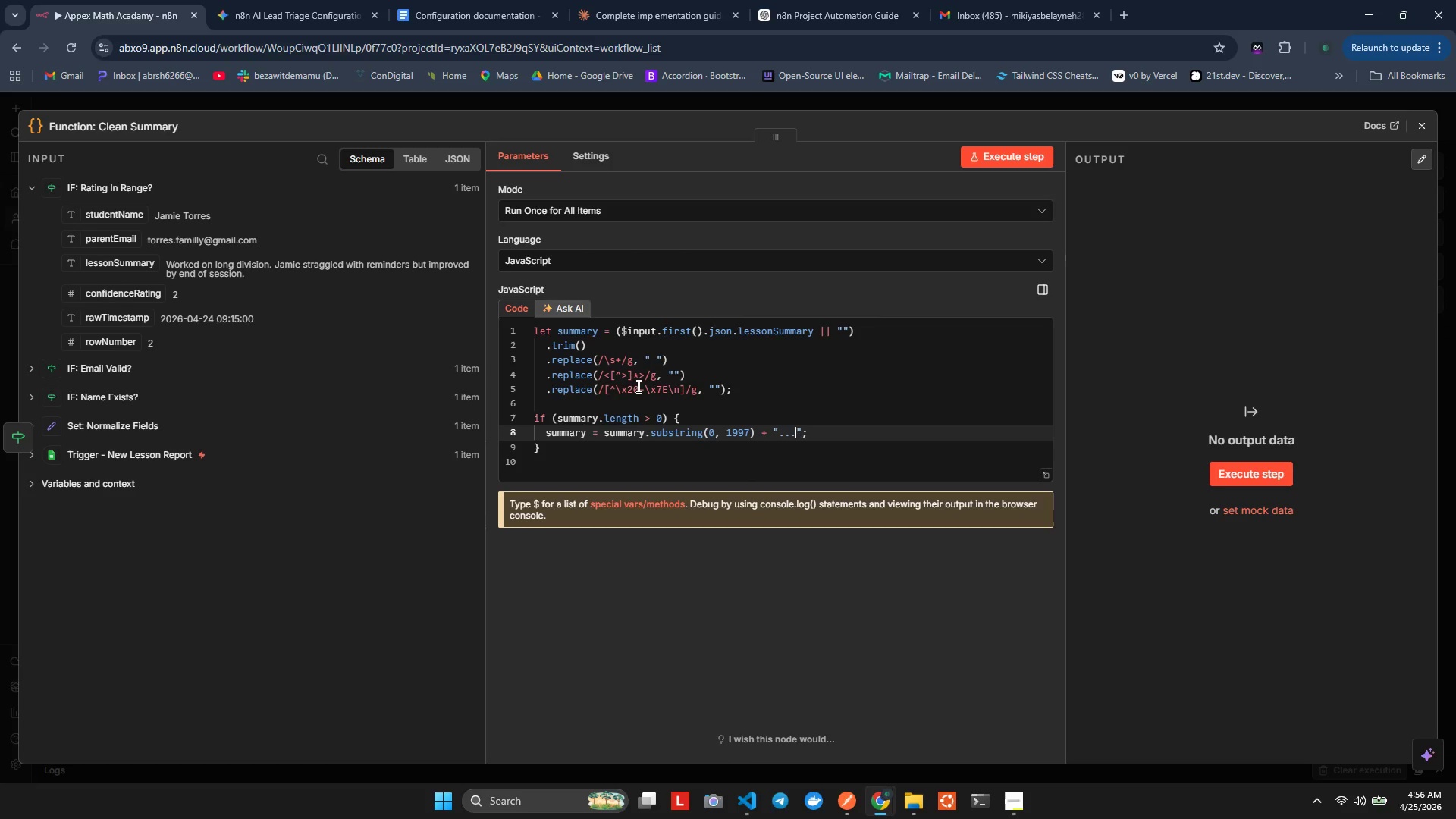 
key(ArrowRight)
 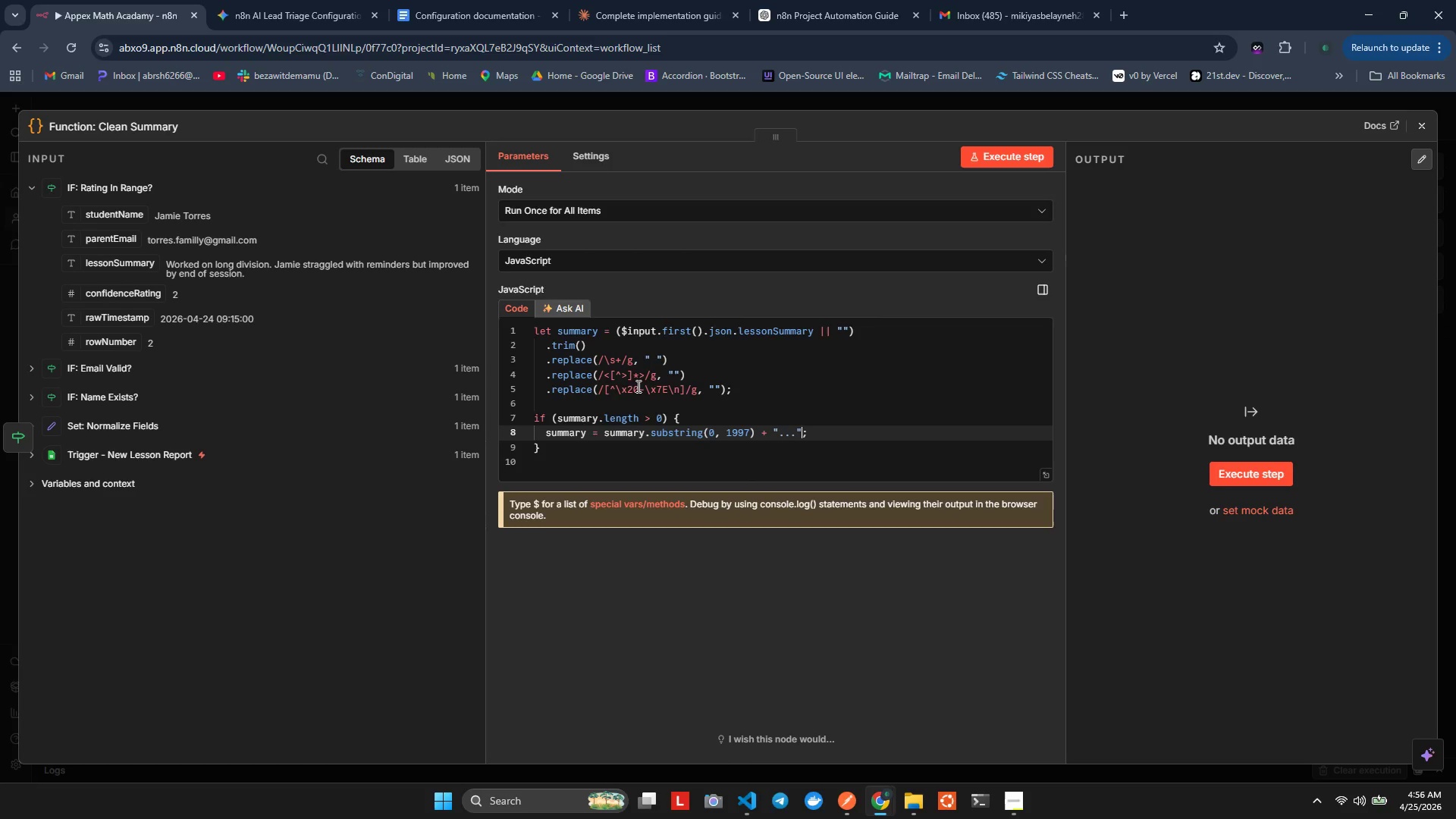 
key(ArrowRight)
 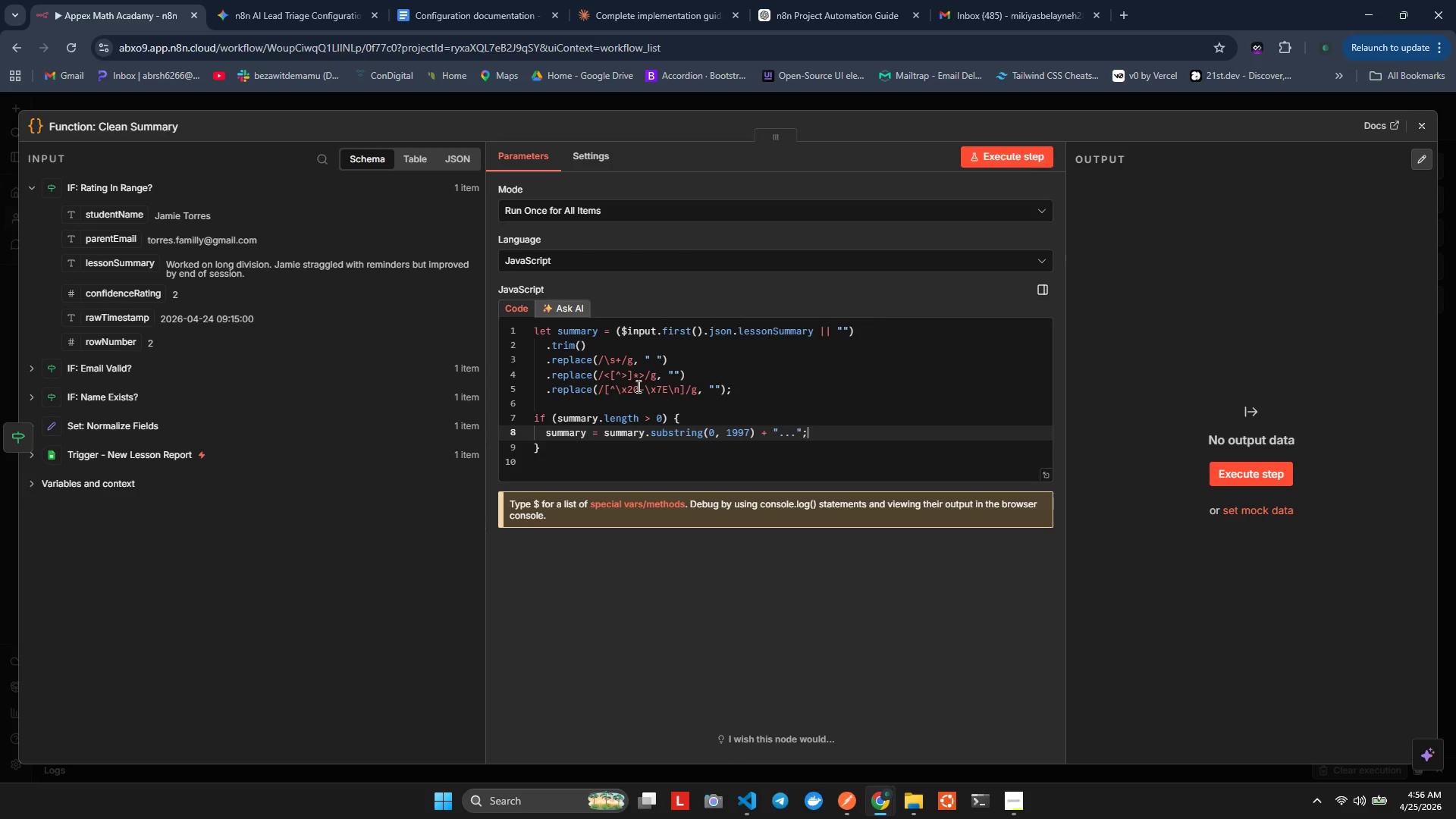 
key(ArrowDown)
 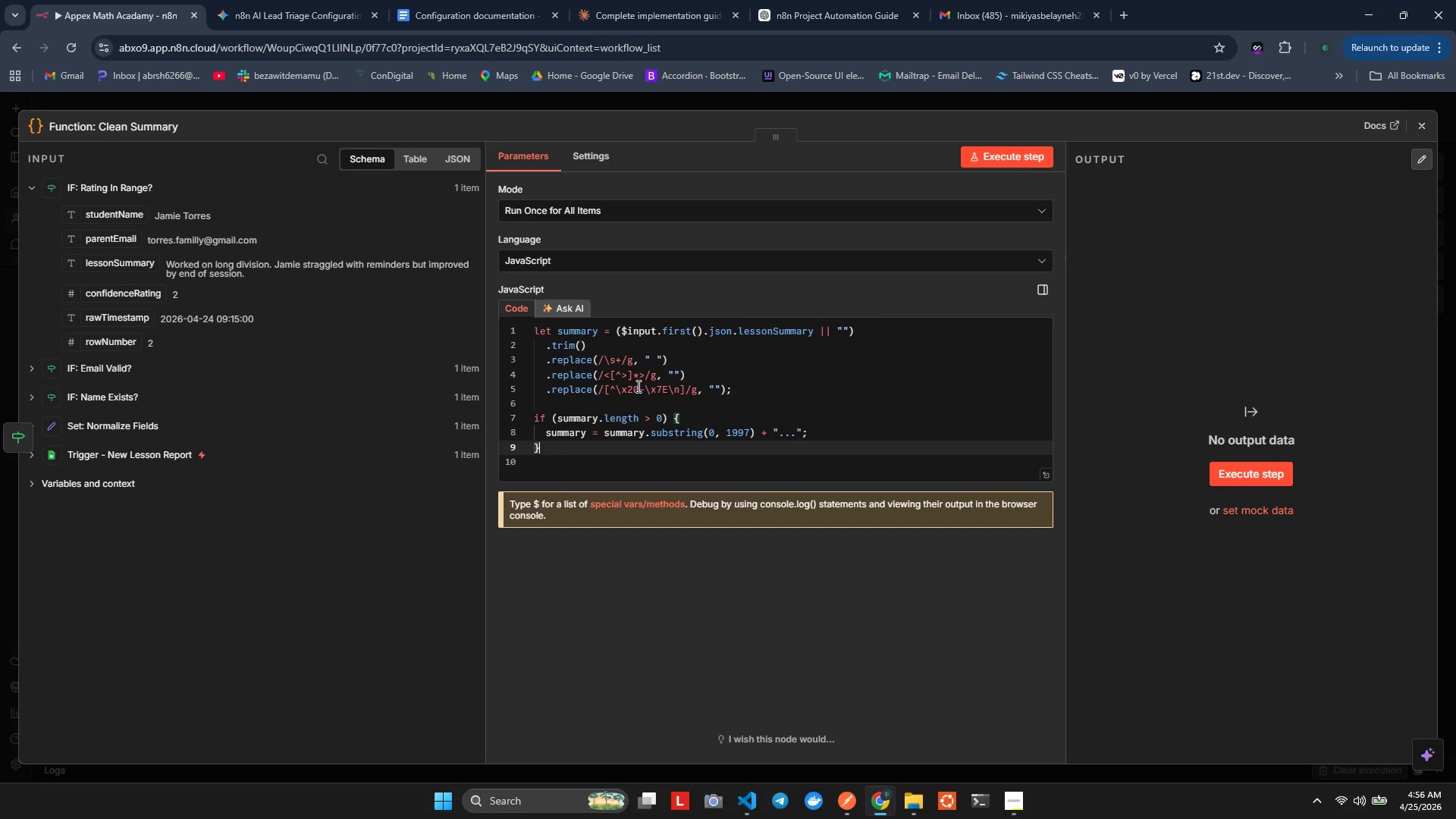 
key(Enter)
 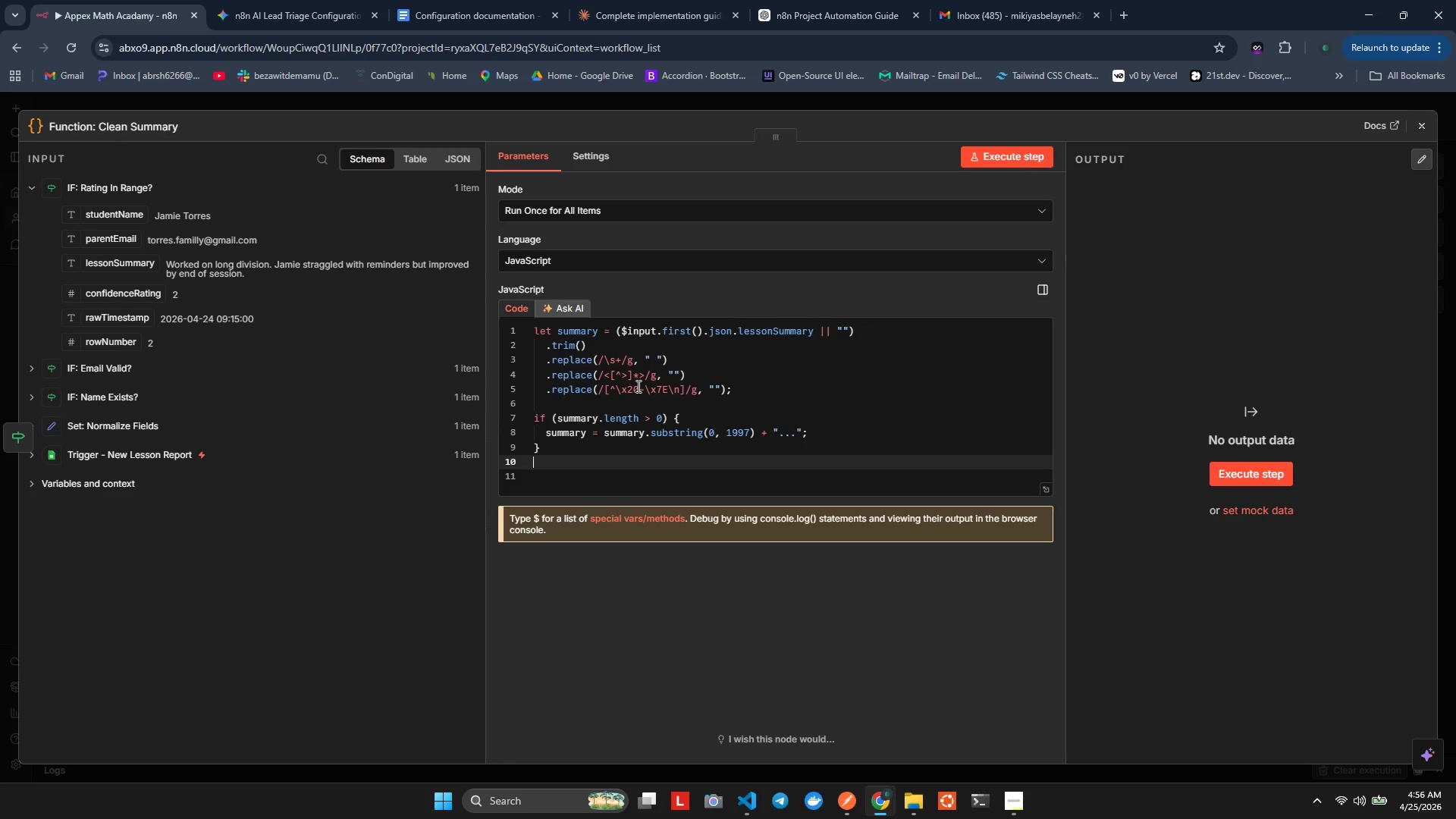 
wait(9.75)
 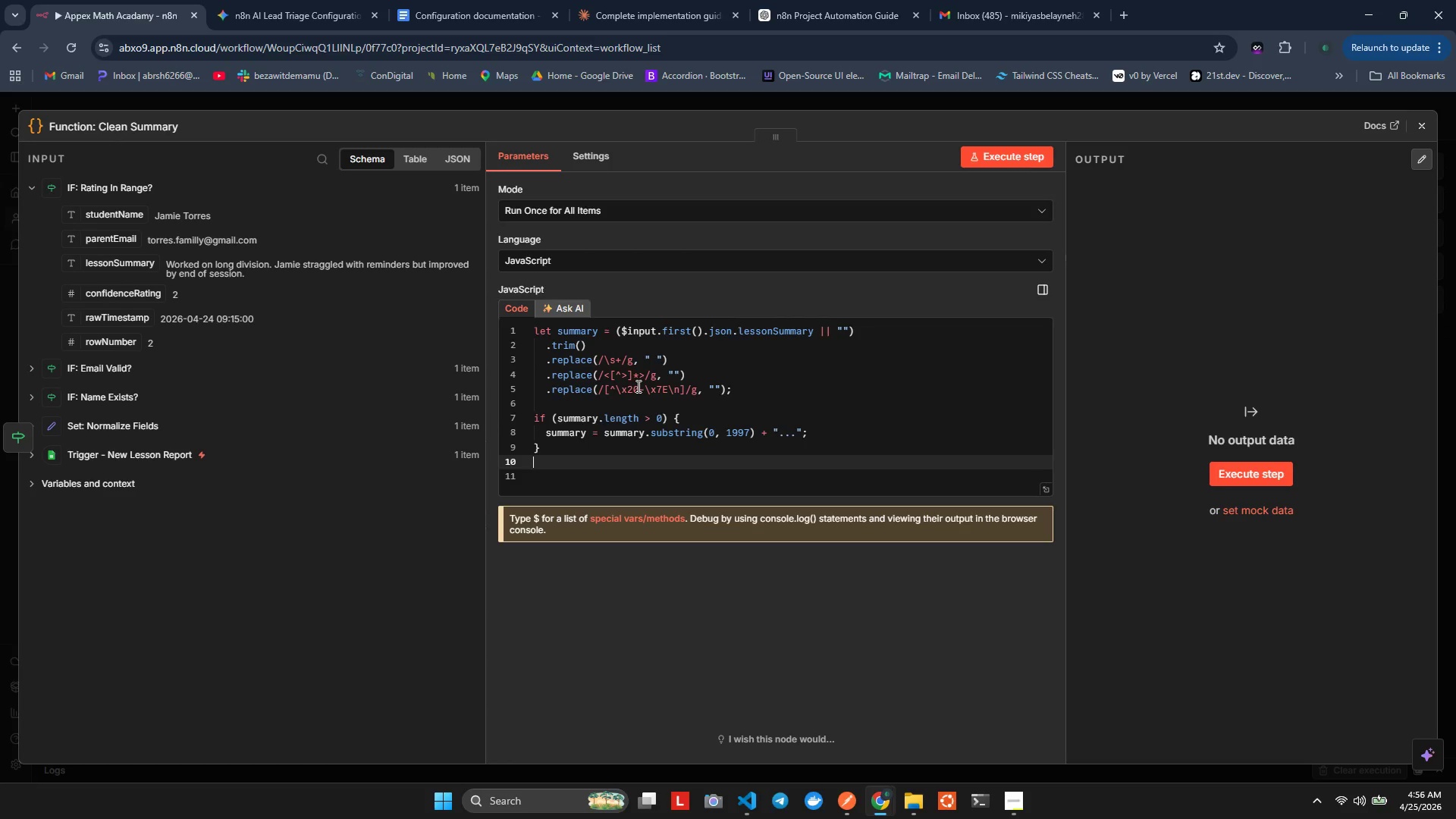 
key(Enter)
 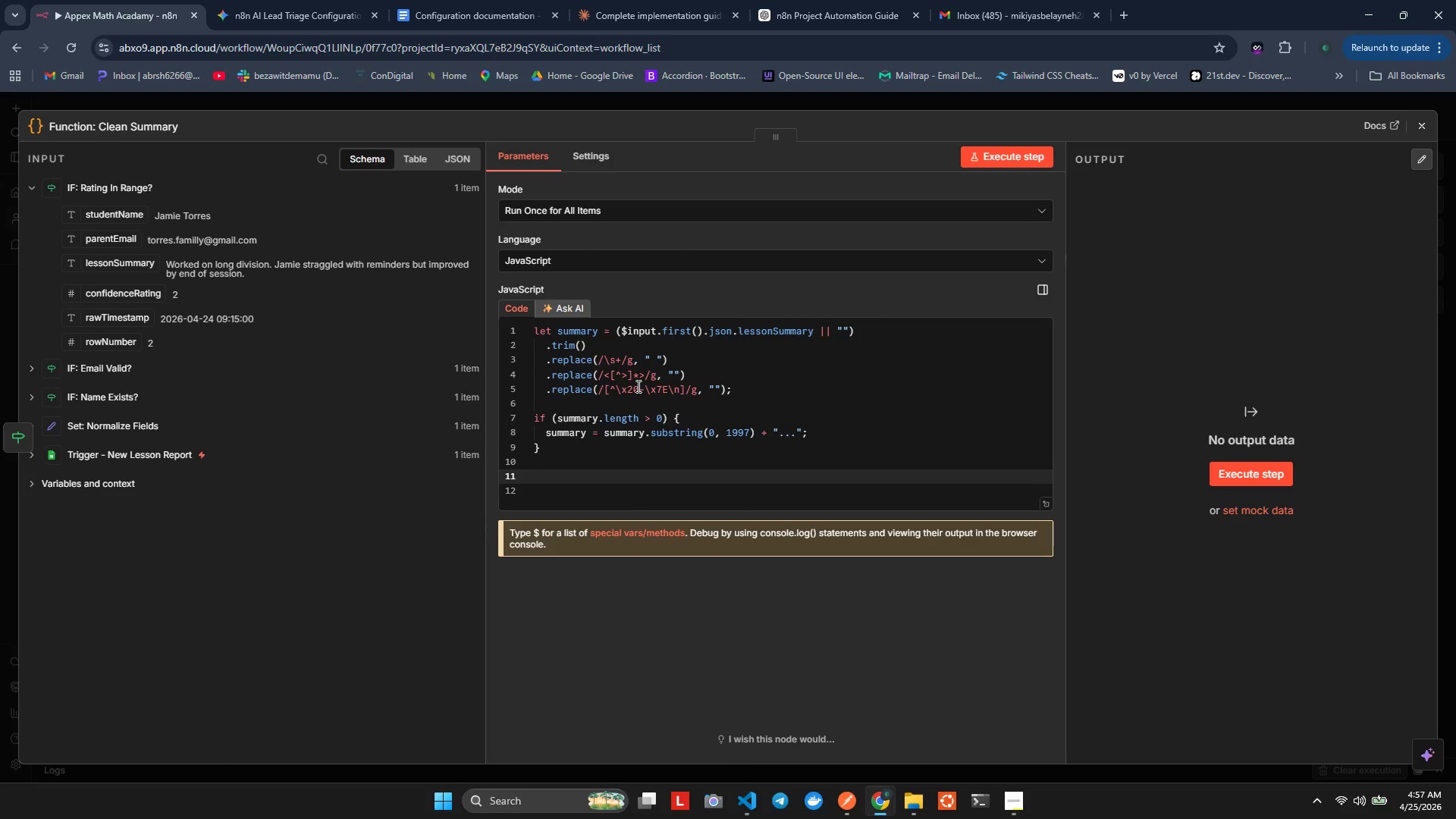 
type(if))
key(Backspace)
type((s)
 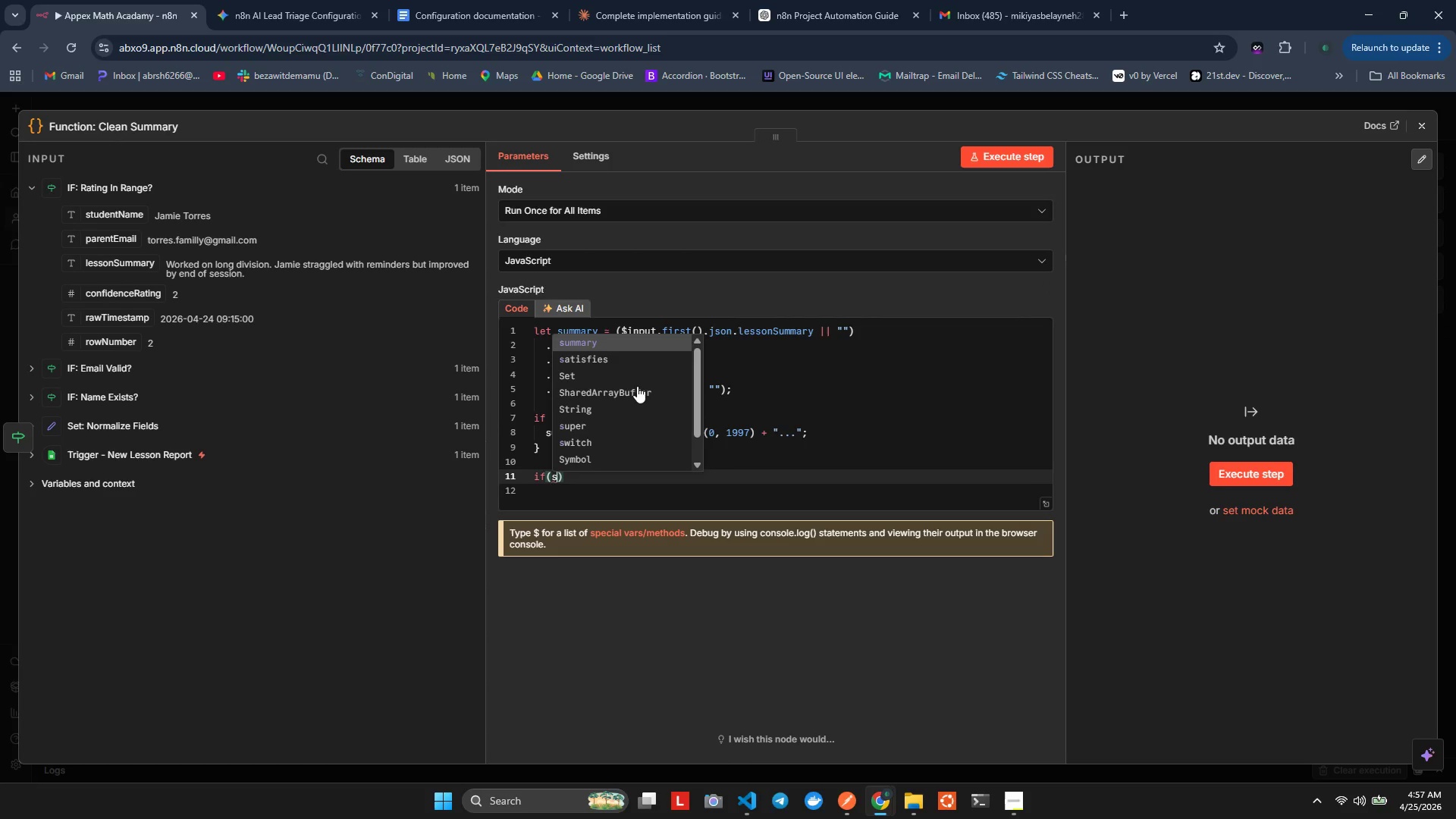 
key(Enter)
 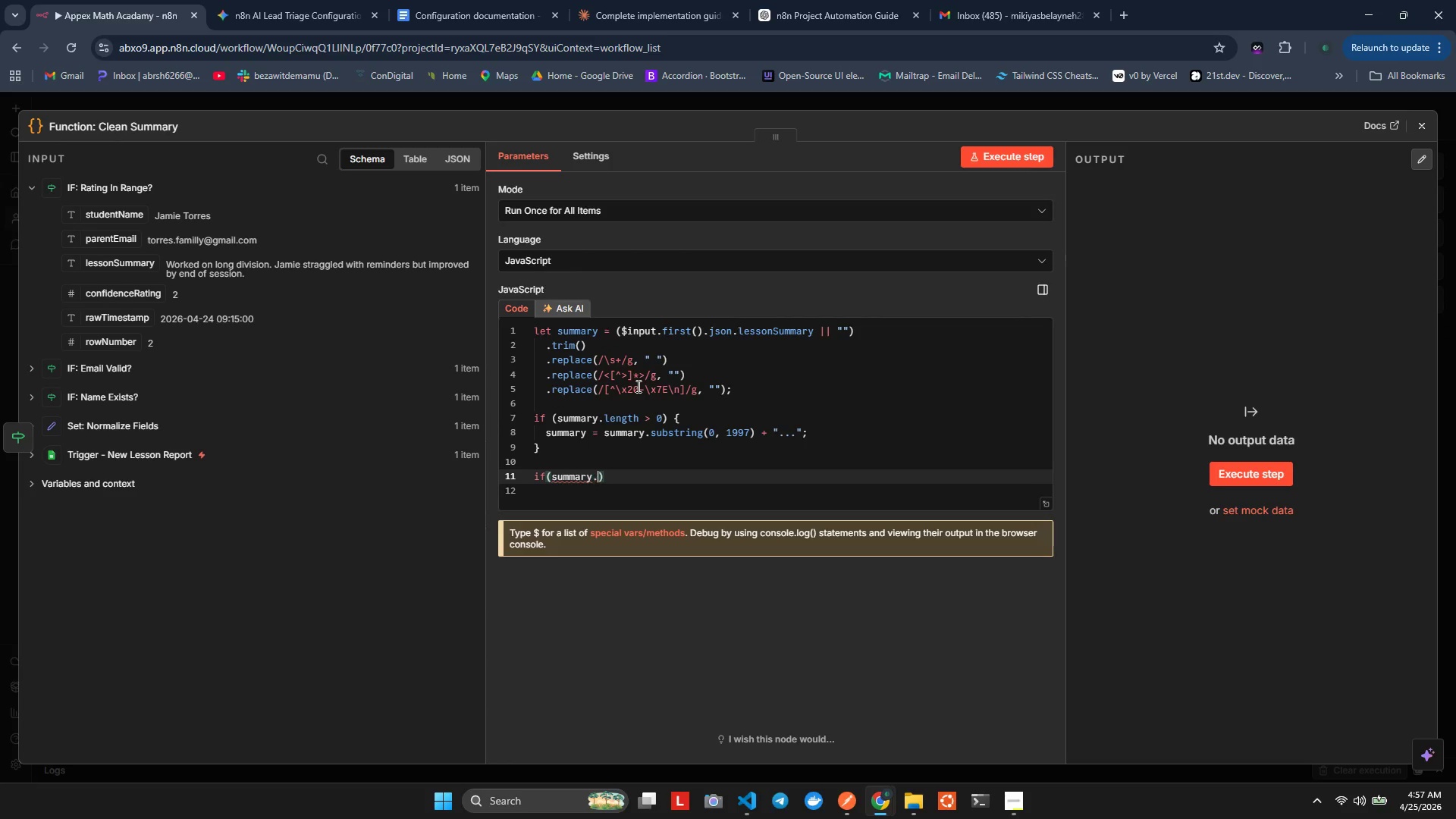 
type(.le)
 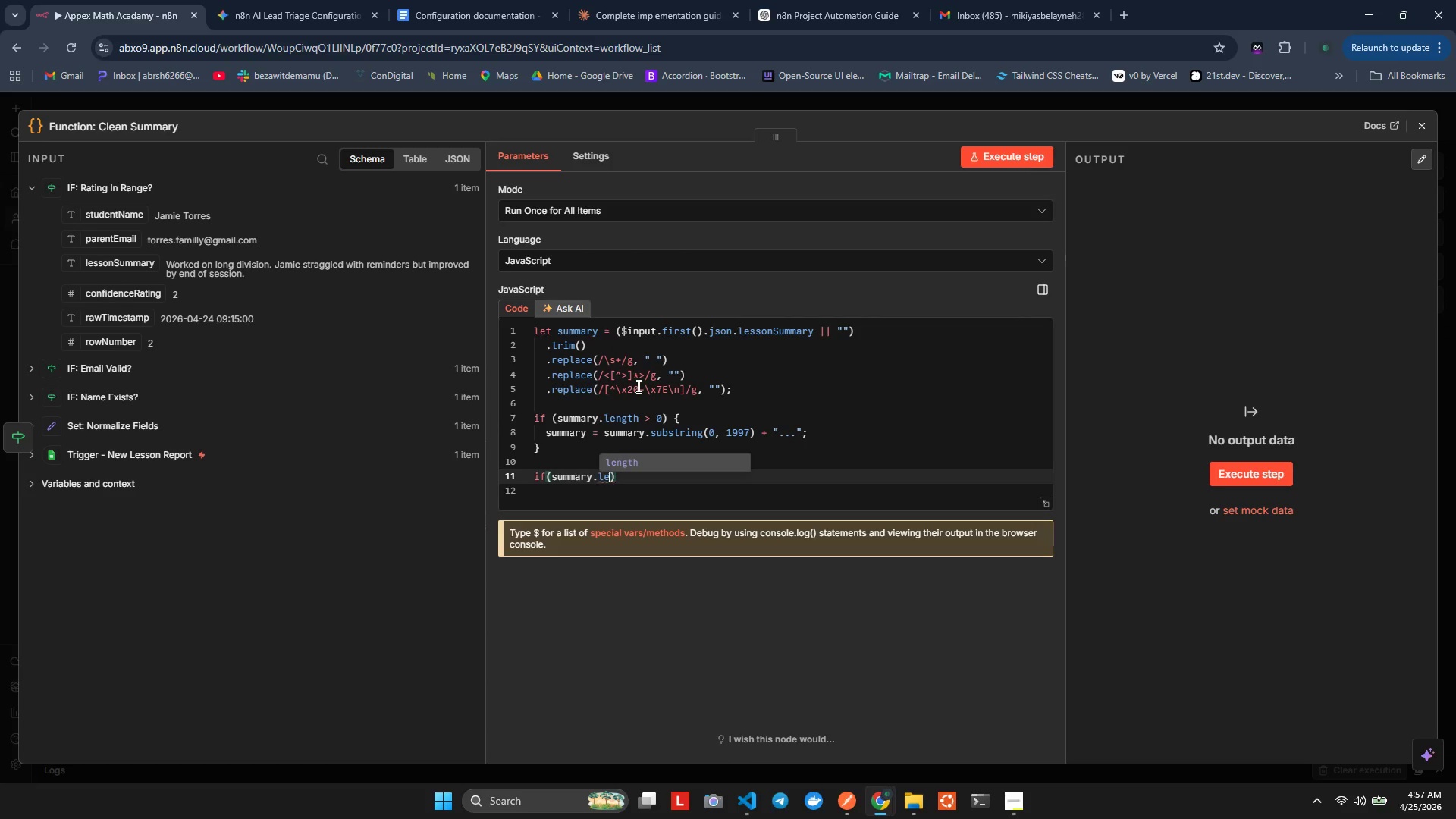 
key(Enter)
 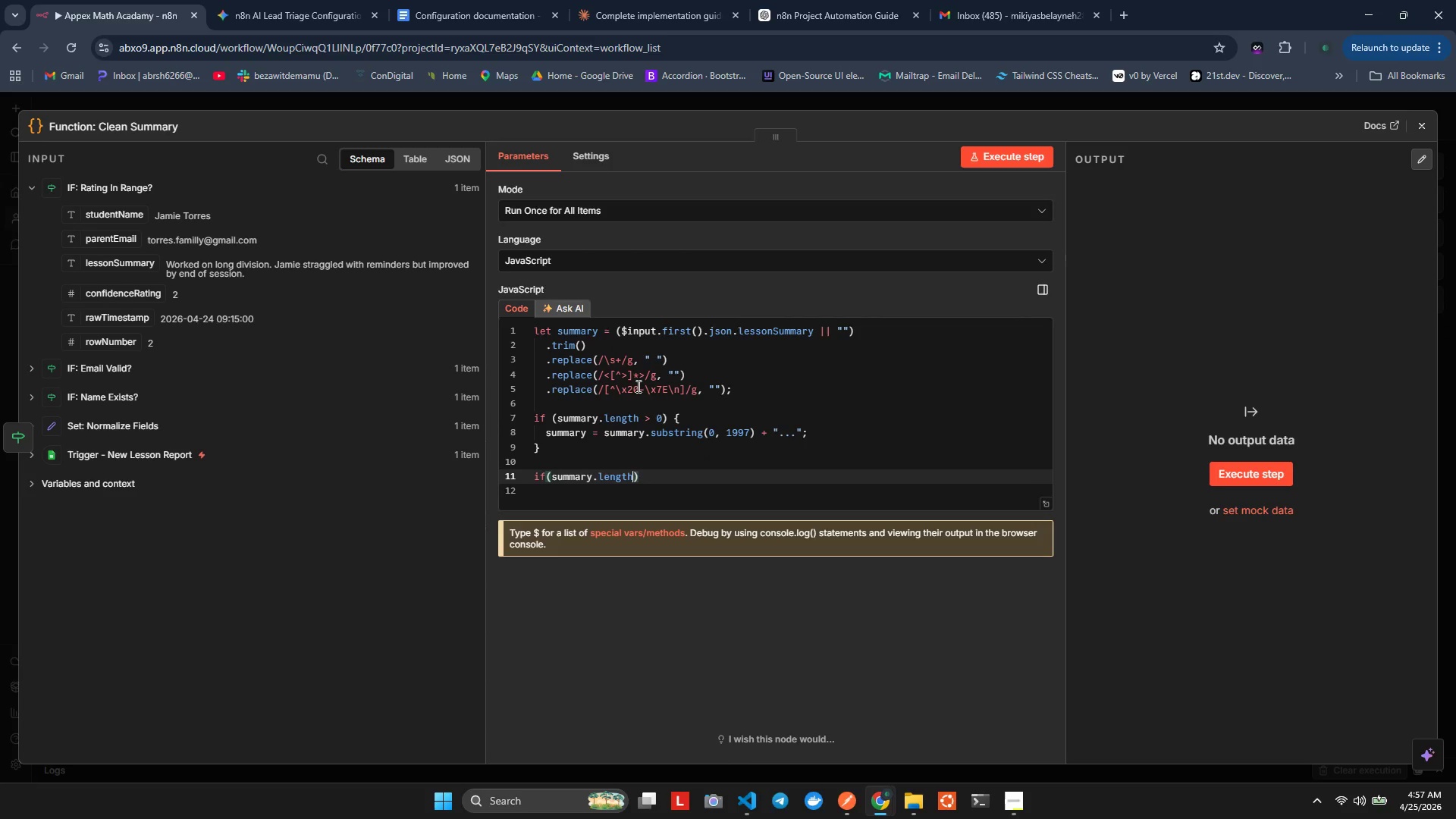 
key(Space)
 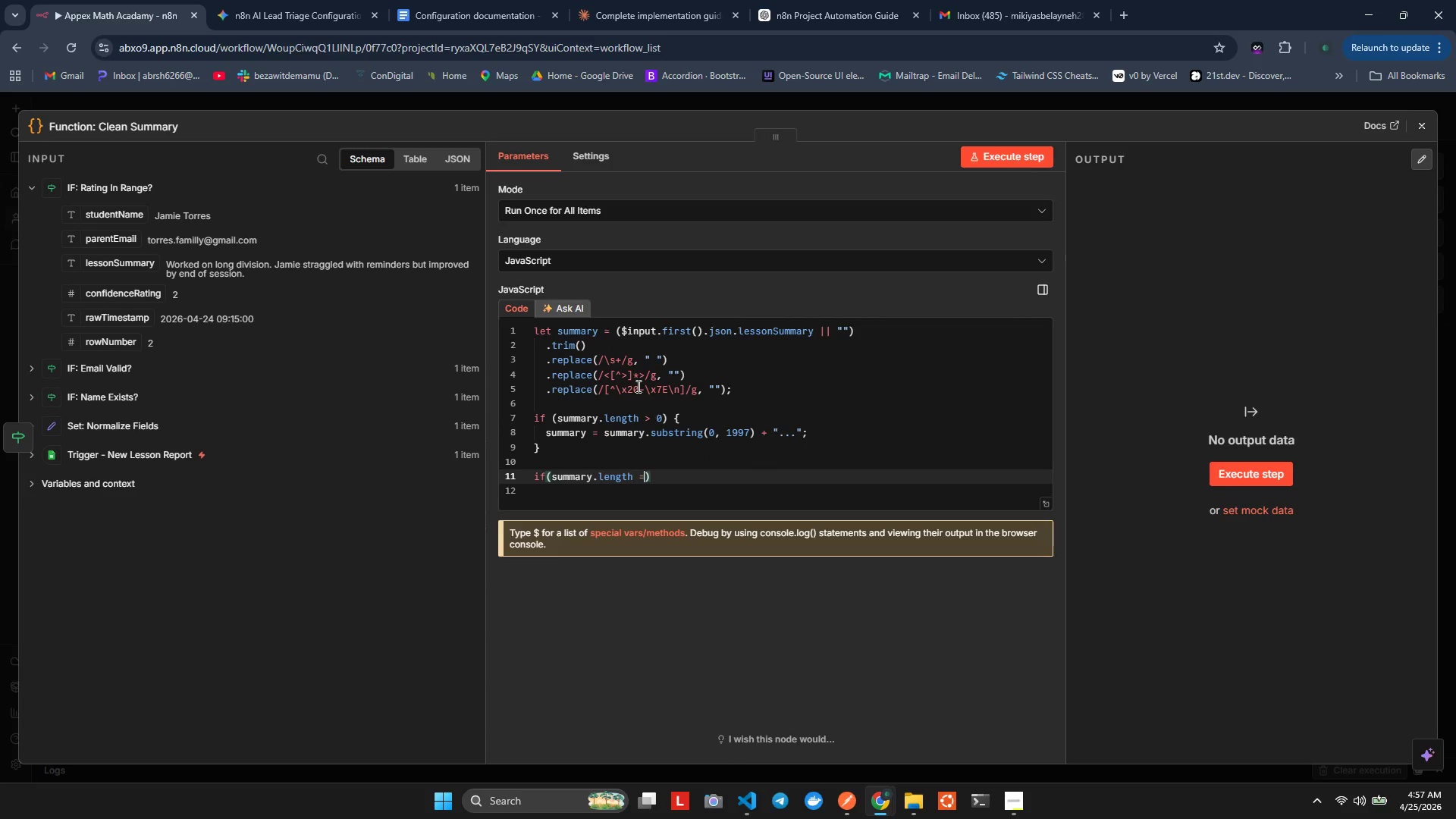 
key(Equal)
 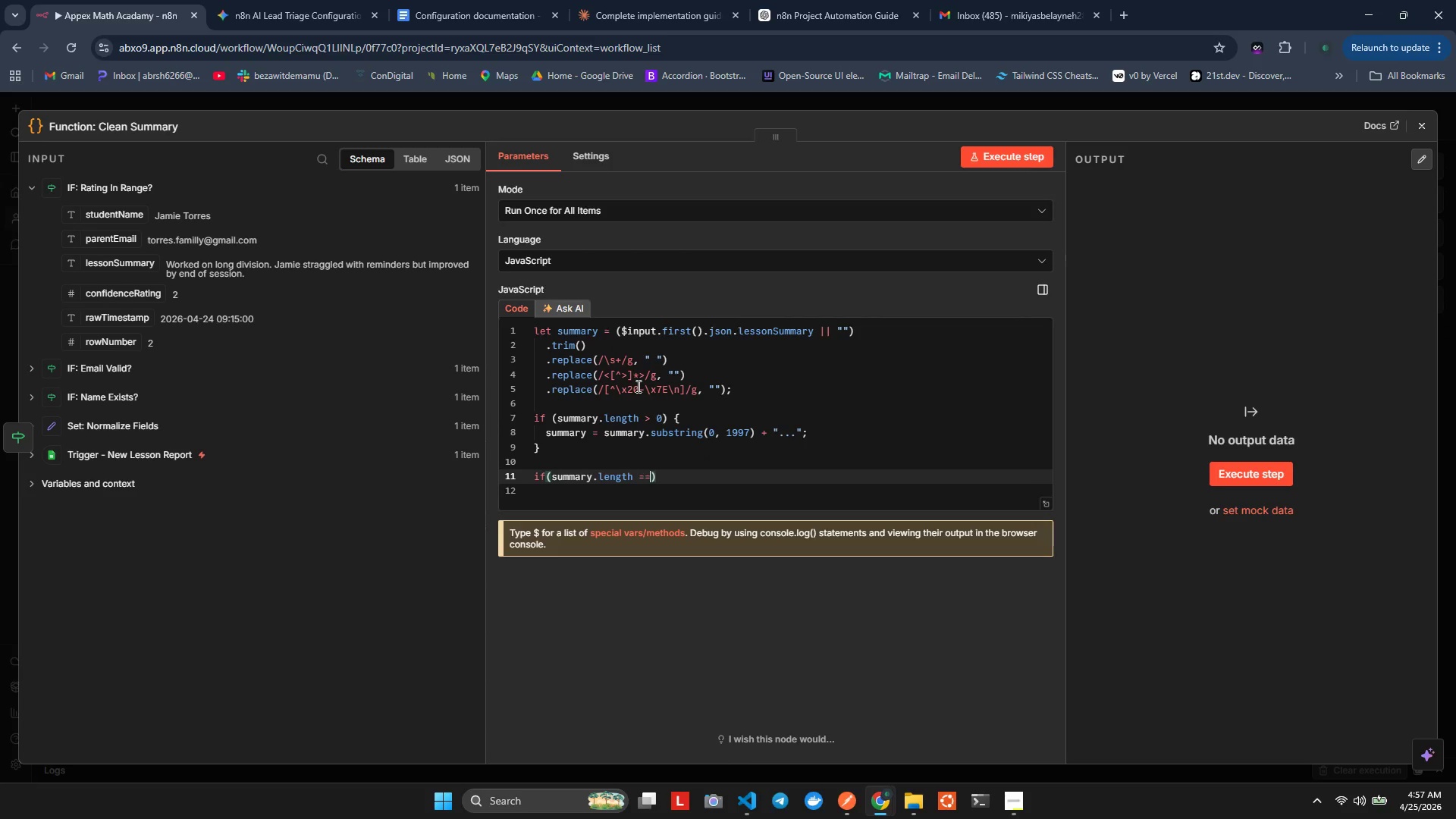 
key(Equal)
 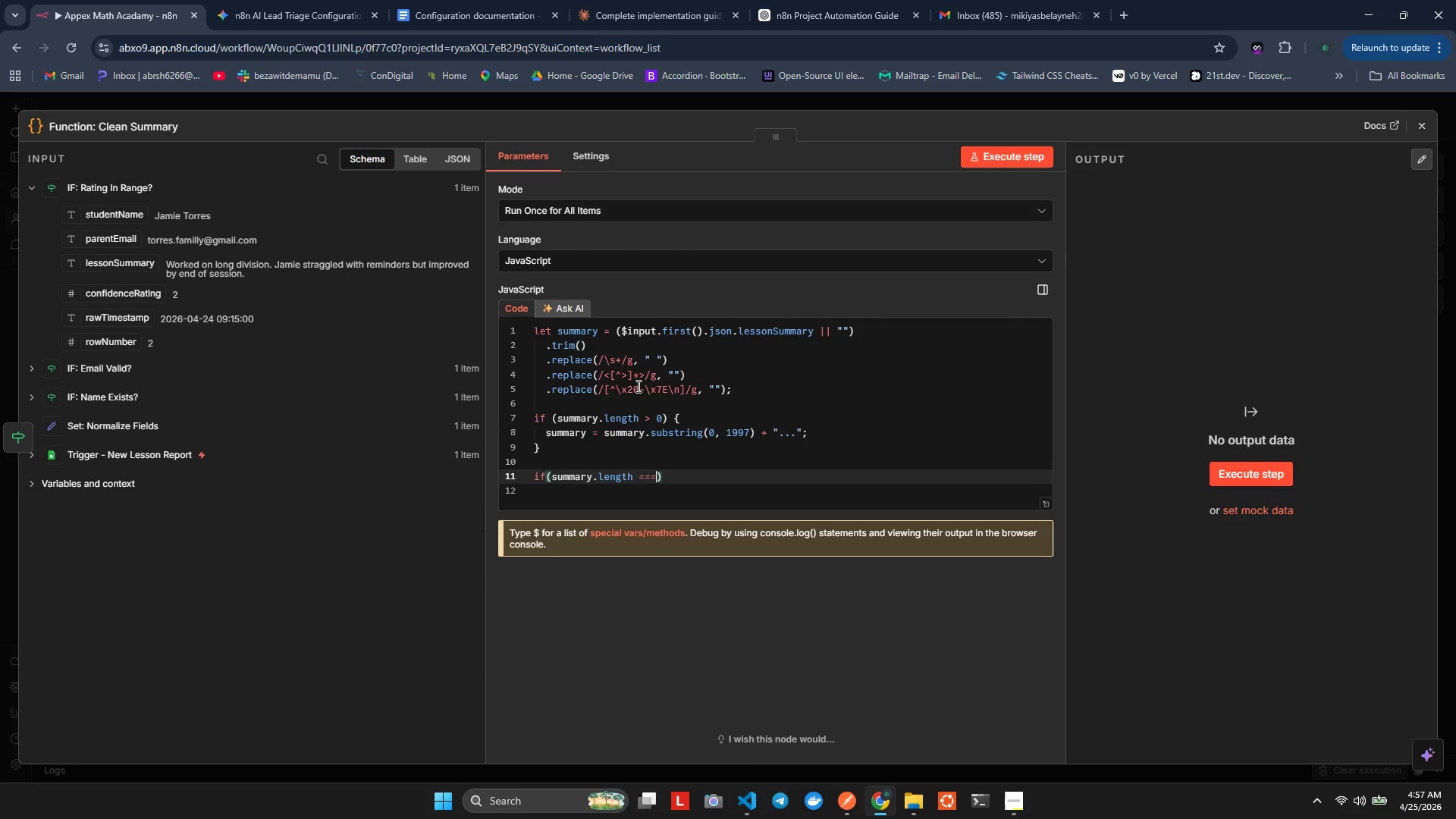 
key(Equal)
 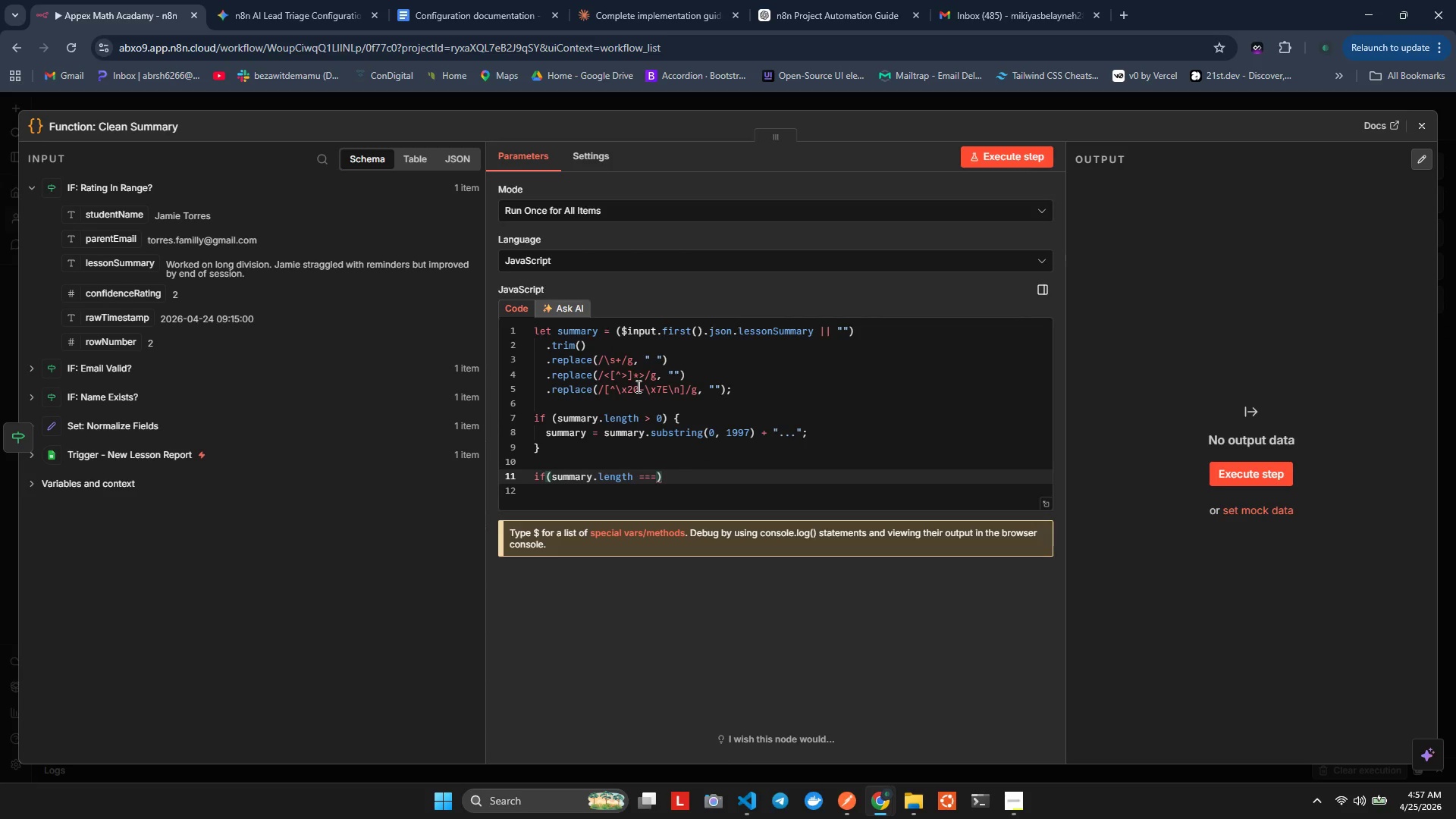 
key(Space)
 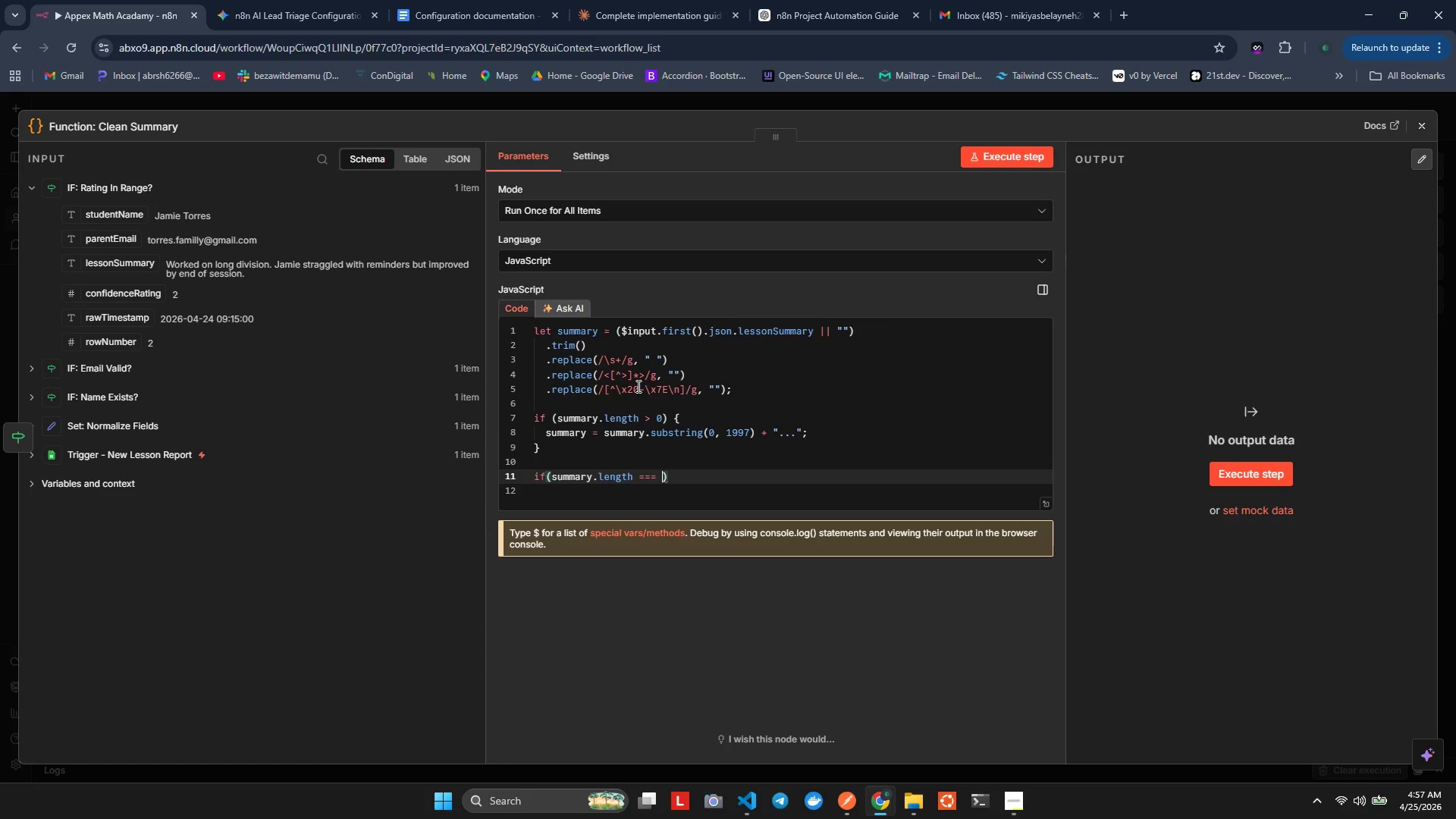 
key(0)
 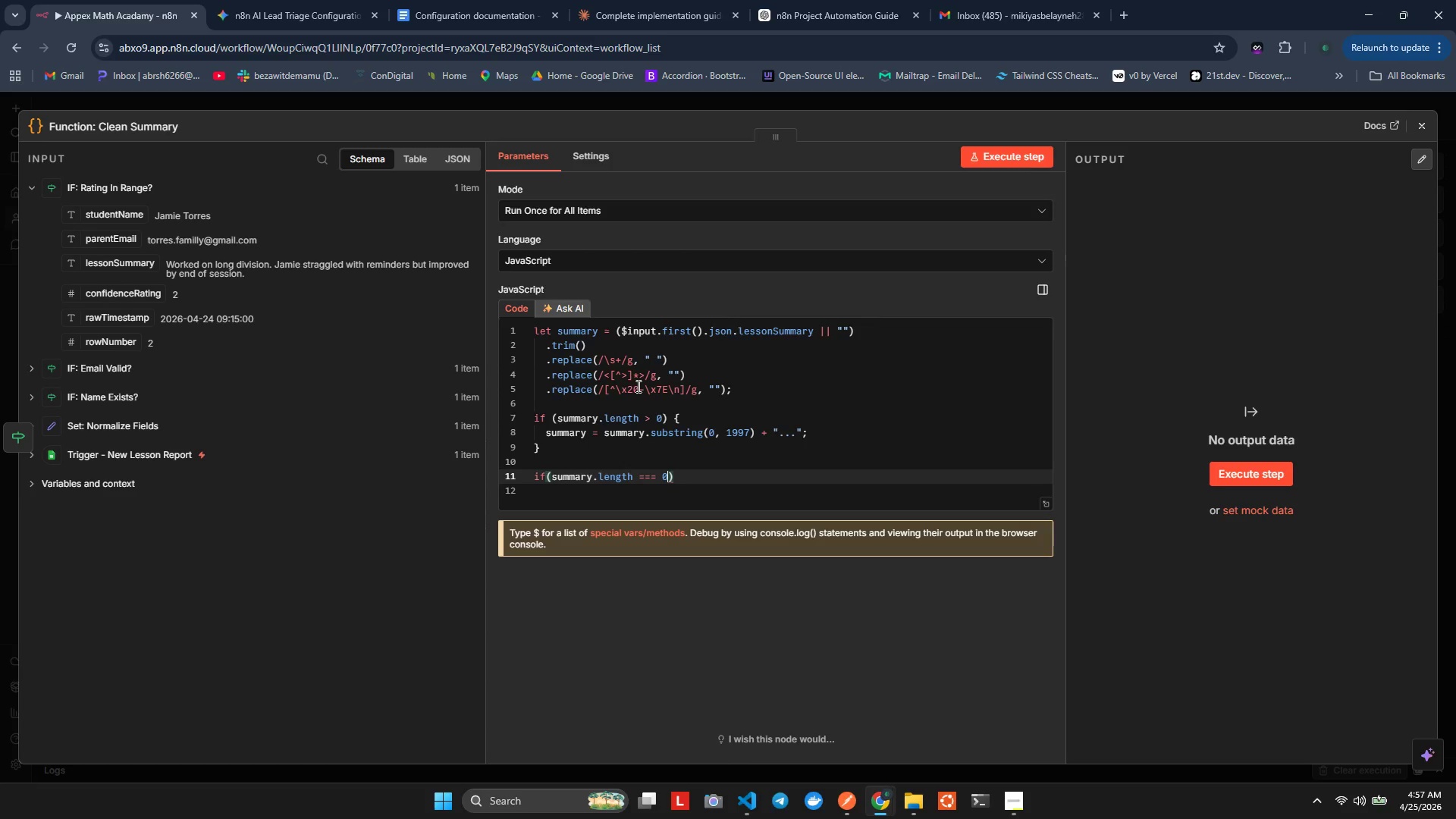 
key(ArrowUp)
 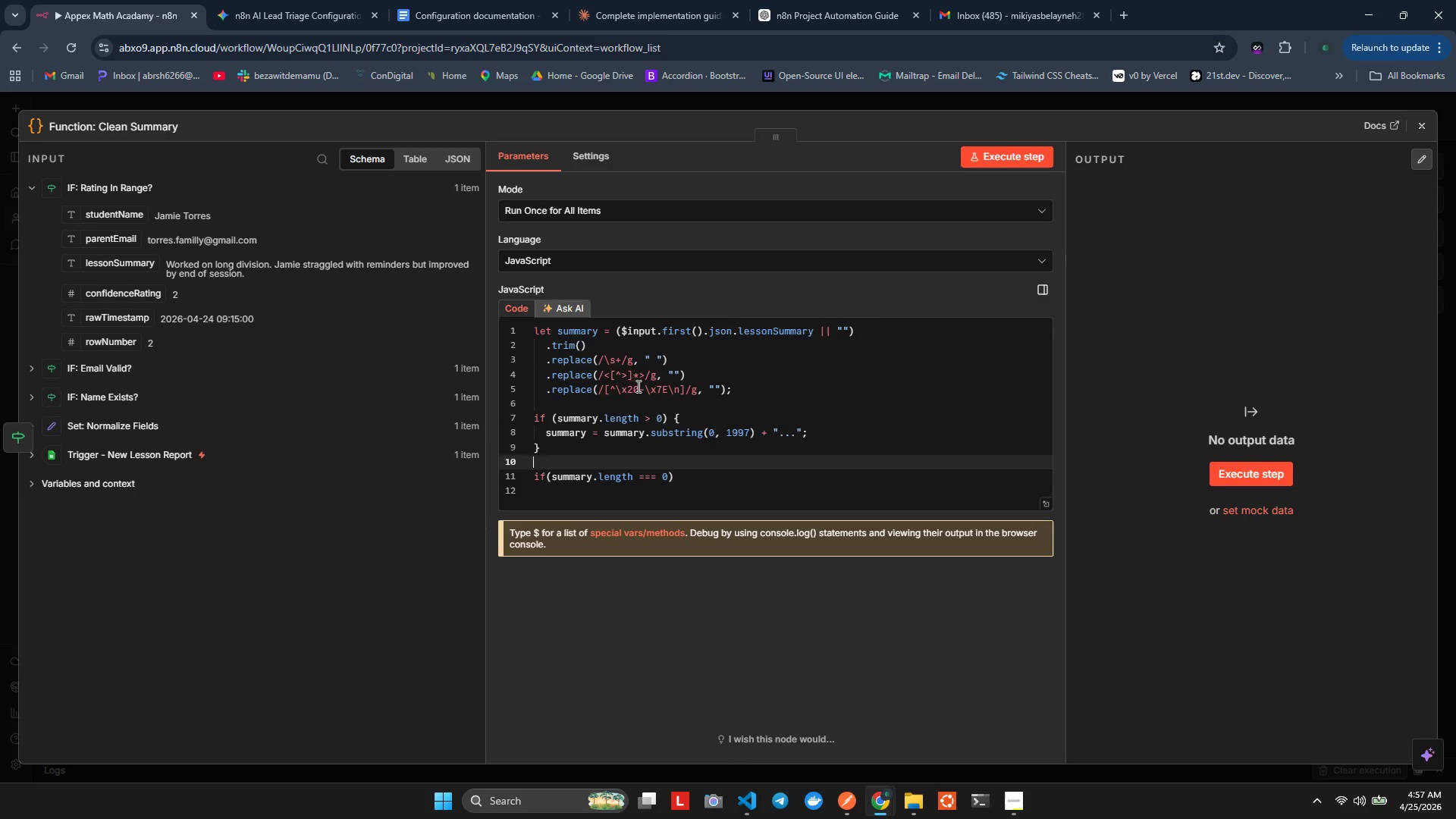 
key(ArrowUp)
 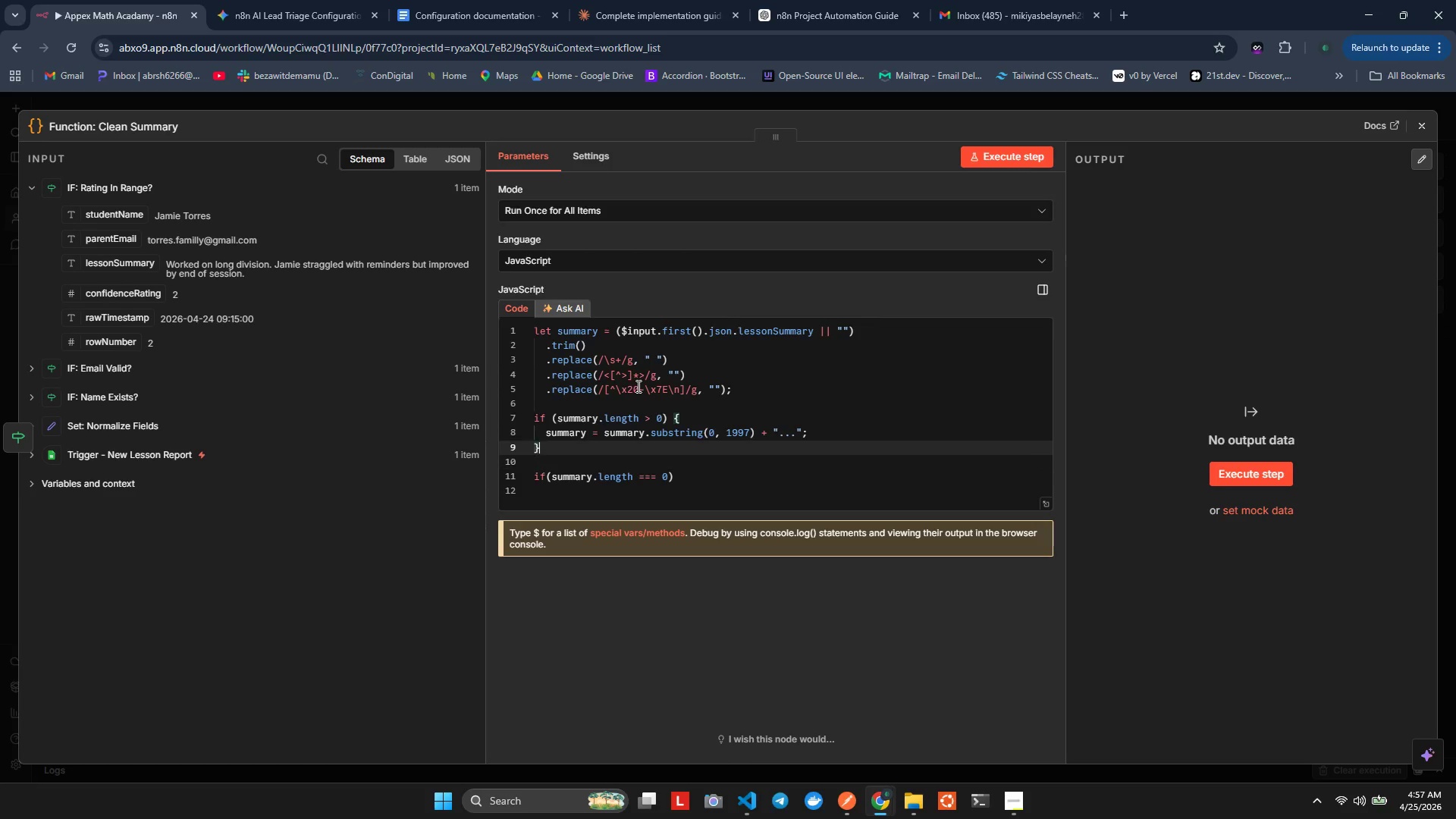 
key(ArrowUp)
 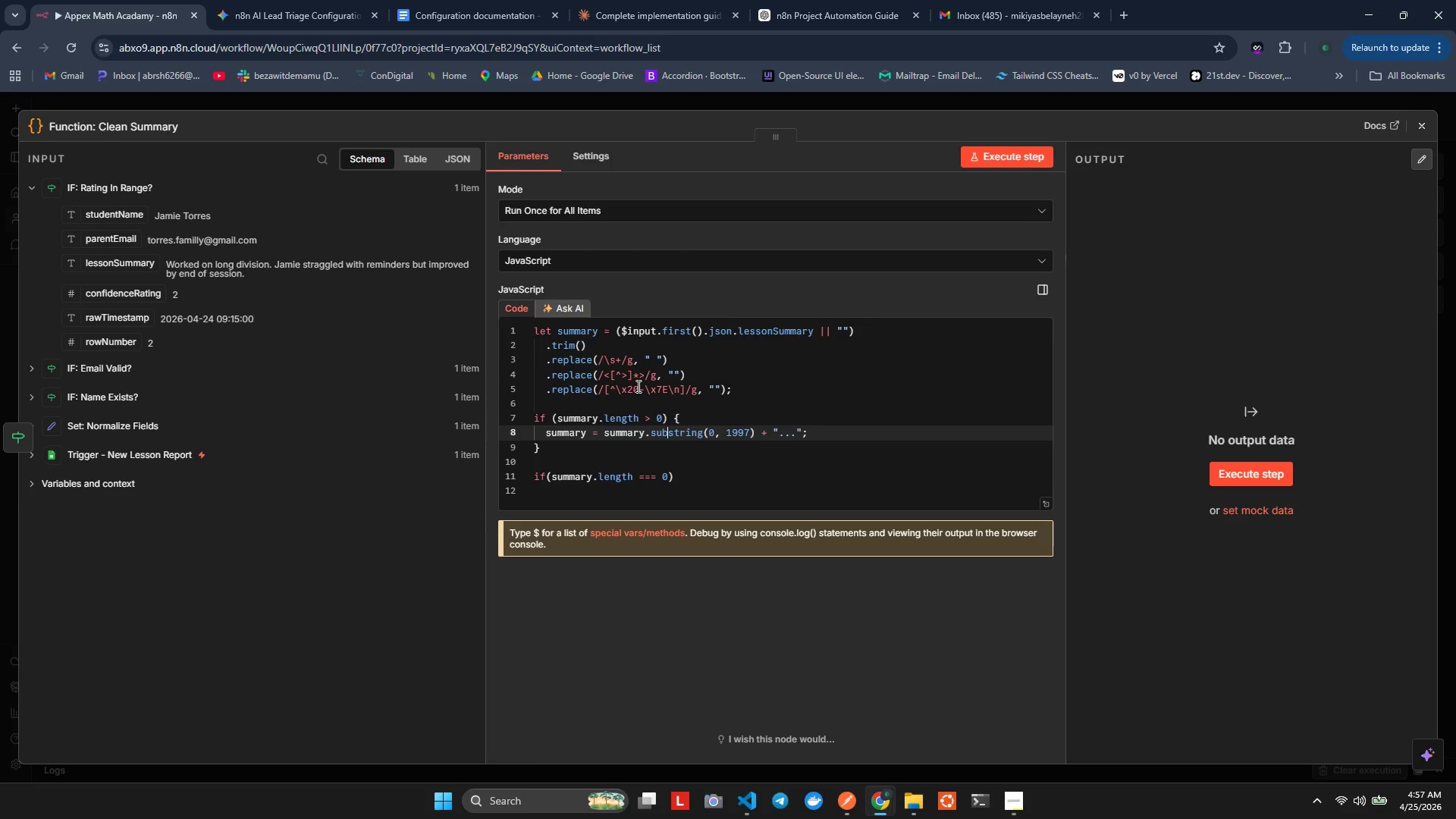 
key(ArrowUp)
 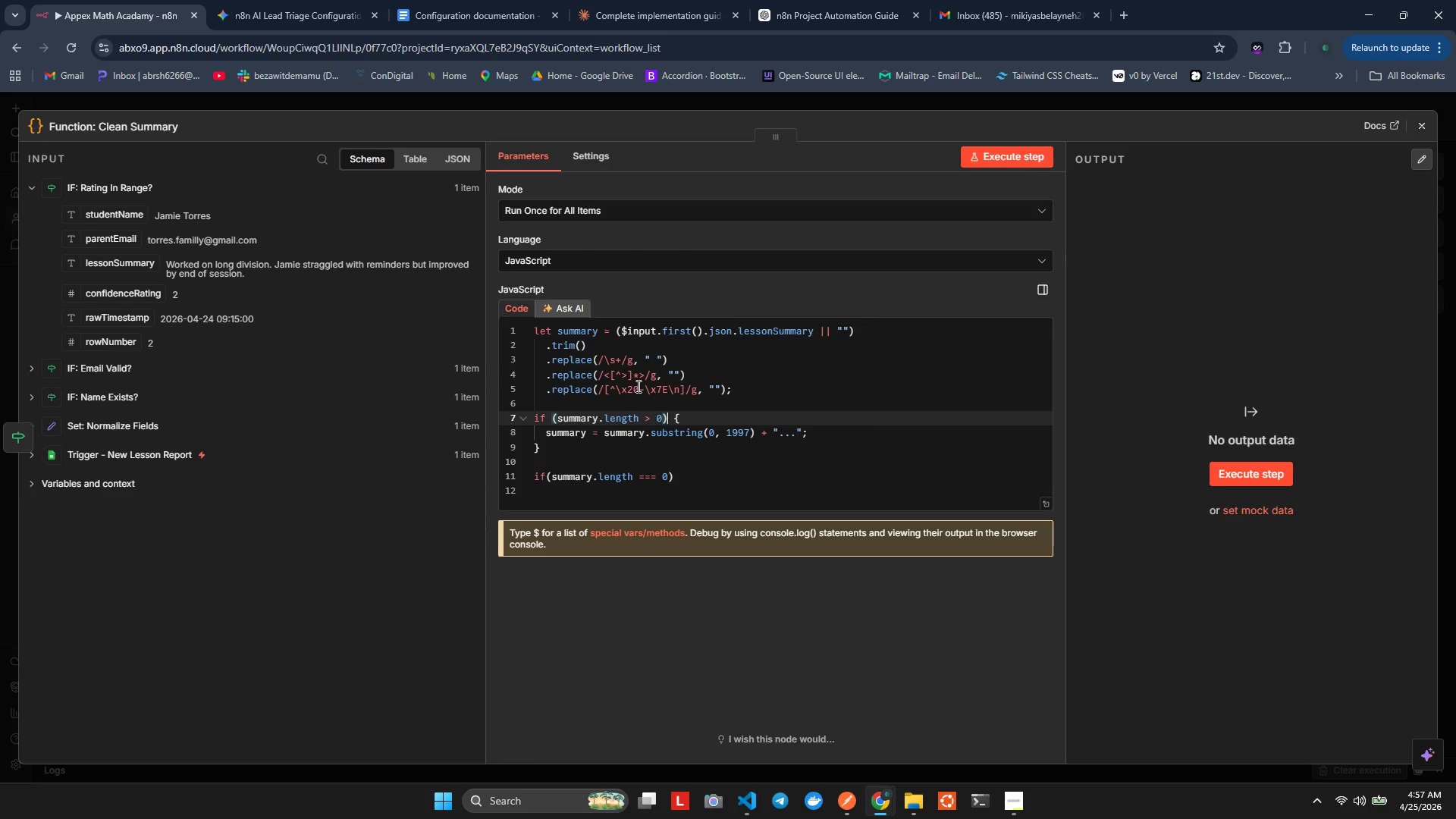 
key(ArrowLeft)
 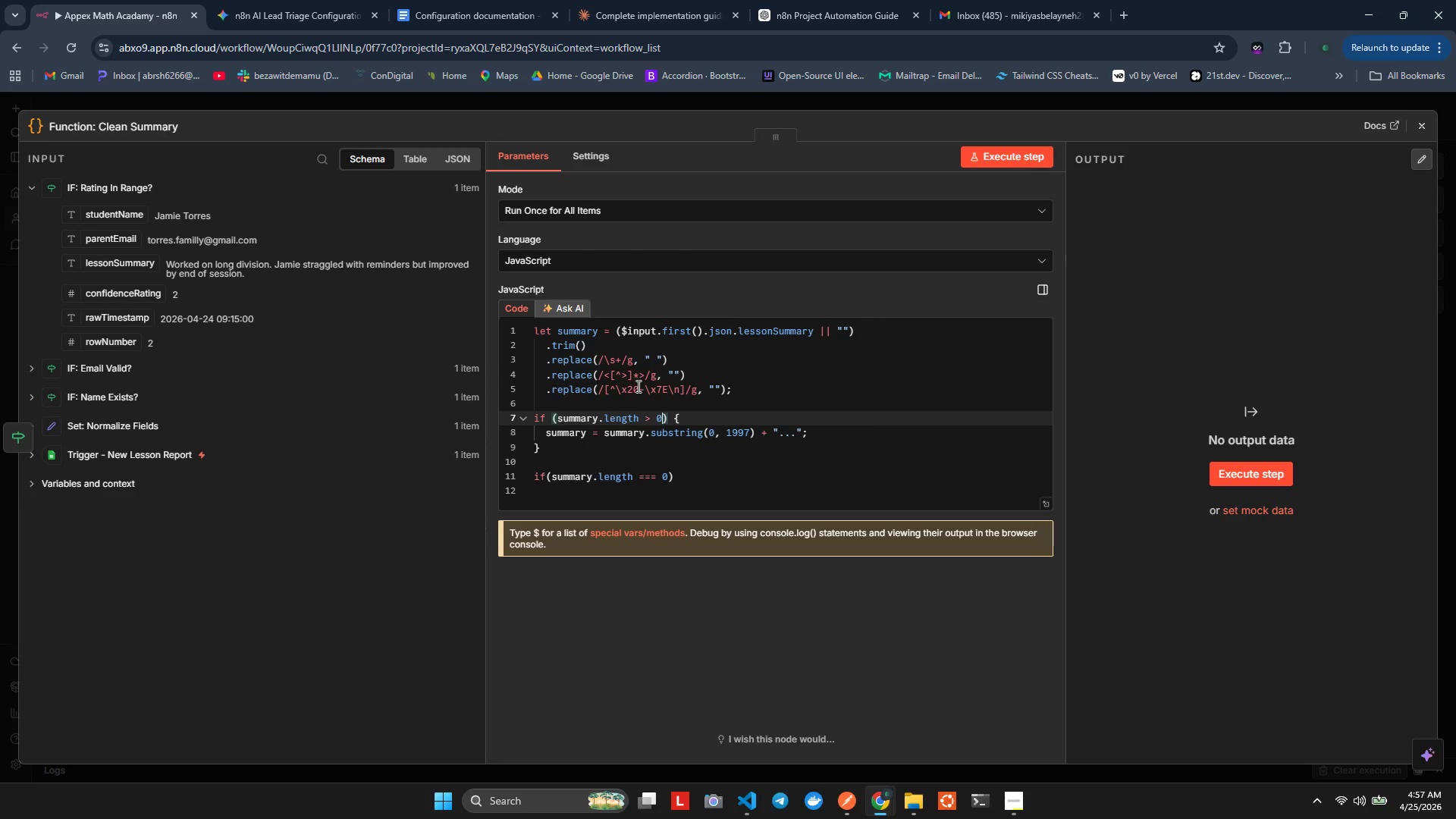 
key(ArrowLeft)
 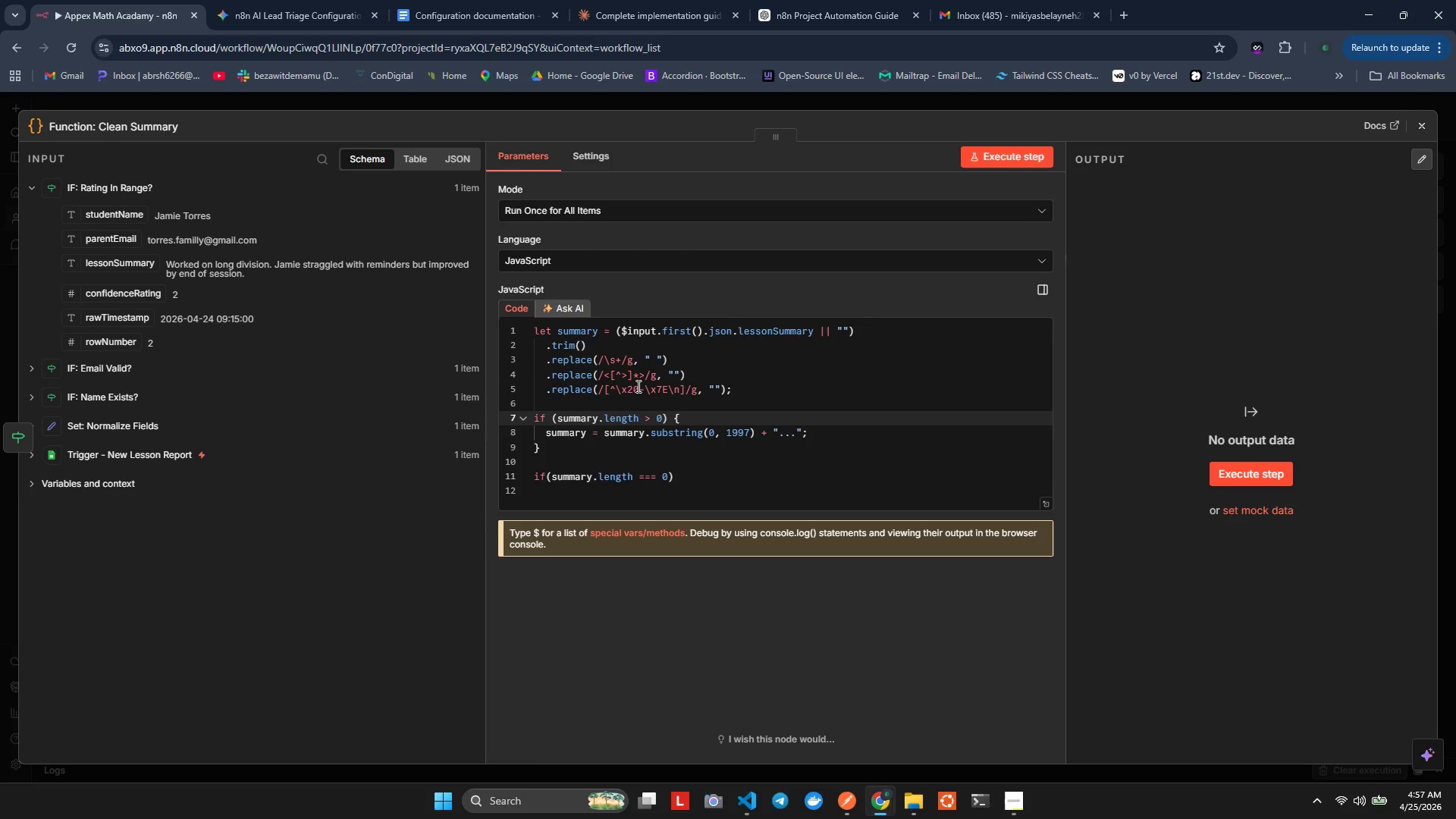 
type(200)
 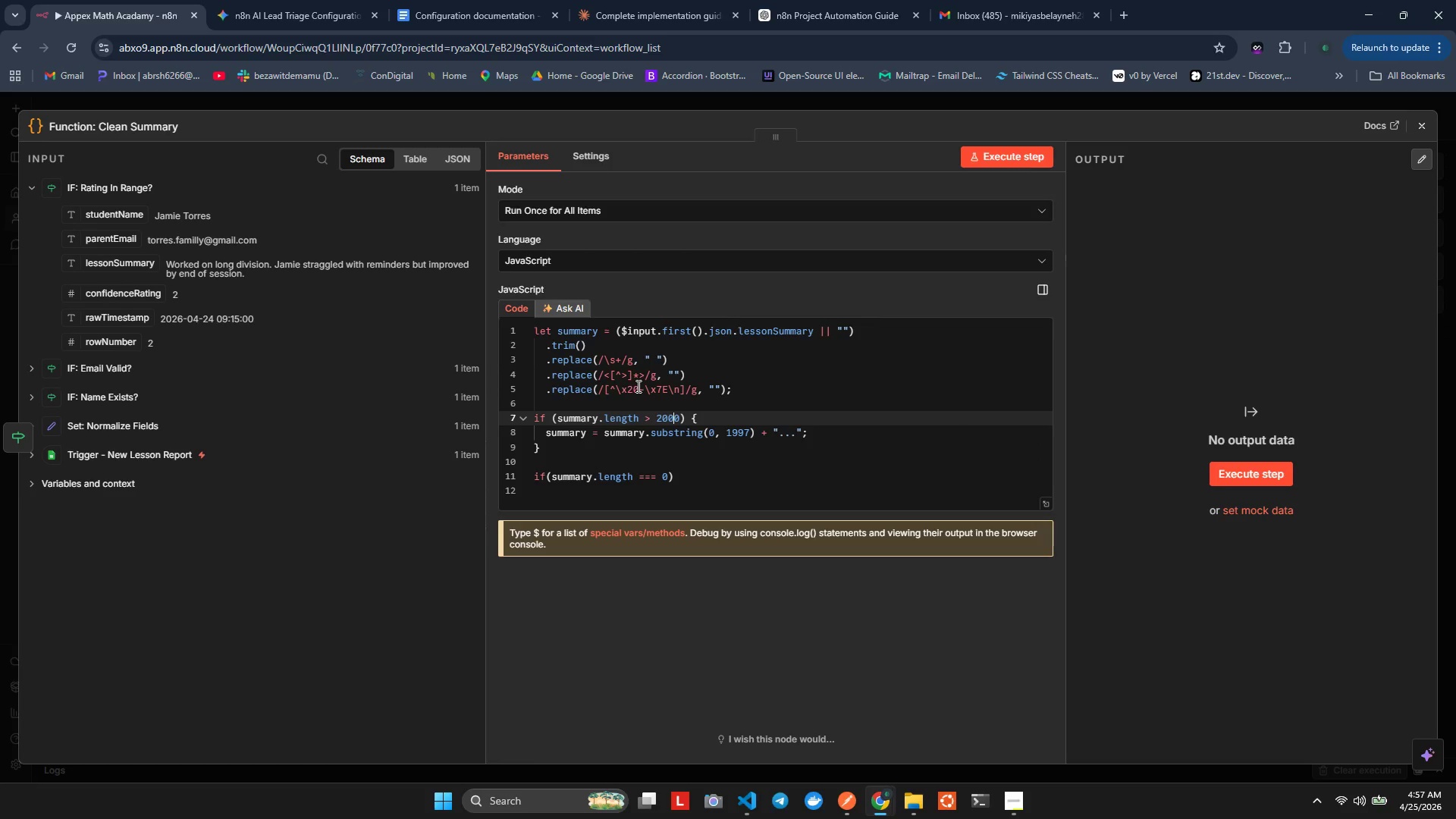 
key(ArrowRight)
 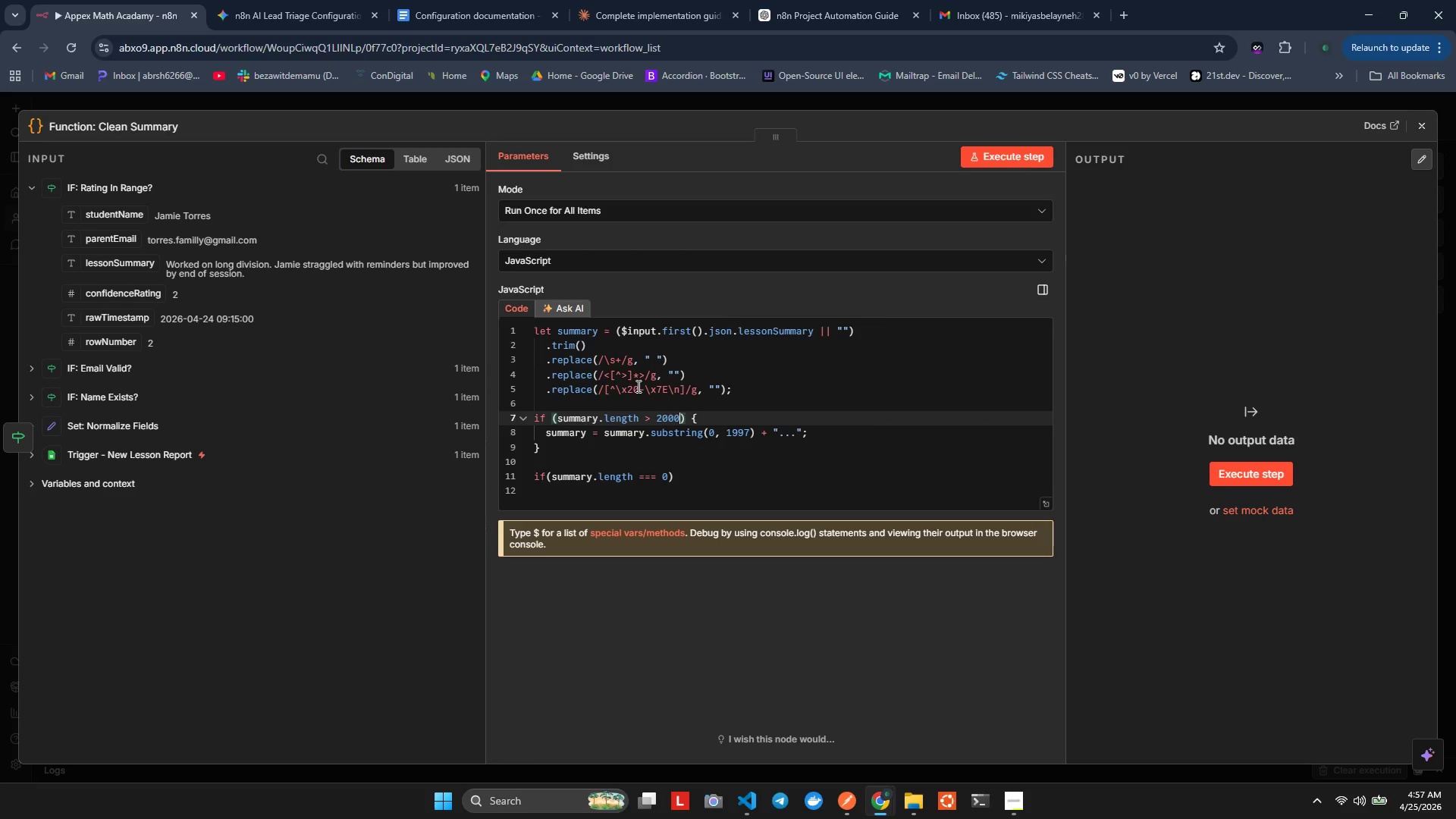 
key(ArrowDown)
 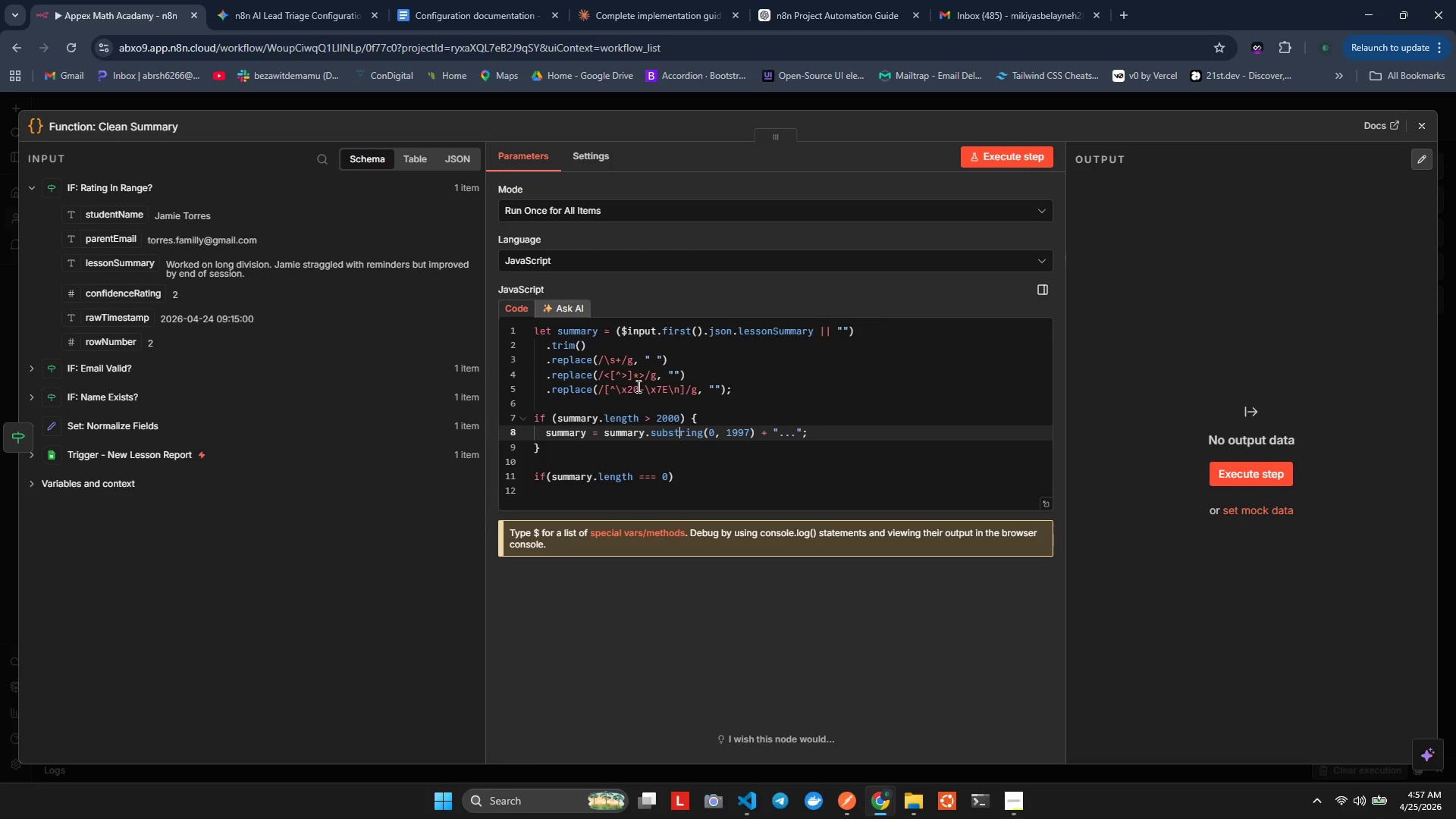 
key(ArrowDown)
 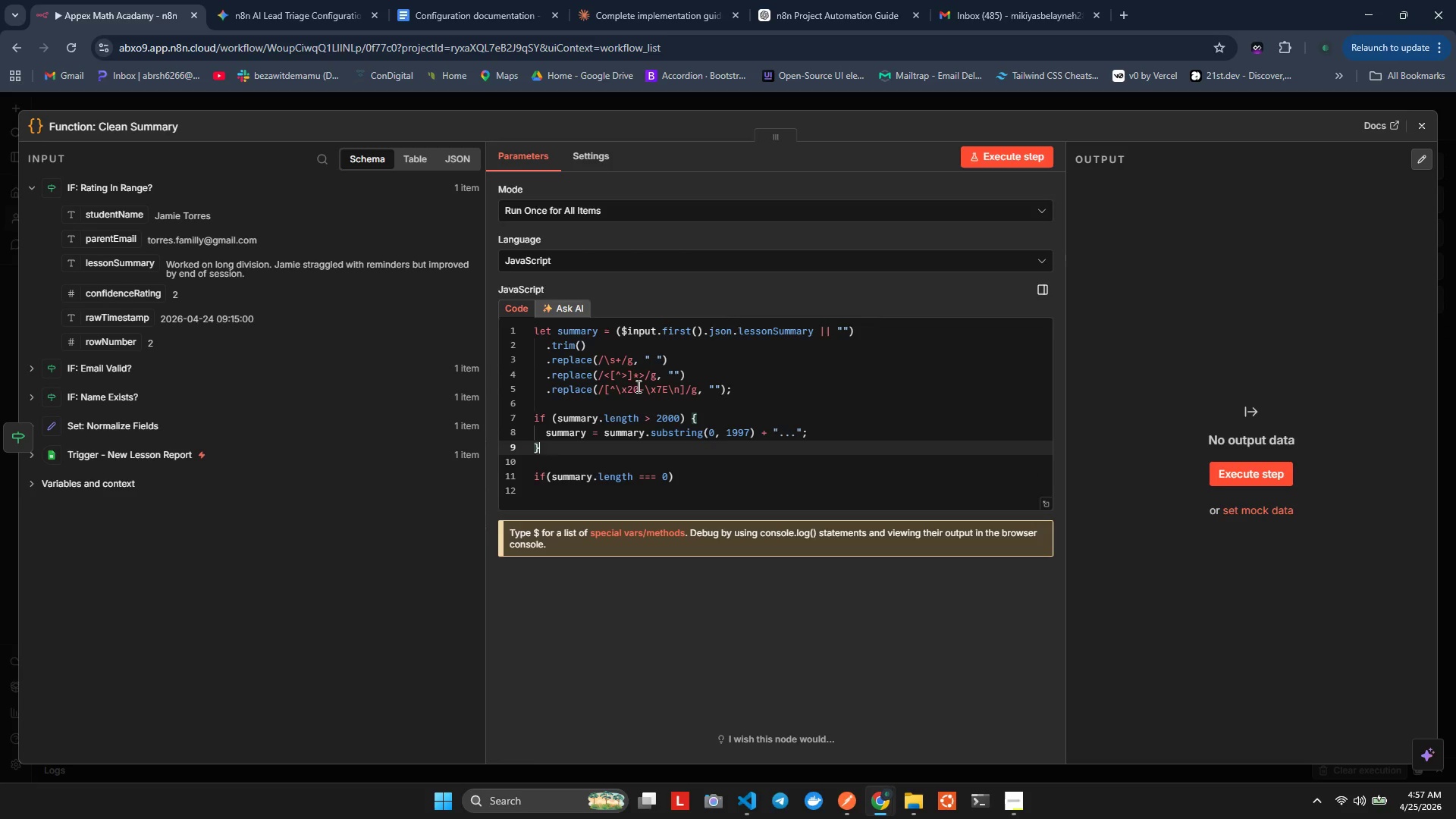 
key(ArrowDown)
 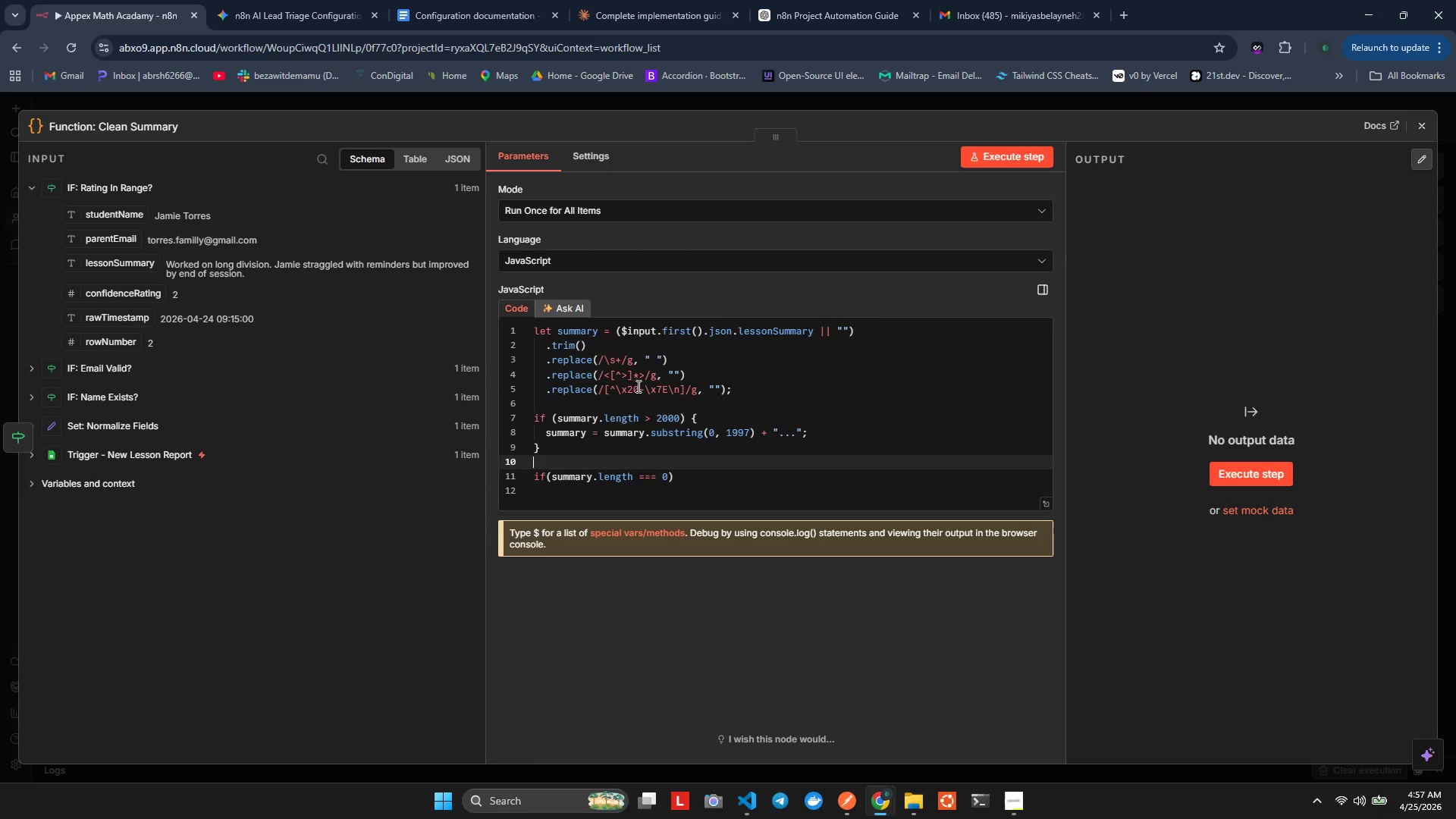 
key(ArrowDown)
 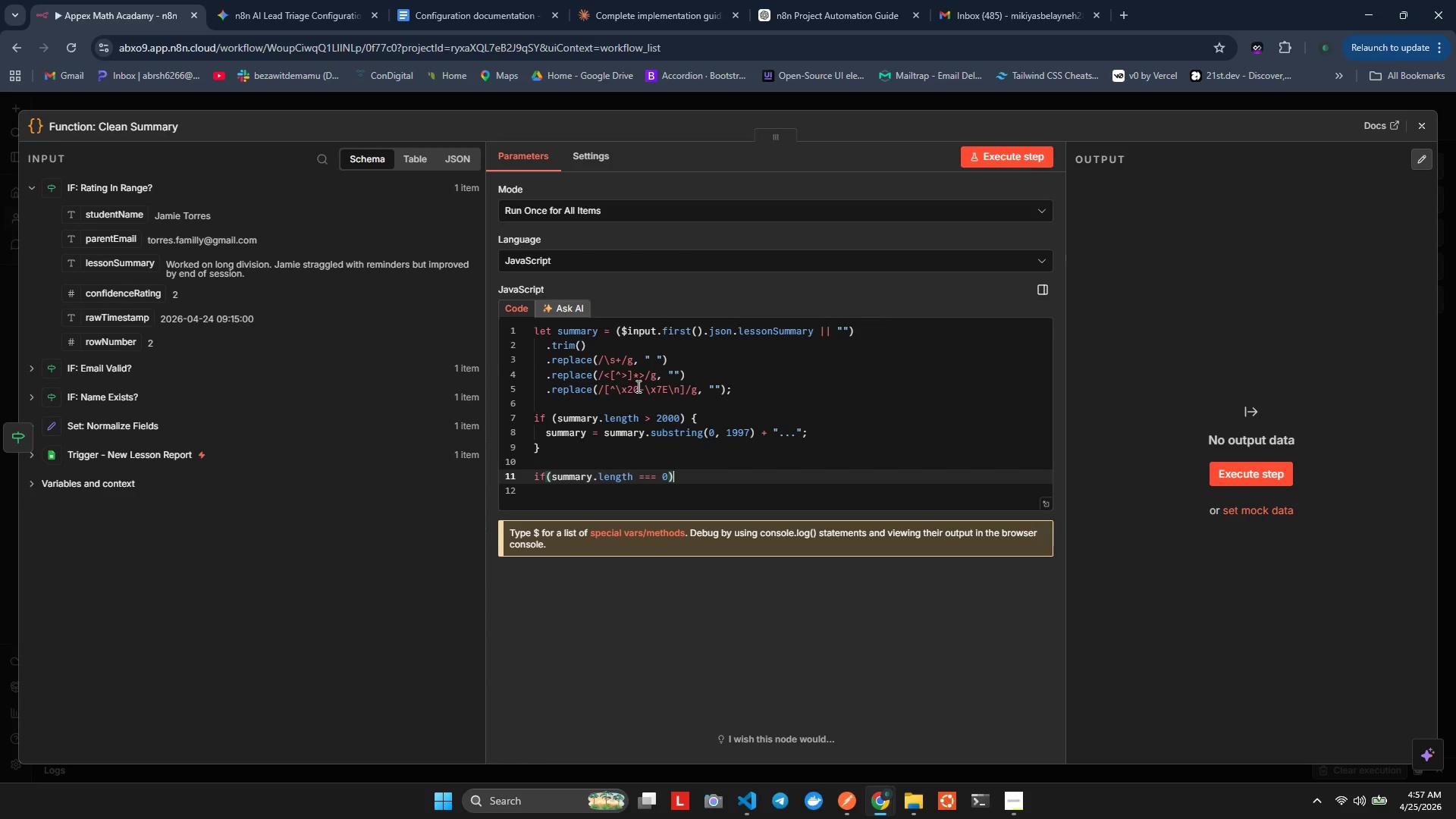 
key(Shift+BracketLeft)
 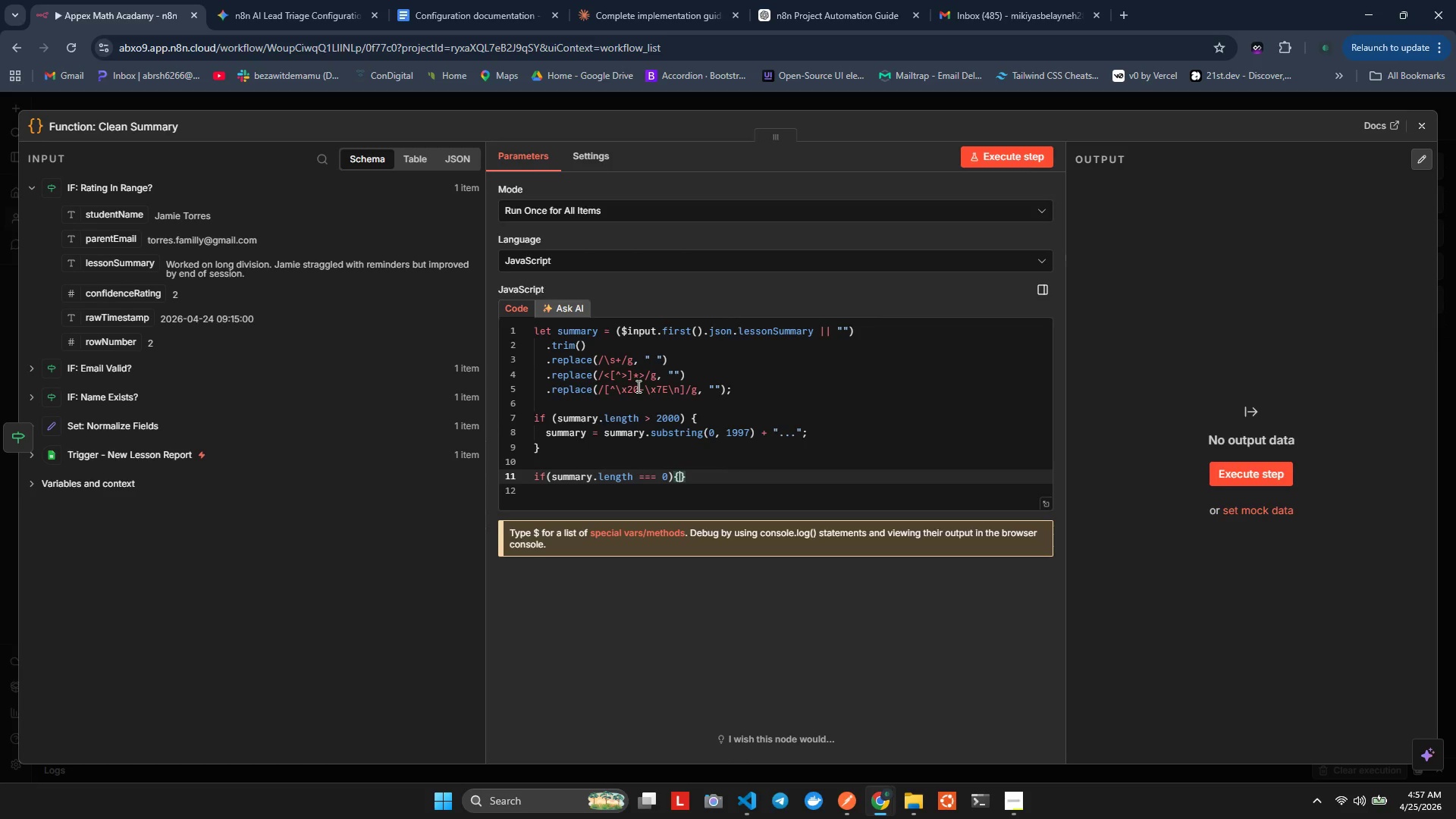 
key(Enter)
 